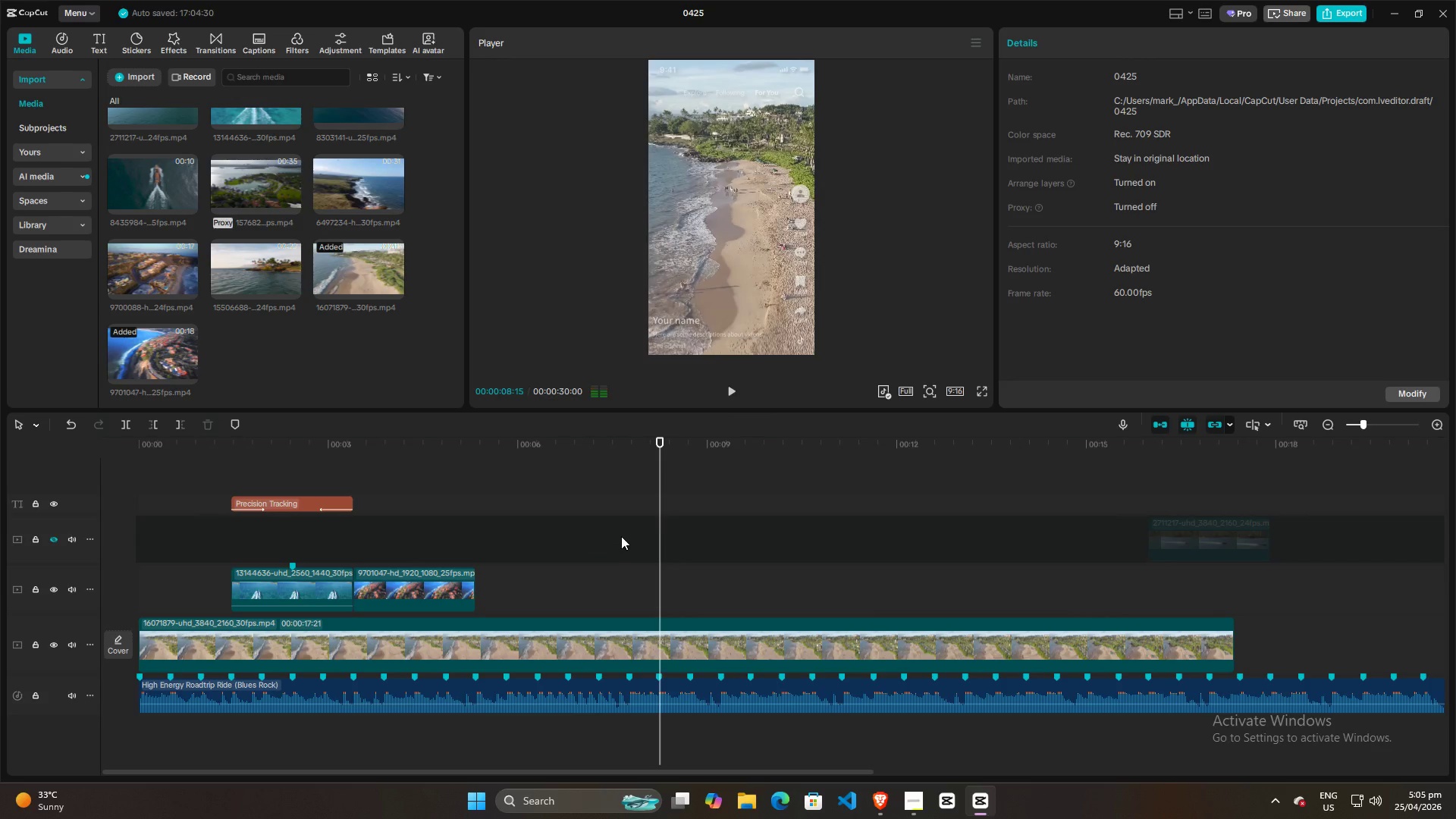 
left_click([621, 536])
 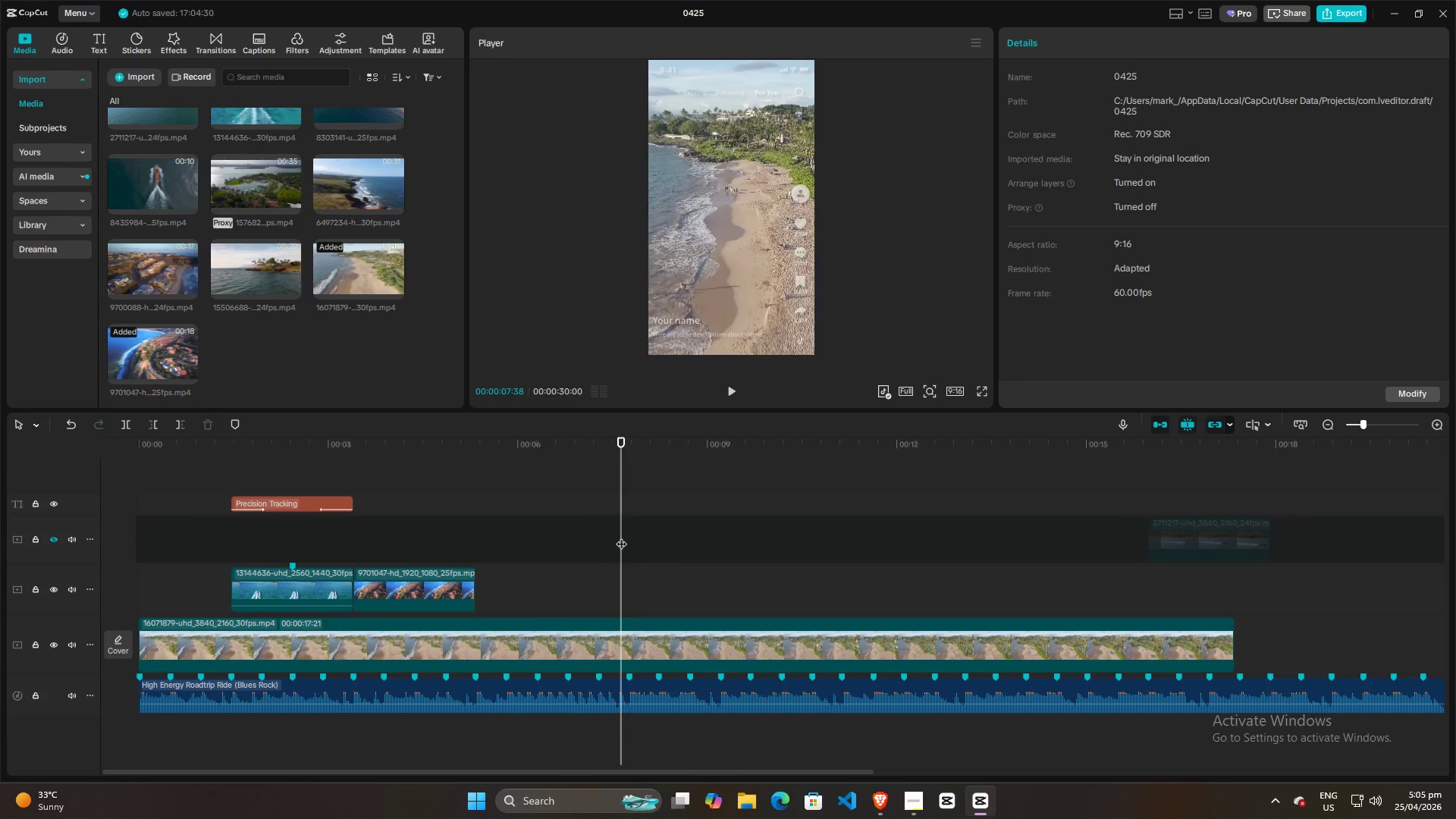 
key(Space)
 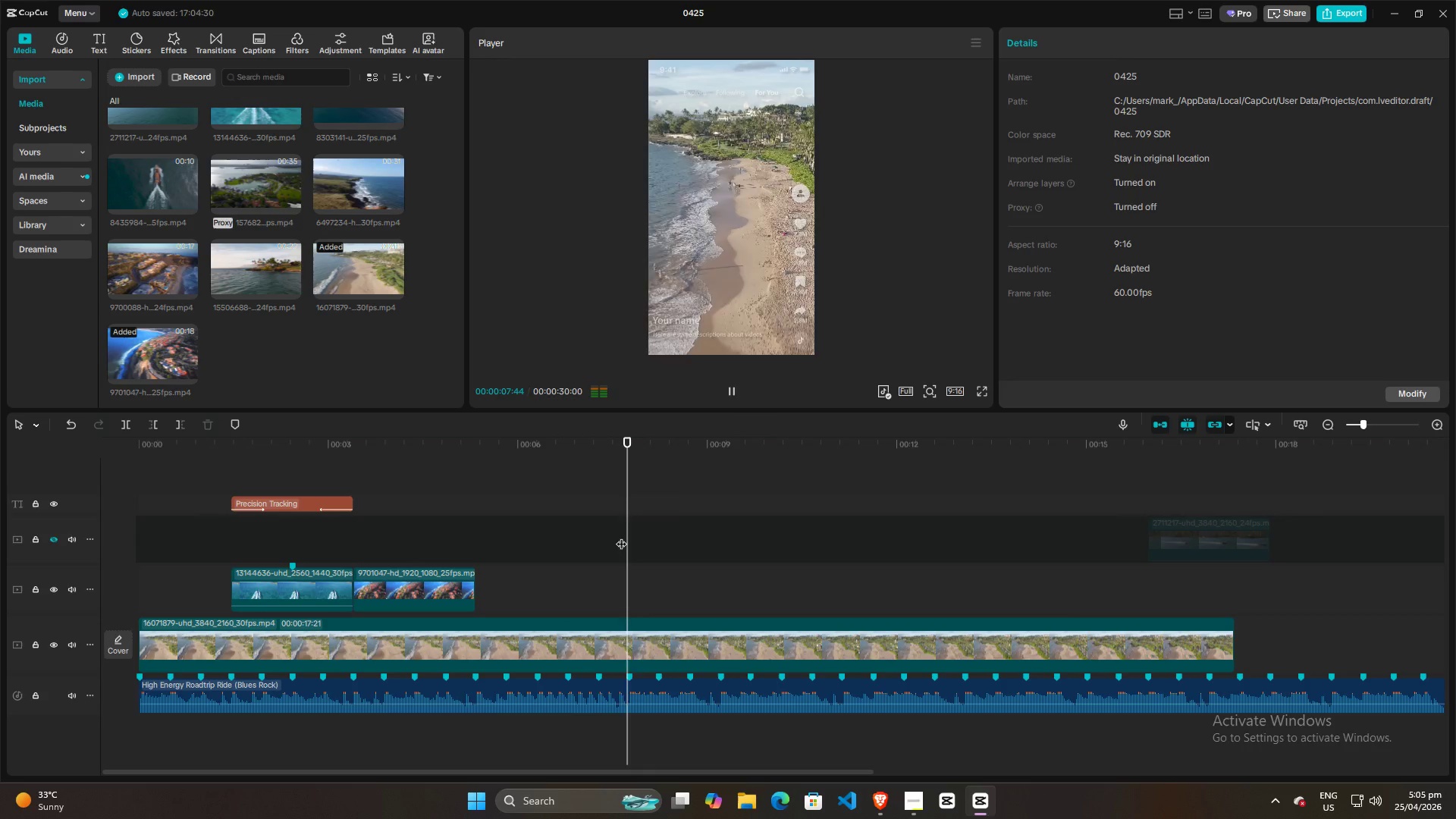 
key(Space)
 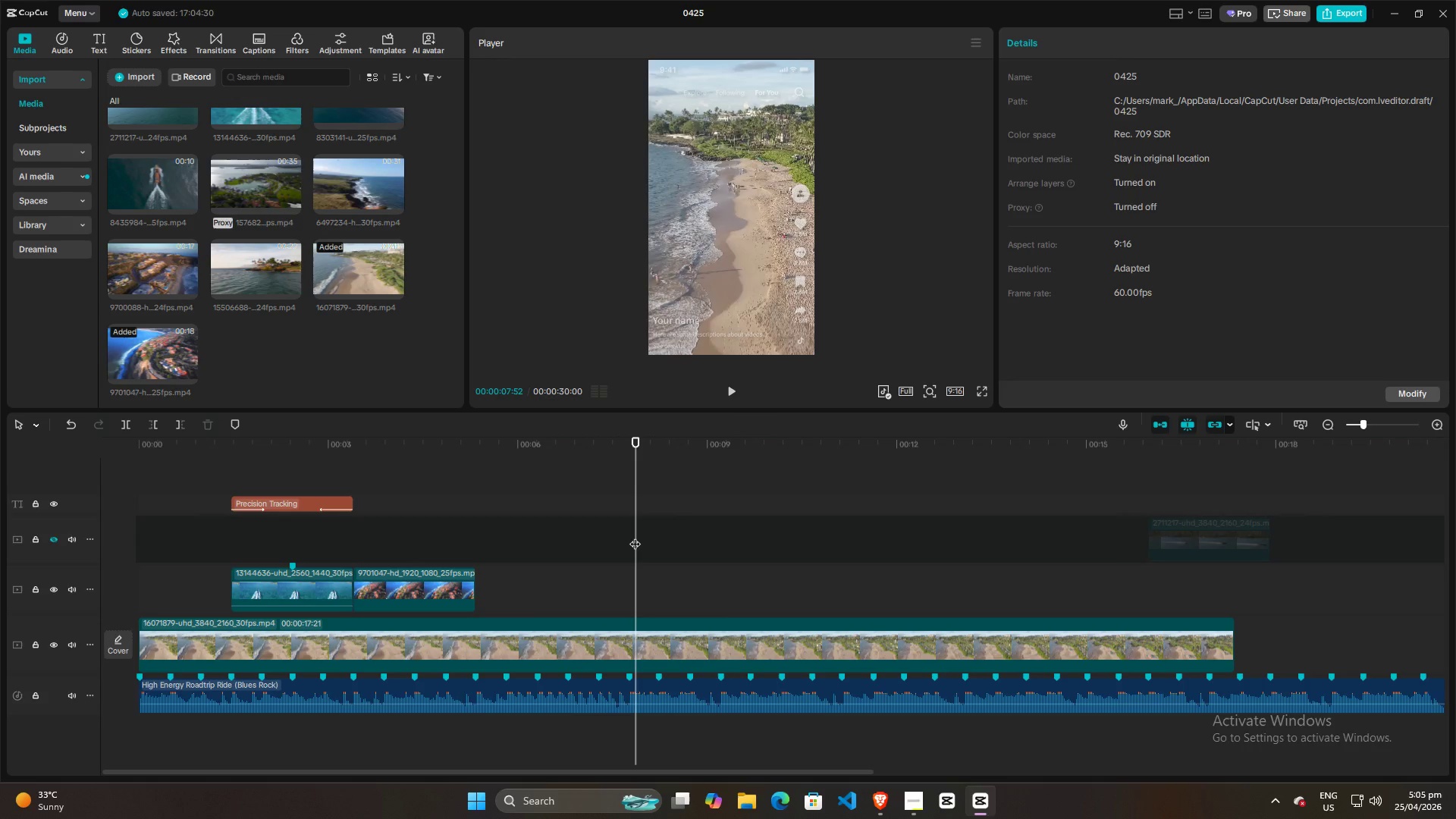 
left_click_drag(start_coordinate=[635, 536], to_coordinate=[629, 536])
 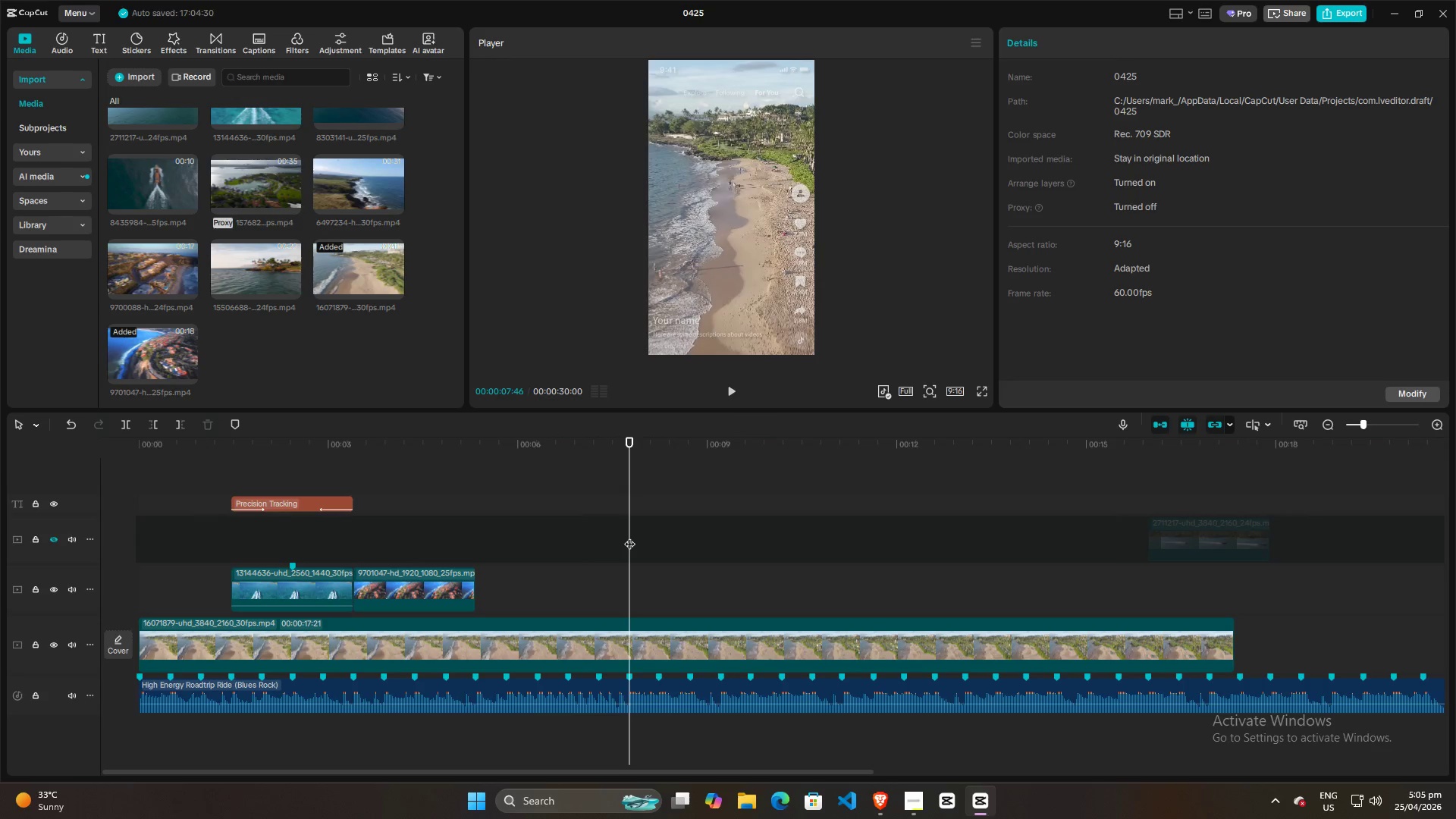 
key(Space)
 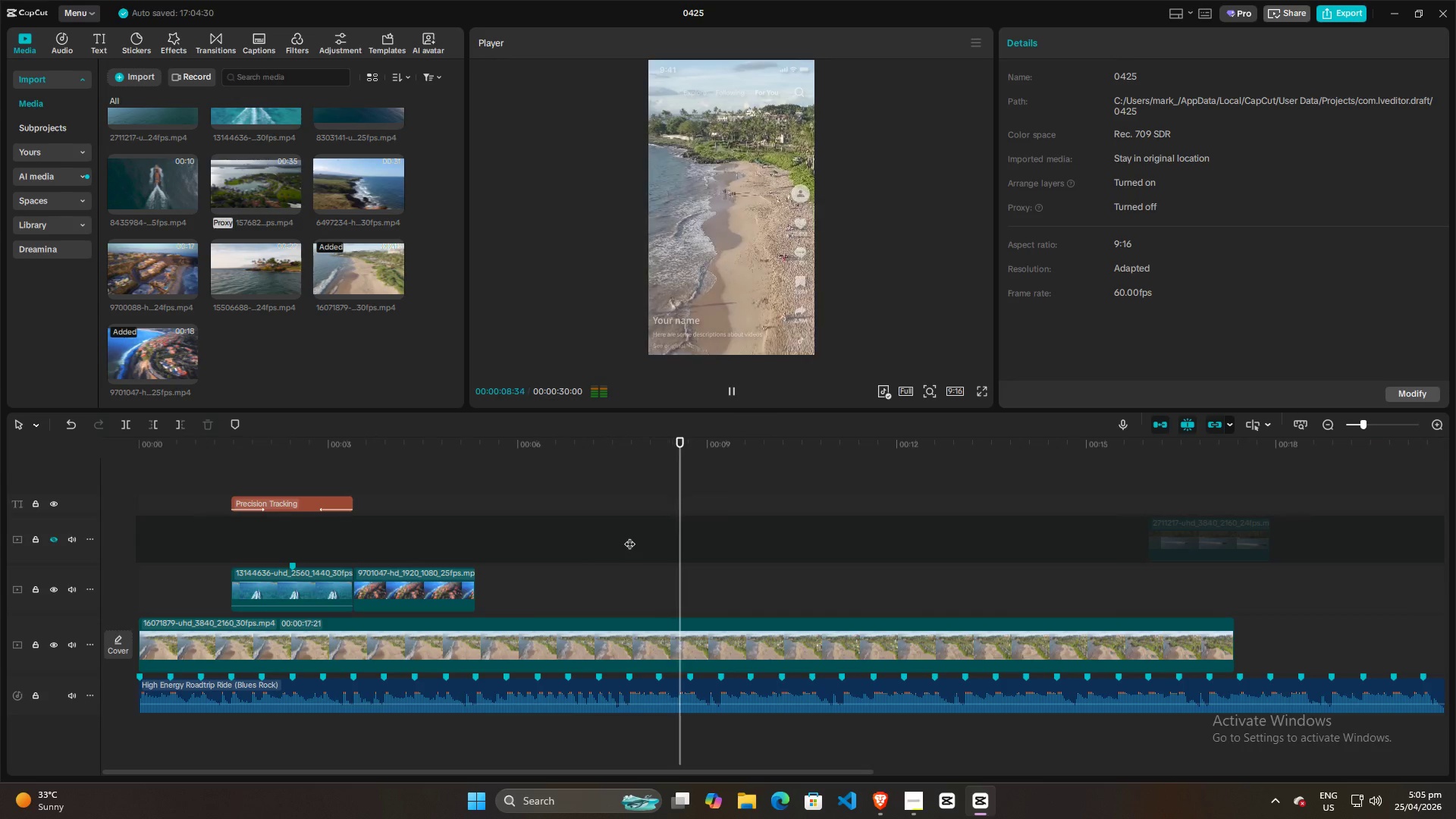 
key(Space)
 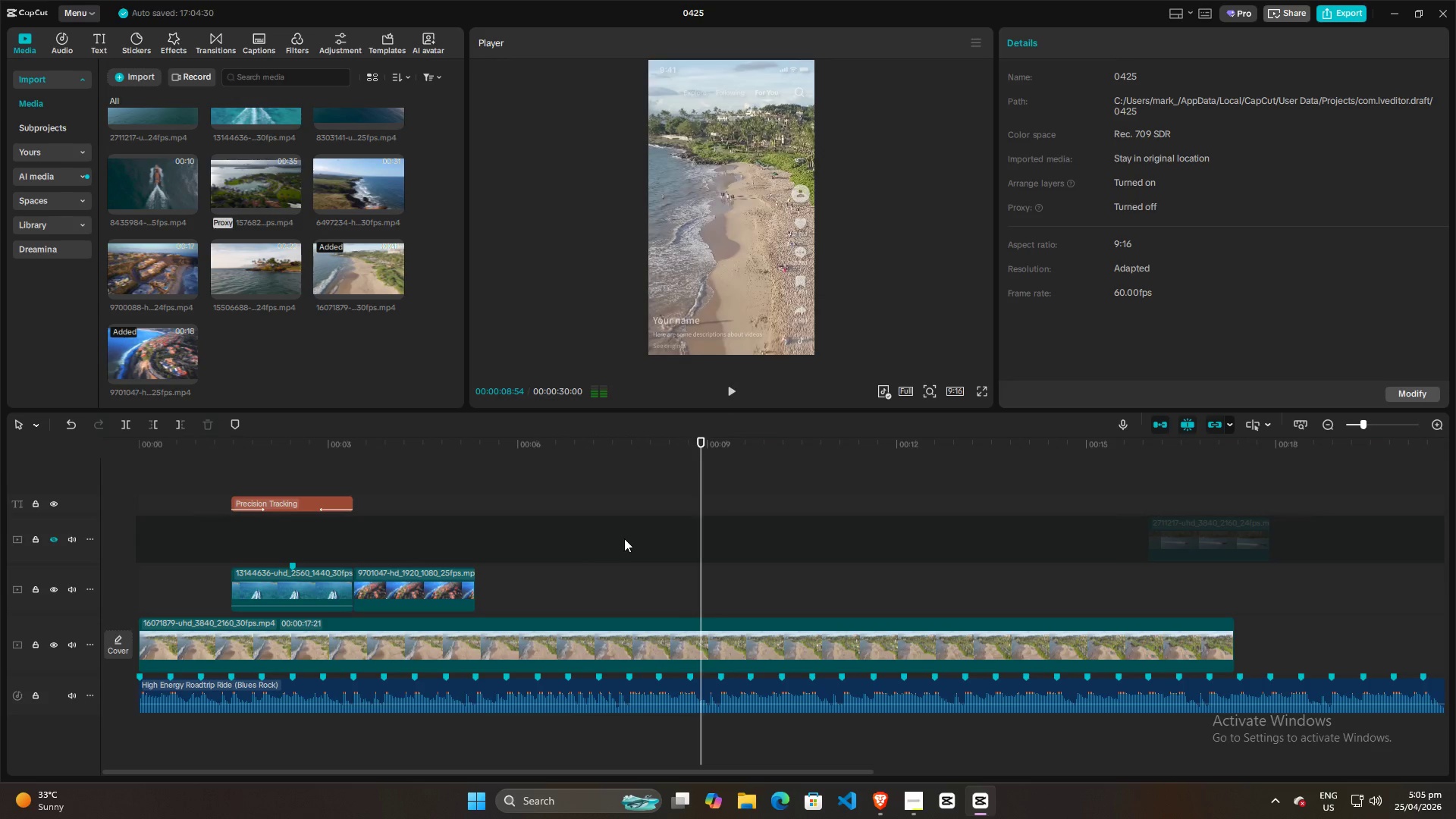 
left_click([624, 538])
 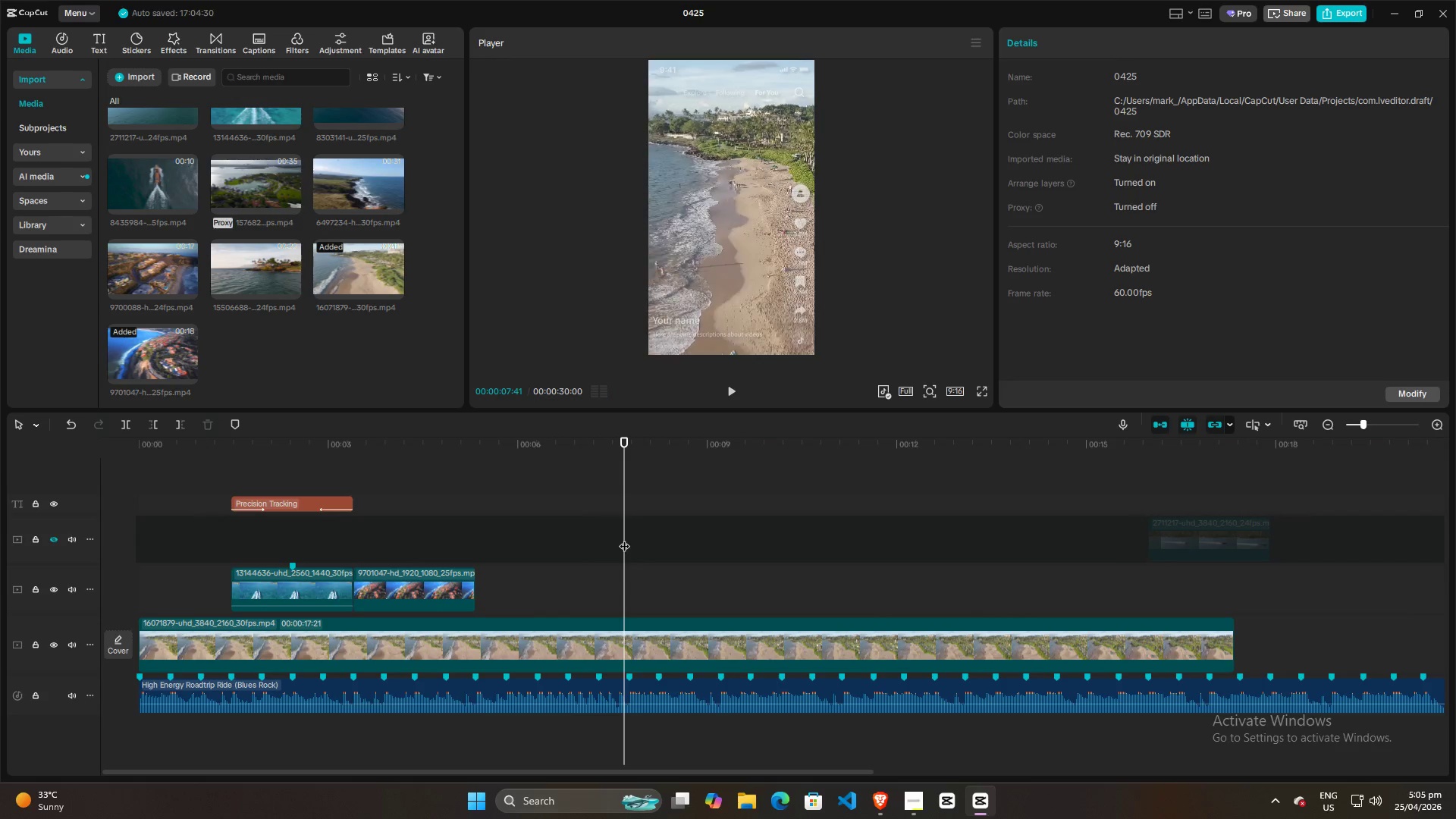 
key(Space)
 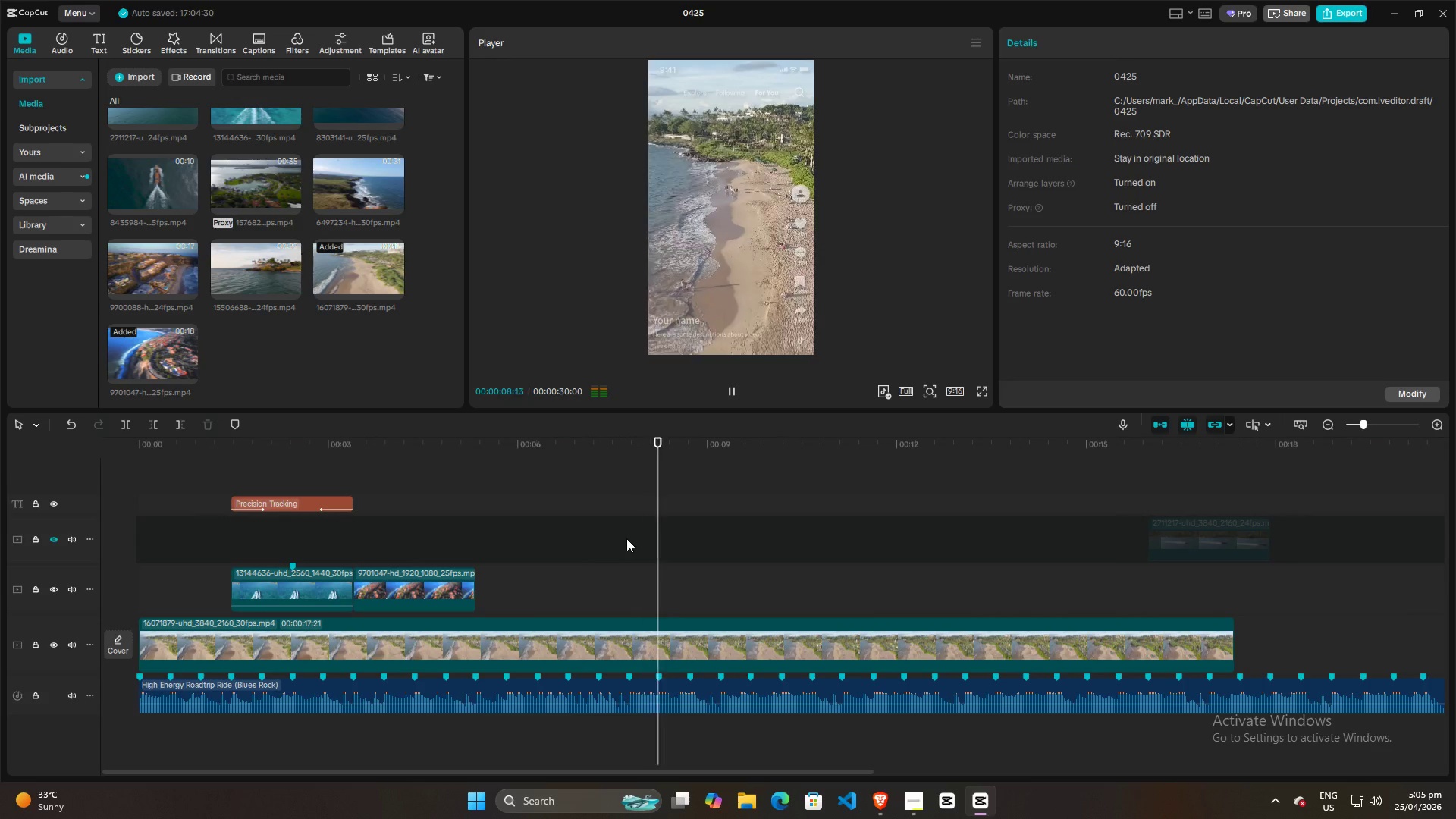 
key(Space)
 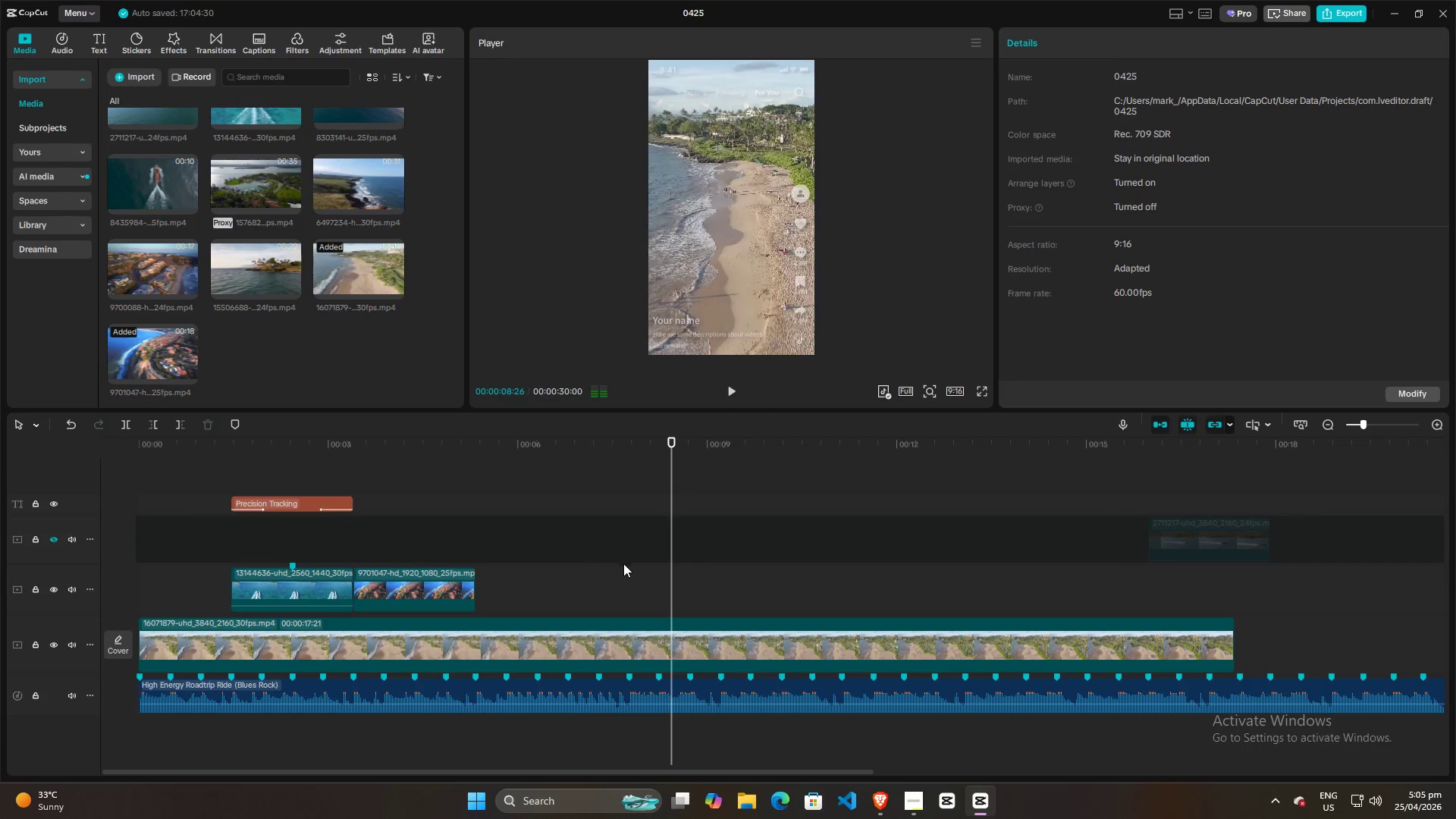 
left_click([623, 568])
 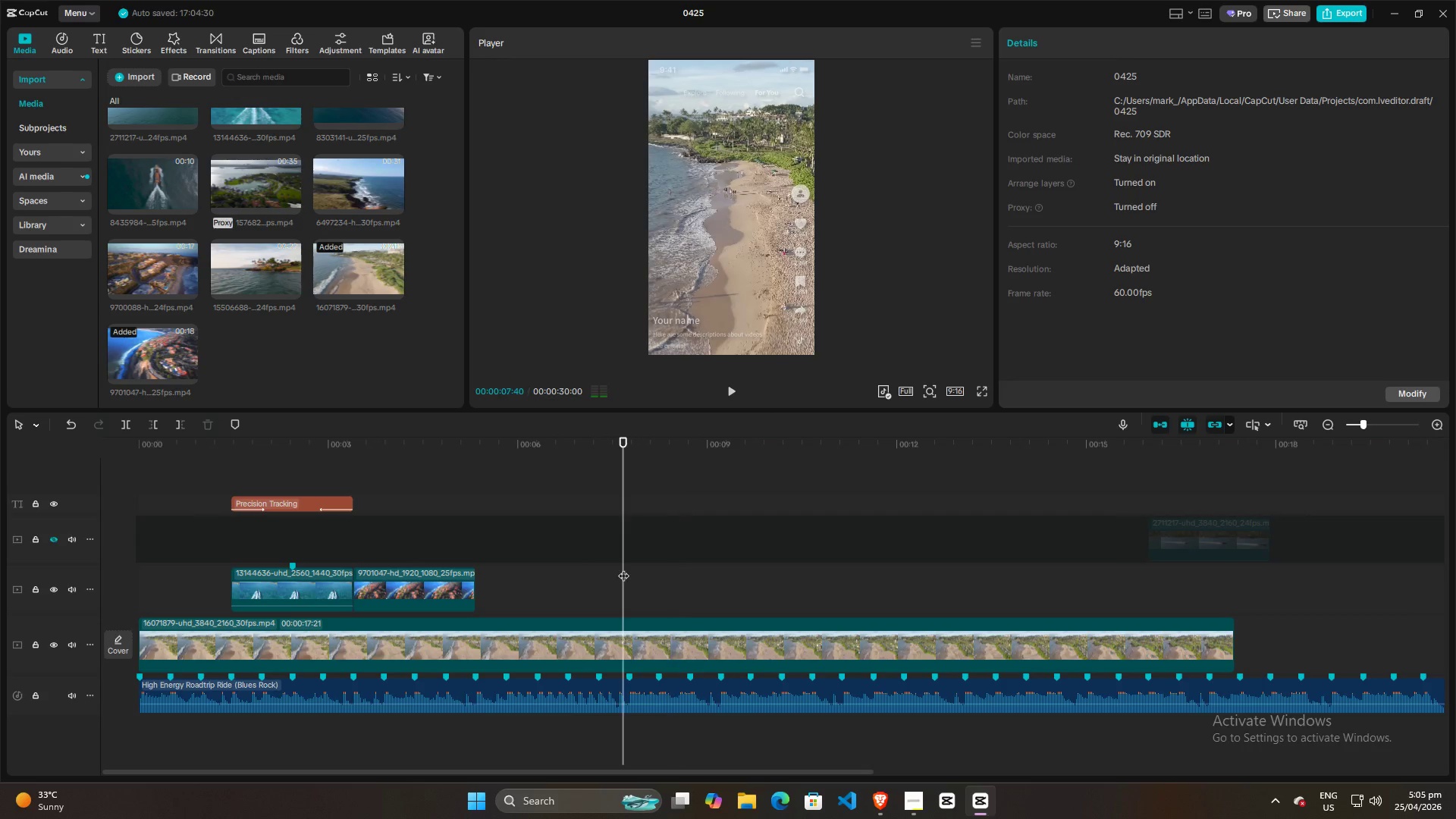 
key(Space)
 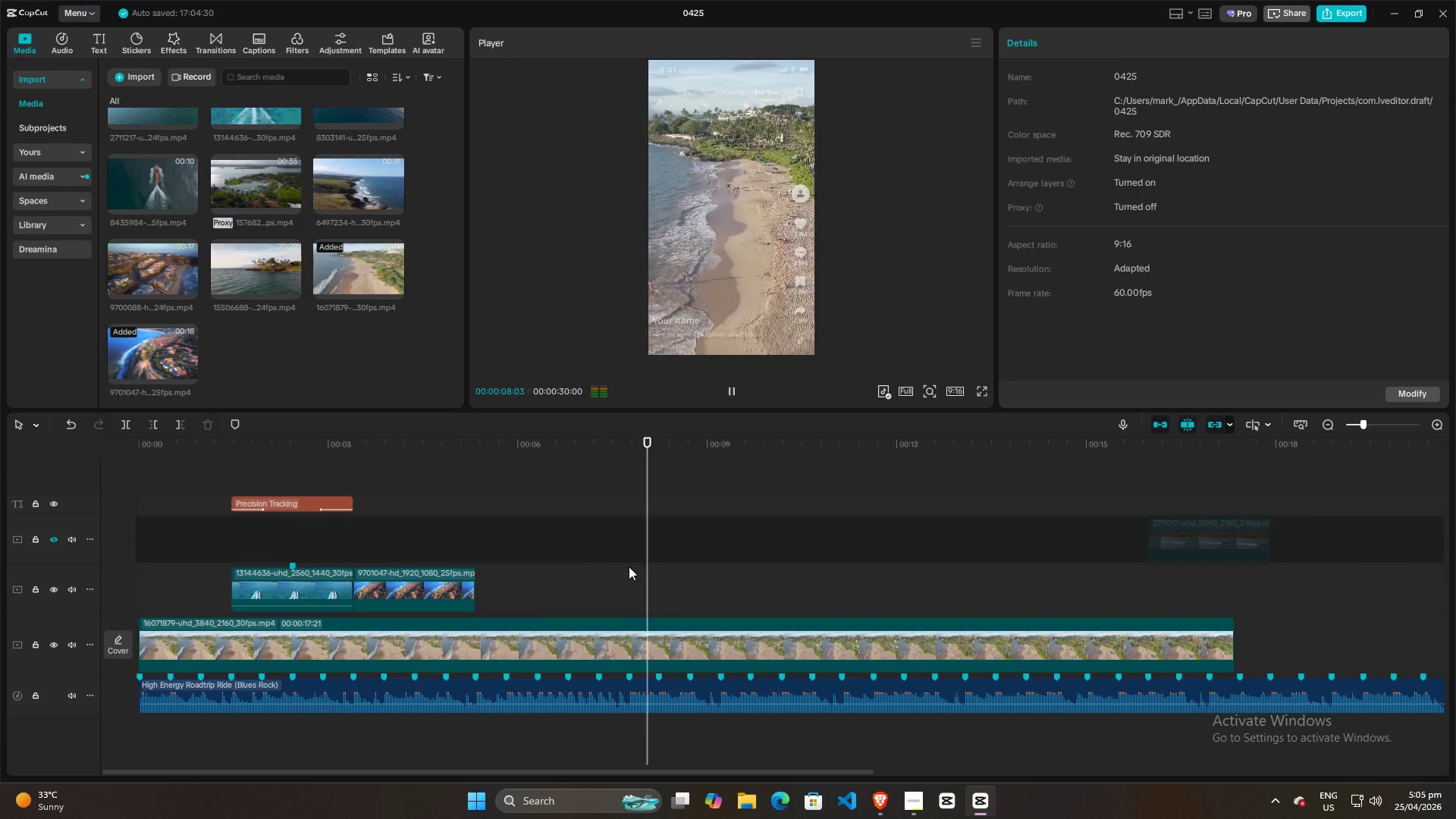 
key(Space)
 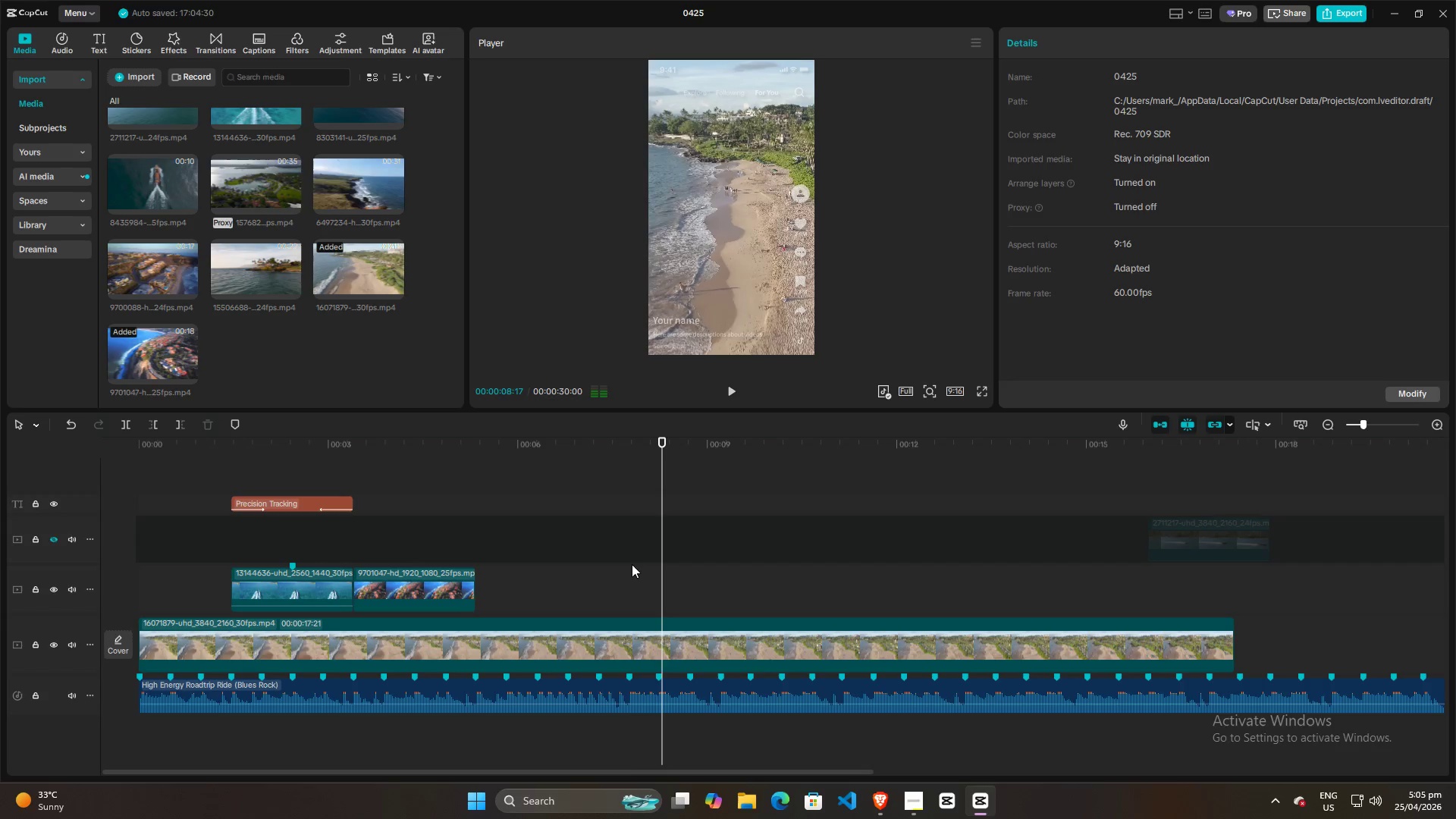 
left_click([632, 564])
 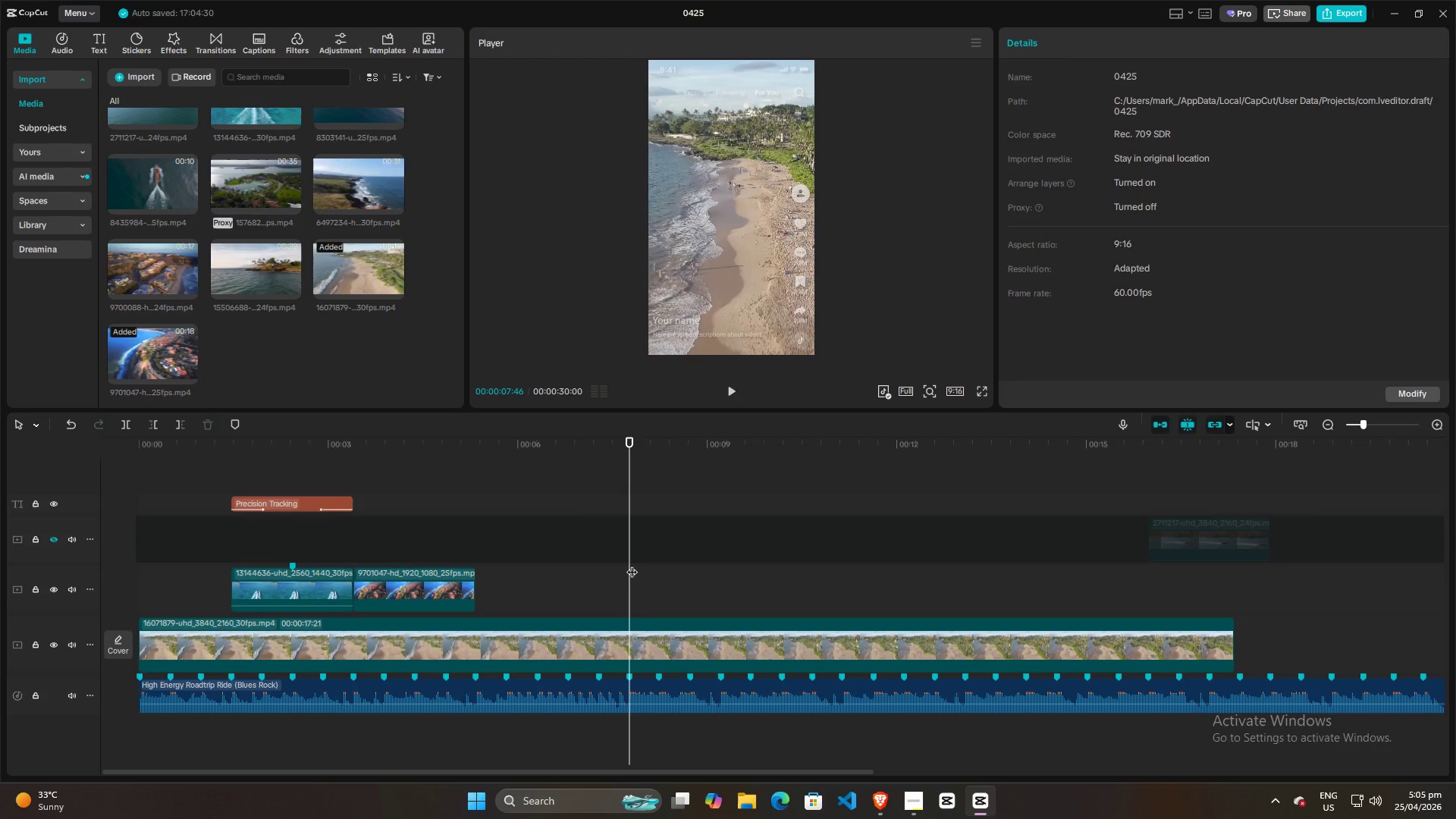 
key(Space)
 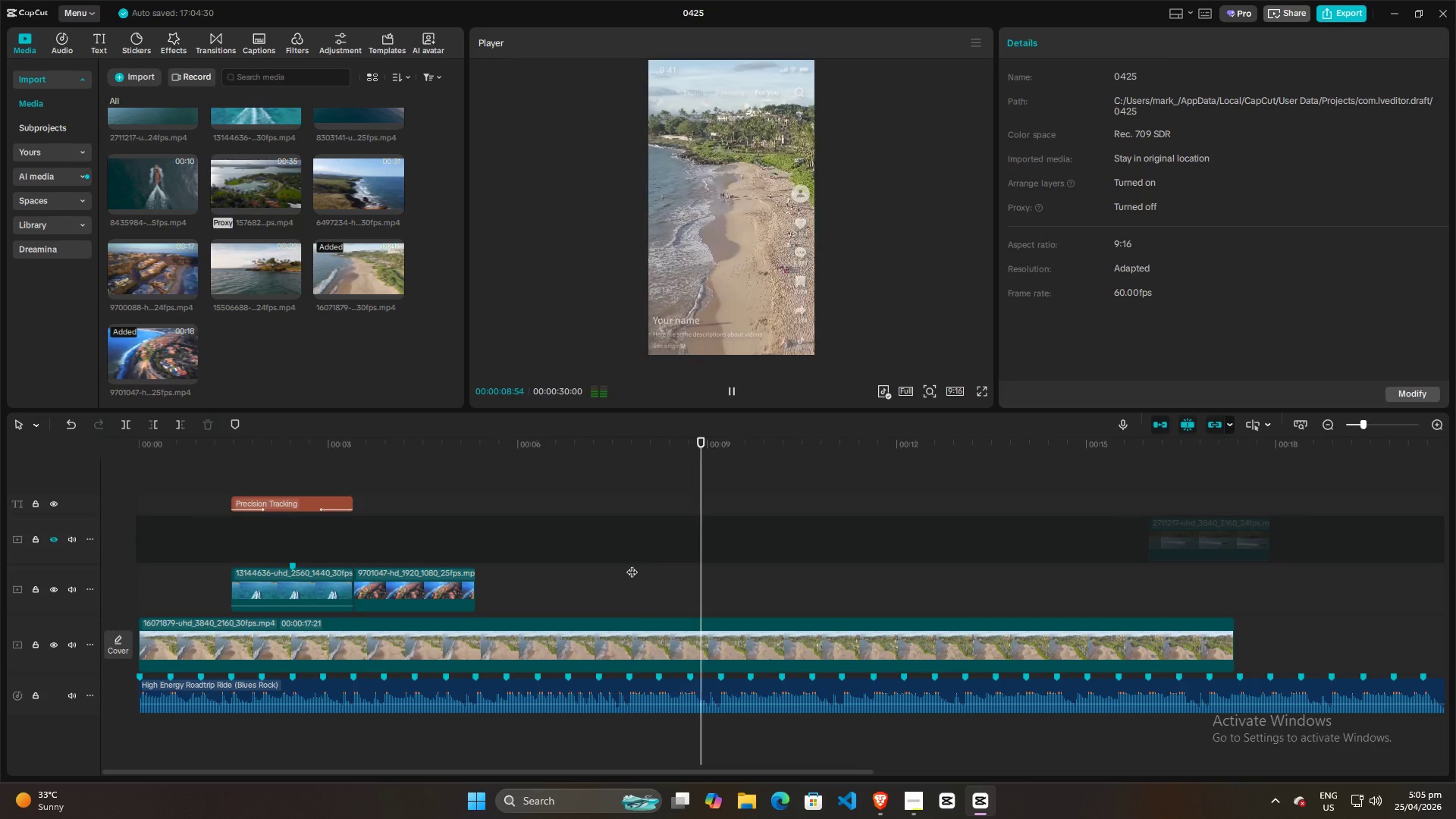 
key(Space)
 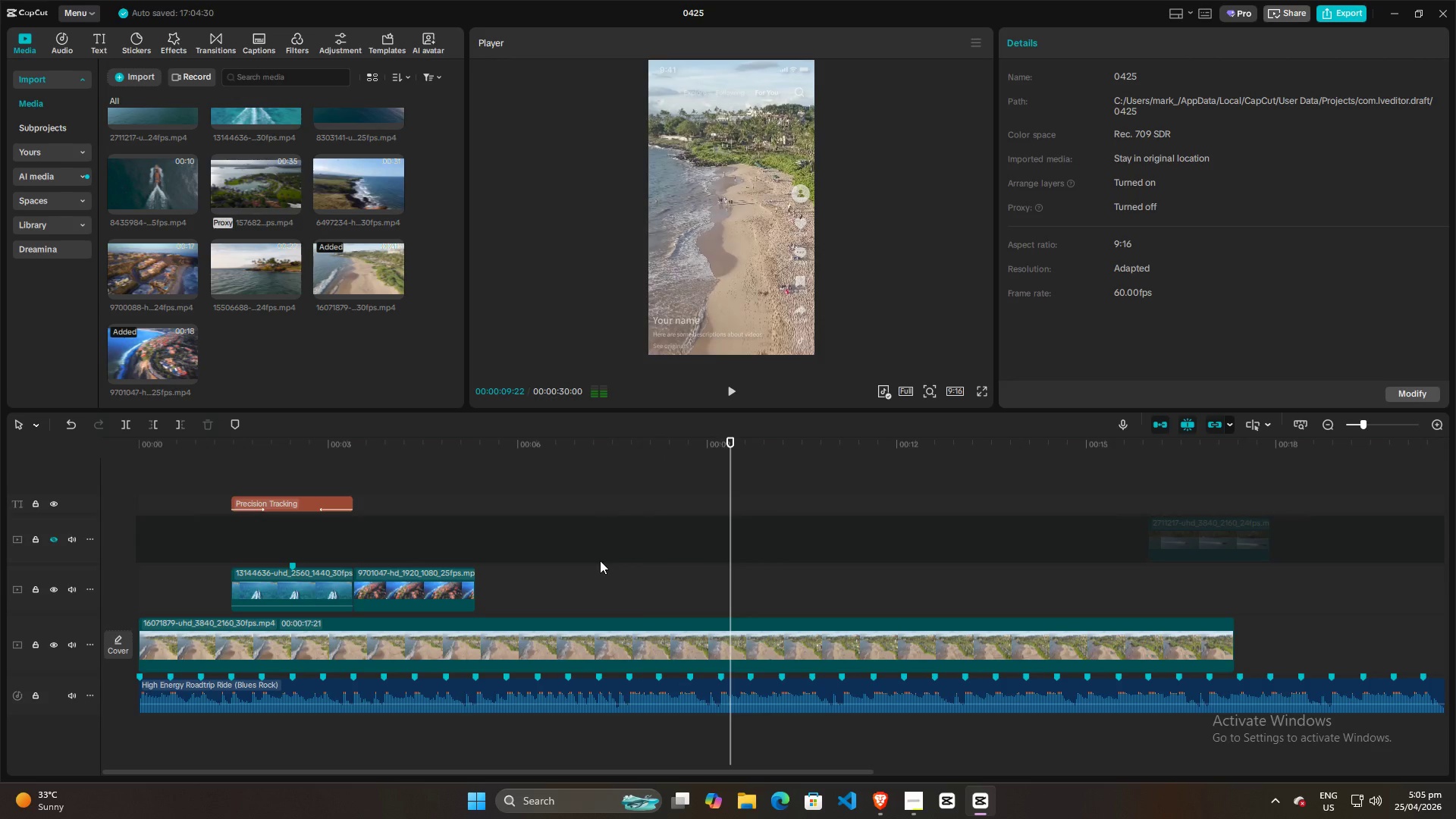 
left_click([597, 560])
 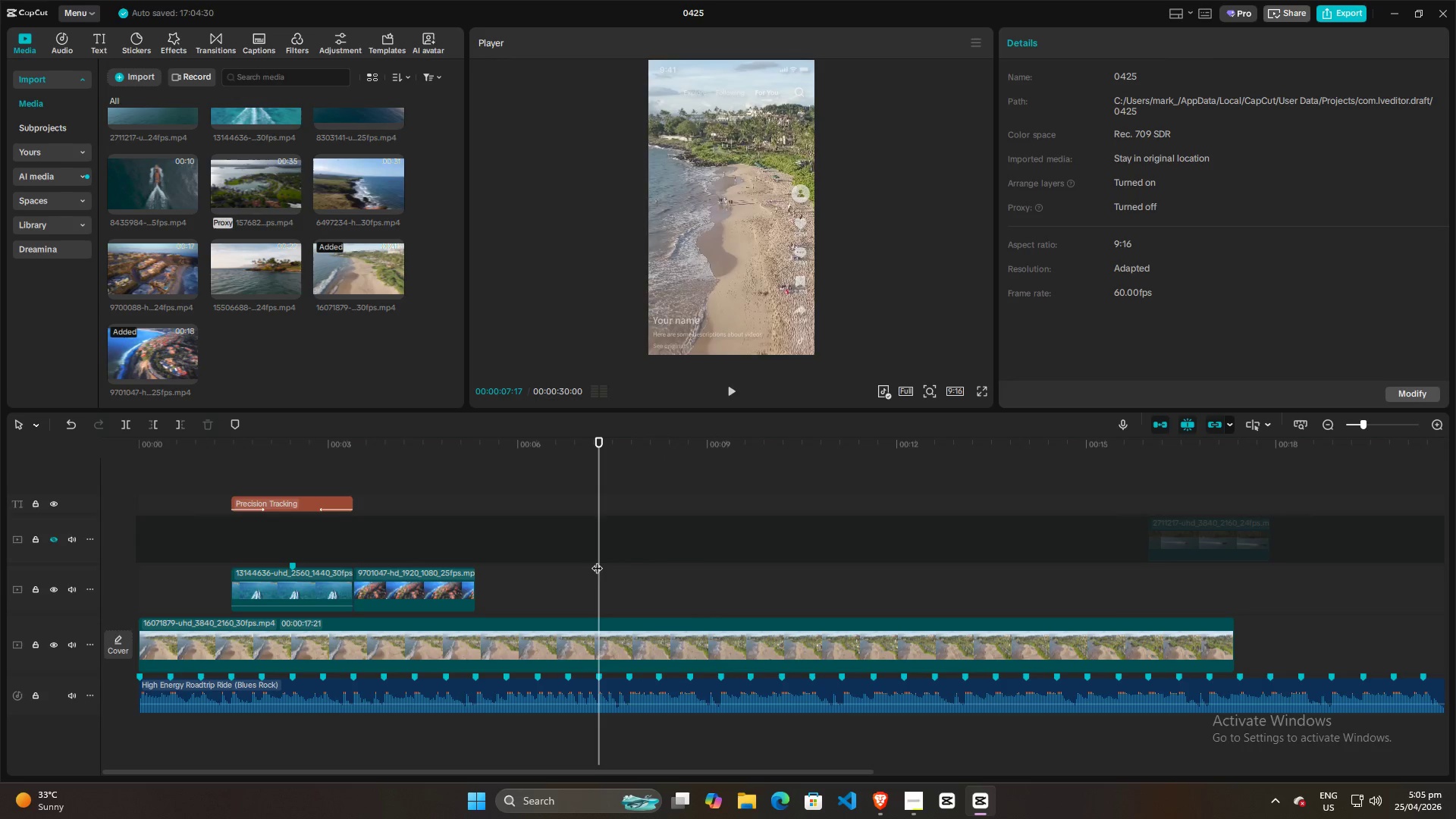 
key(Space)
 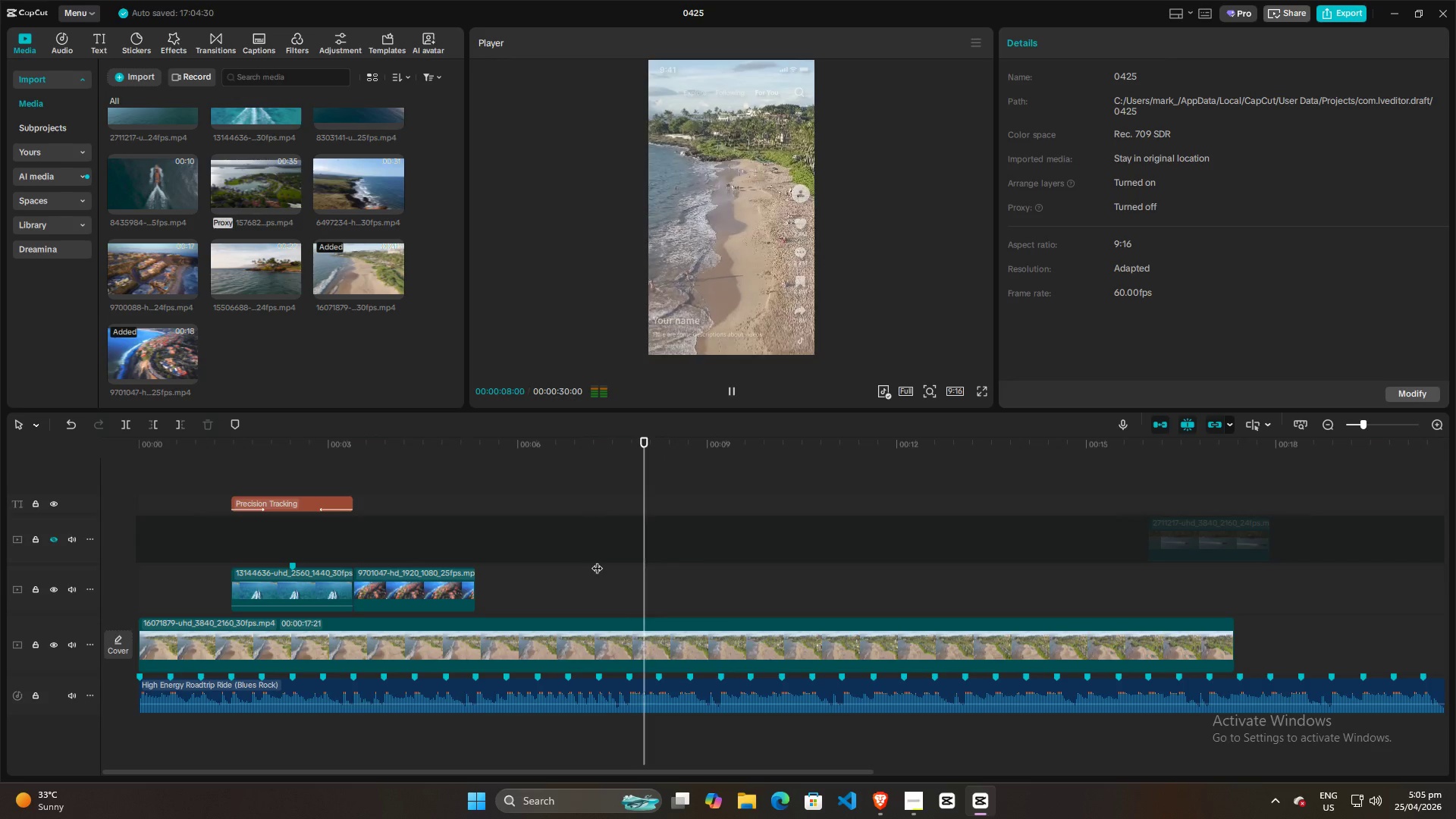 
key(Space)
 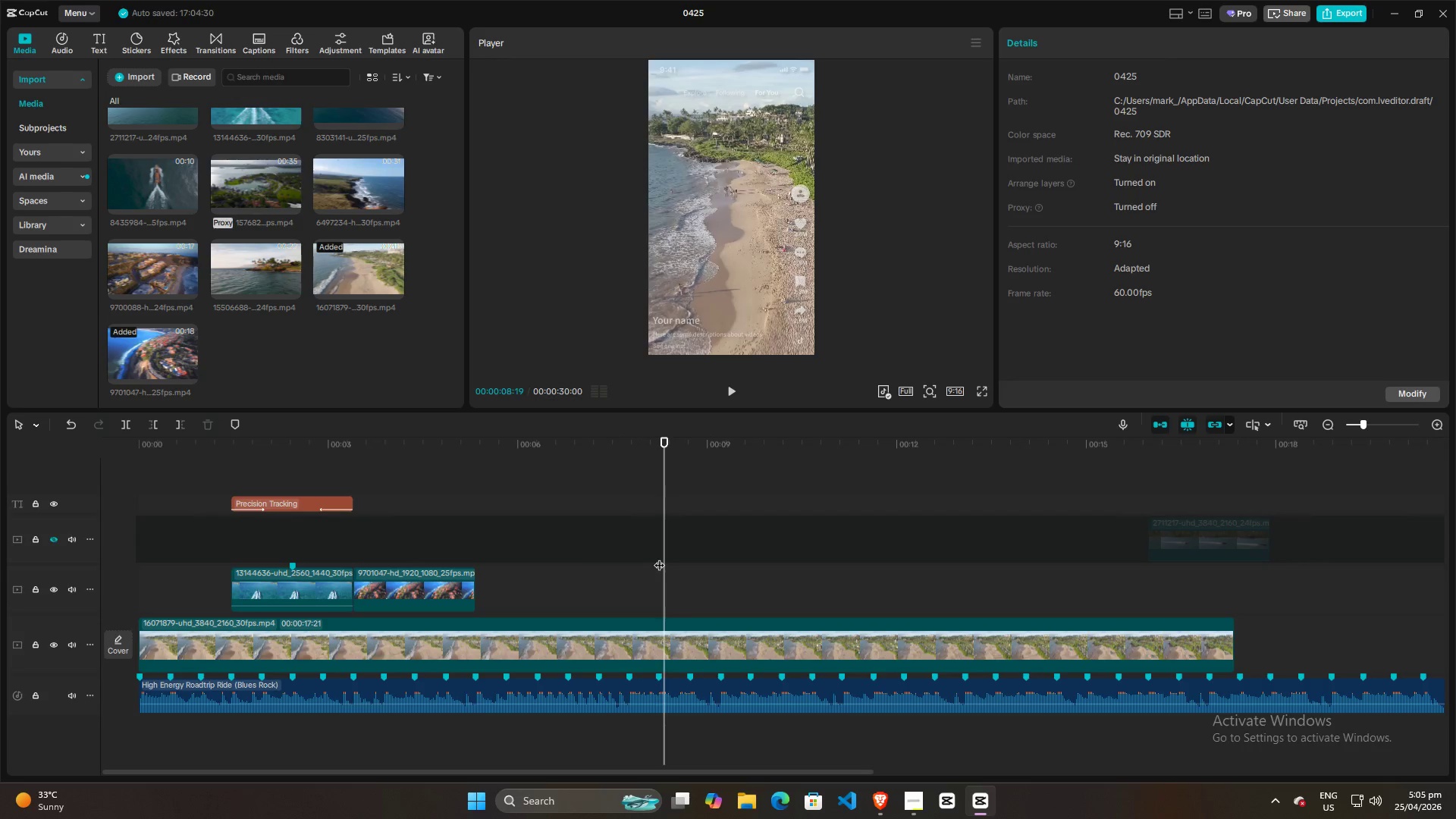 
left_click_drag(start_coordinate=[659, 557], to_coordinate=[537, 560])
 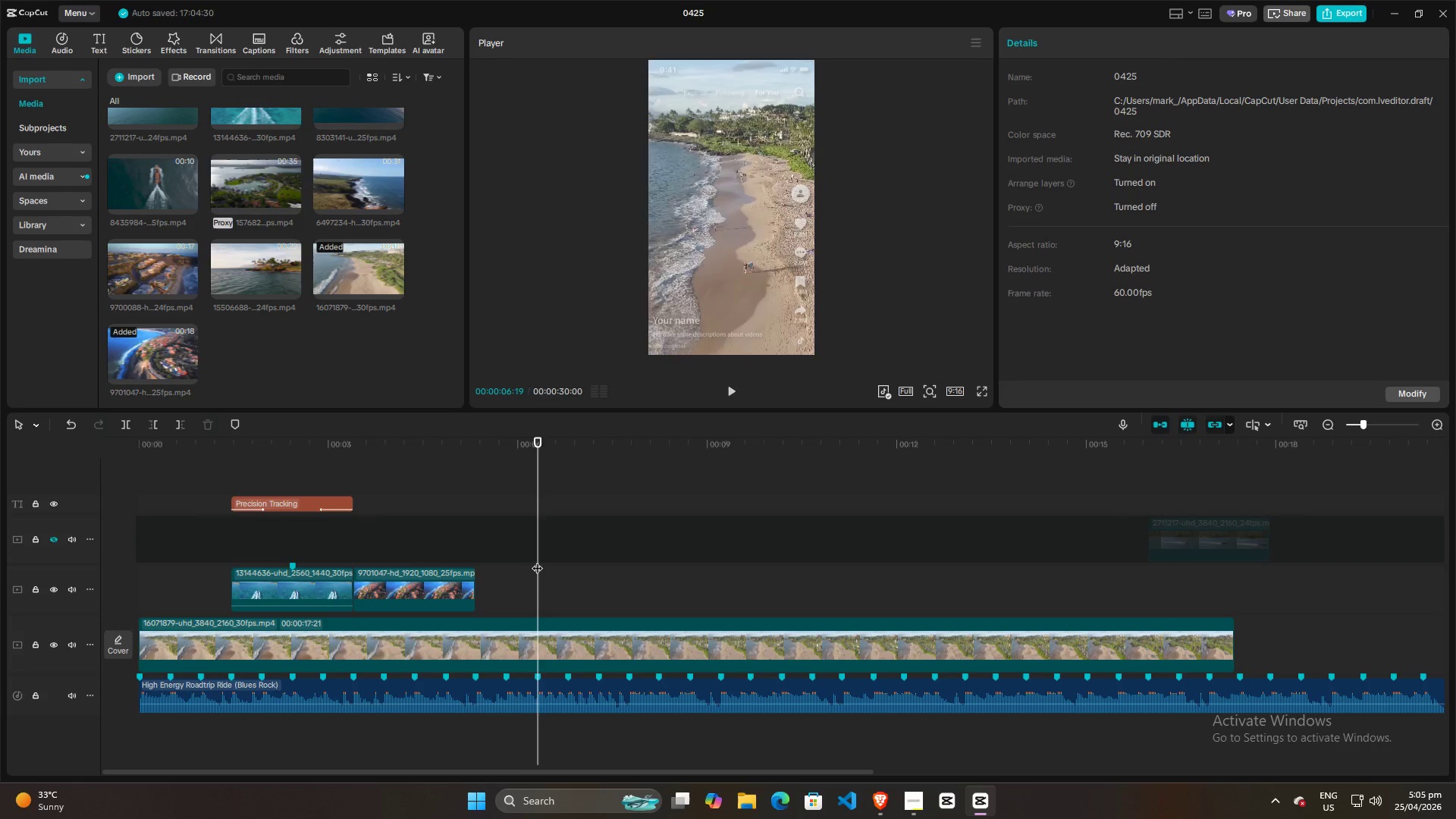 
key(Space)
 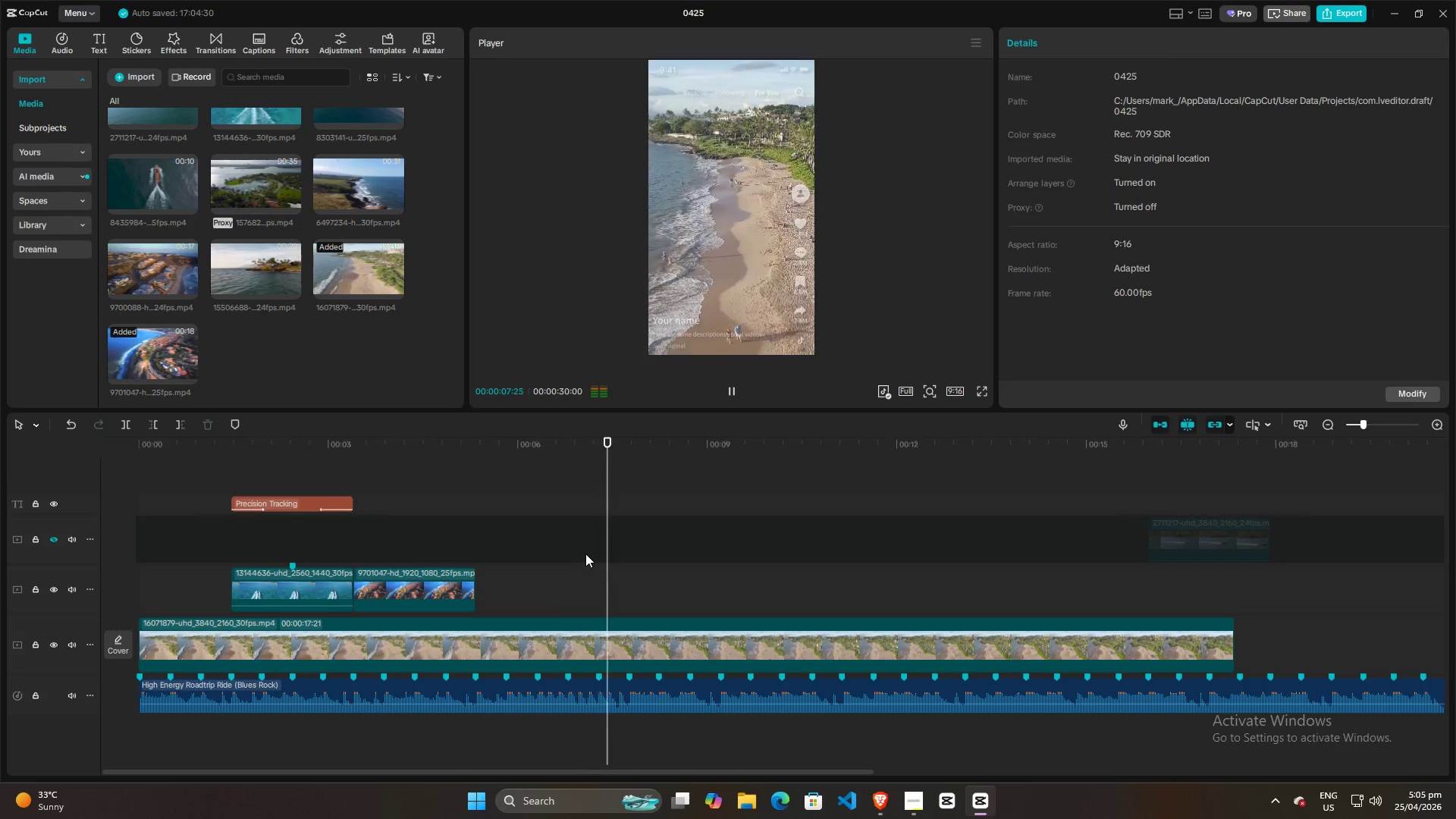 
key(Space)
 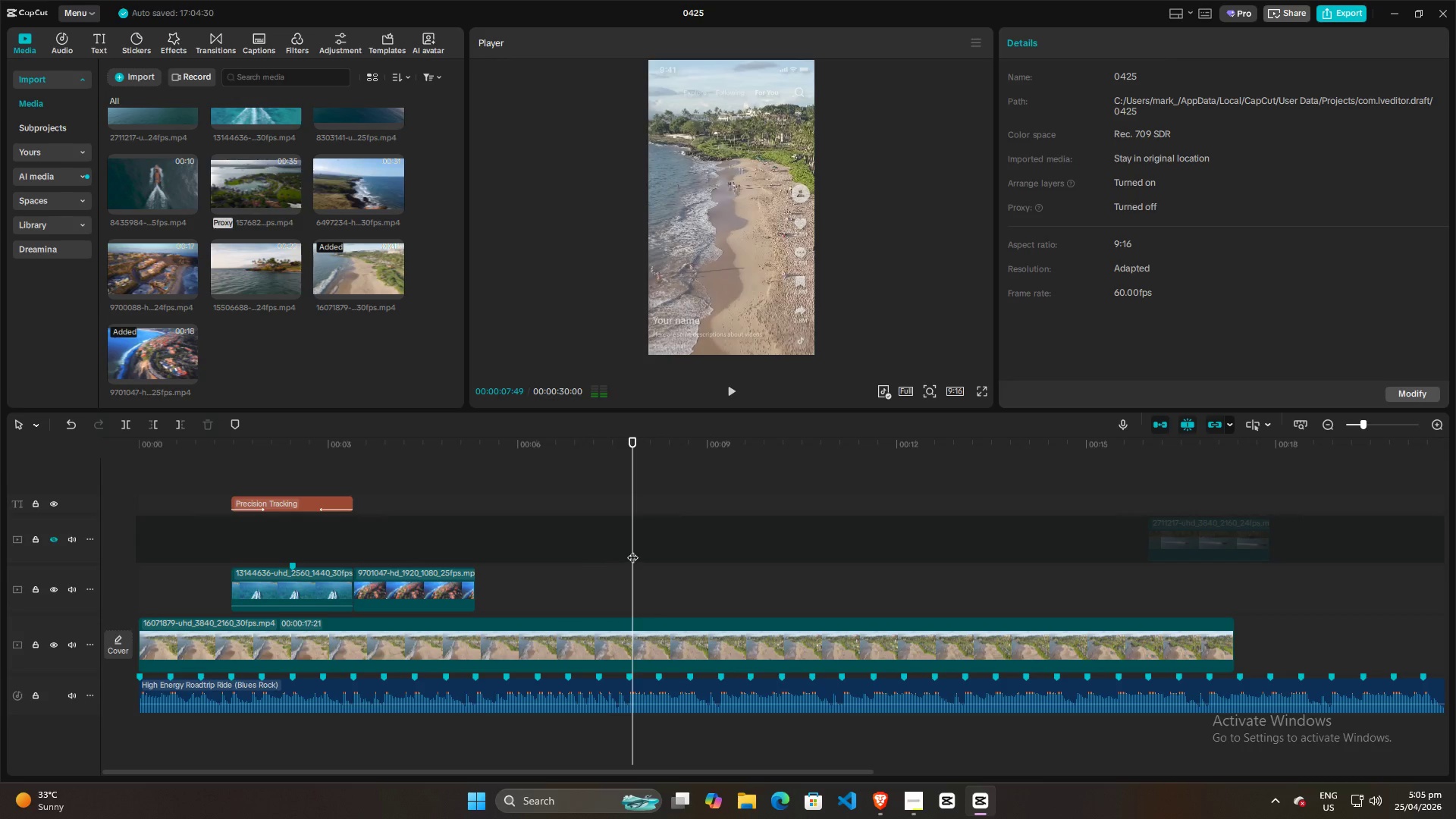 
left_click_drag(start_coordinate=[632, 550], to_coordinate=[567, 563])
 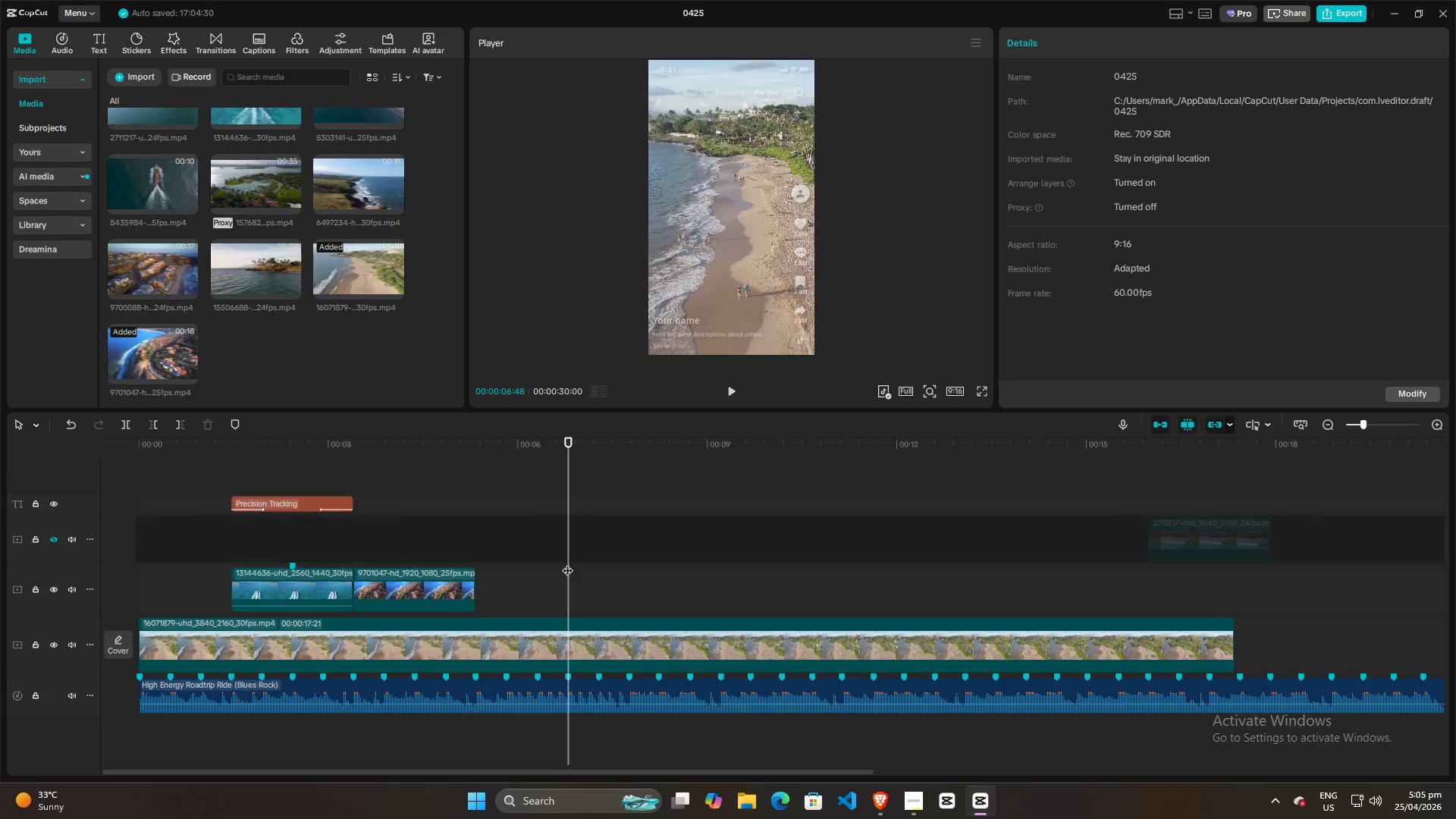 
key(Space)
 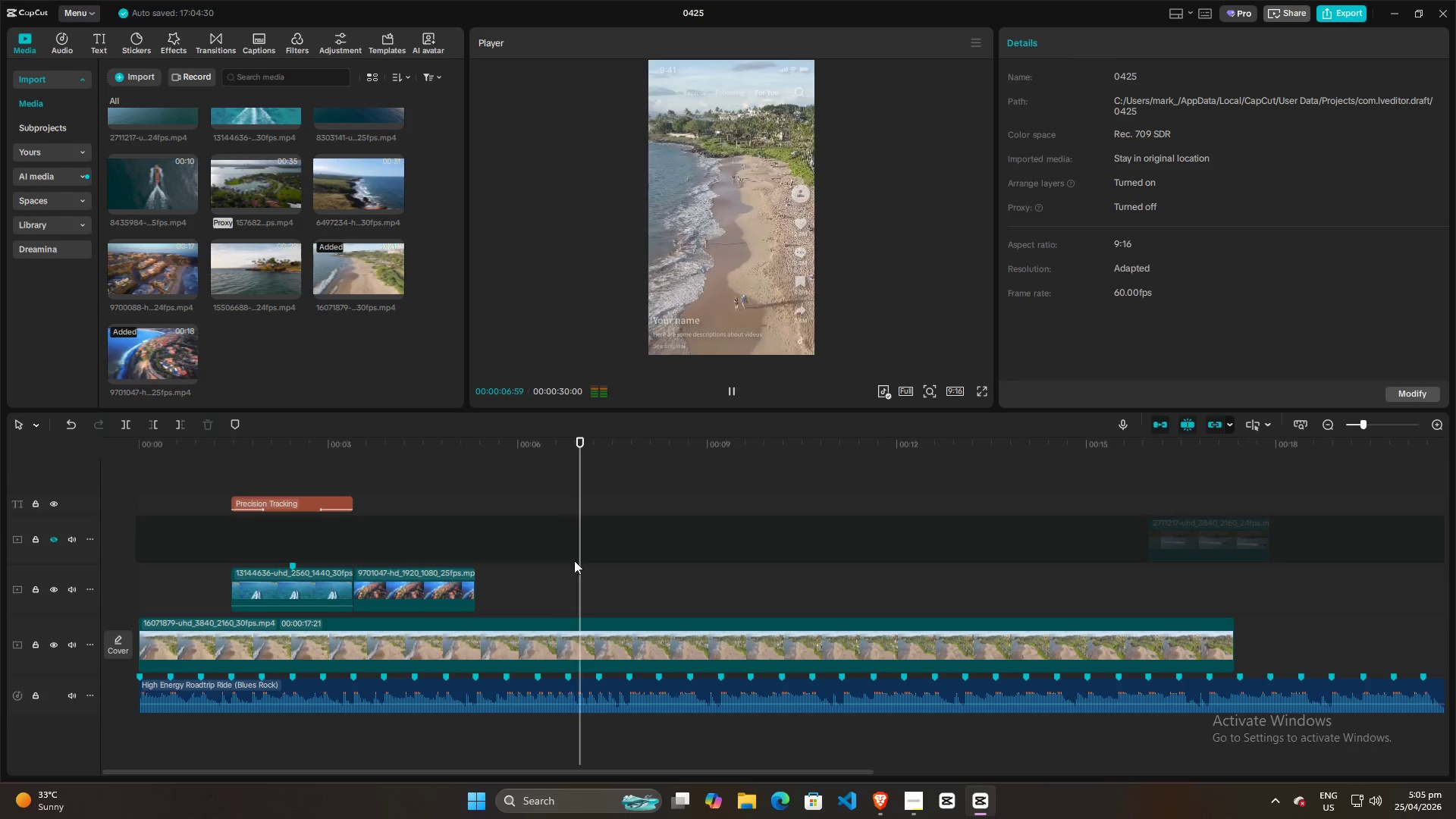 
key(Space)
 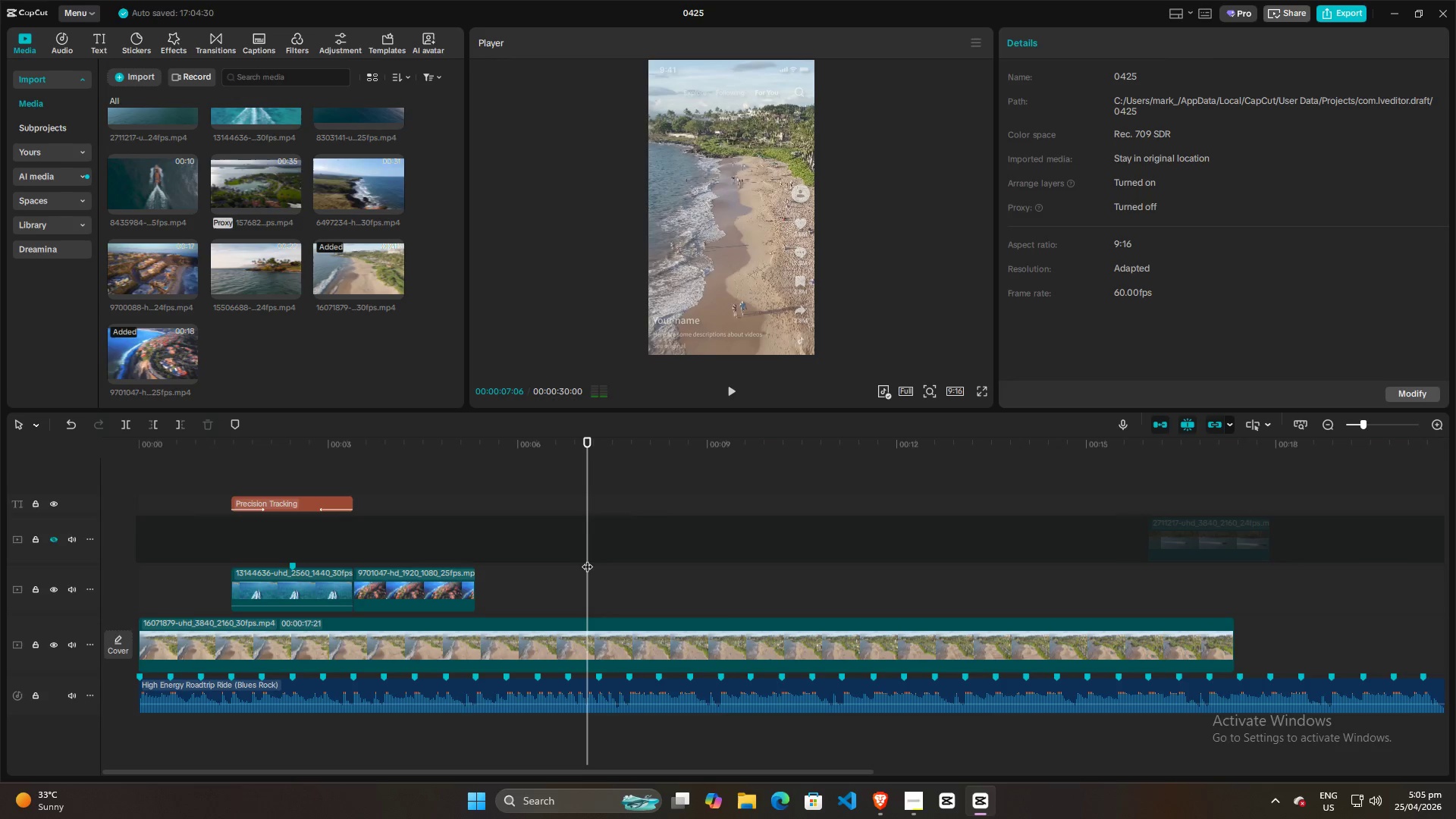 
left_click_drag(start_coordinate=[587, 559], to_coordinate=[535, 570])
 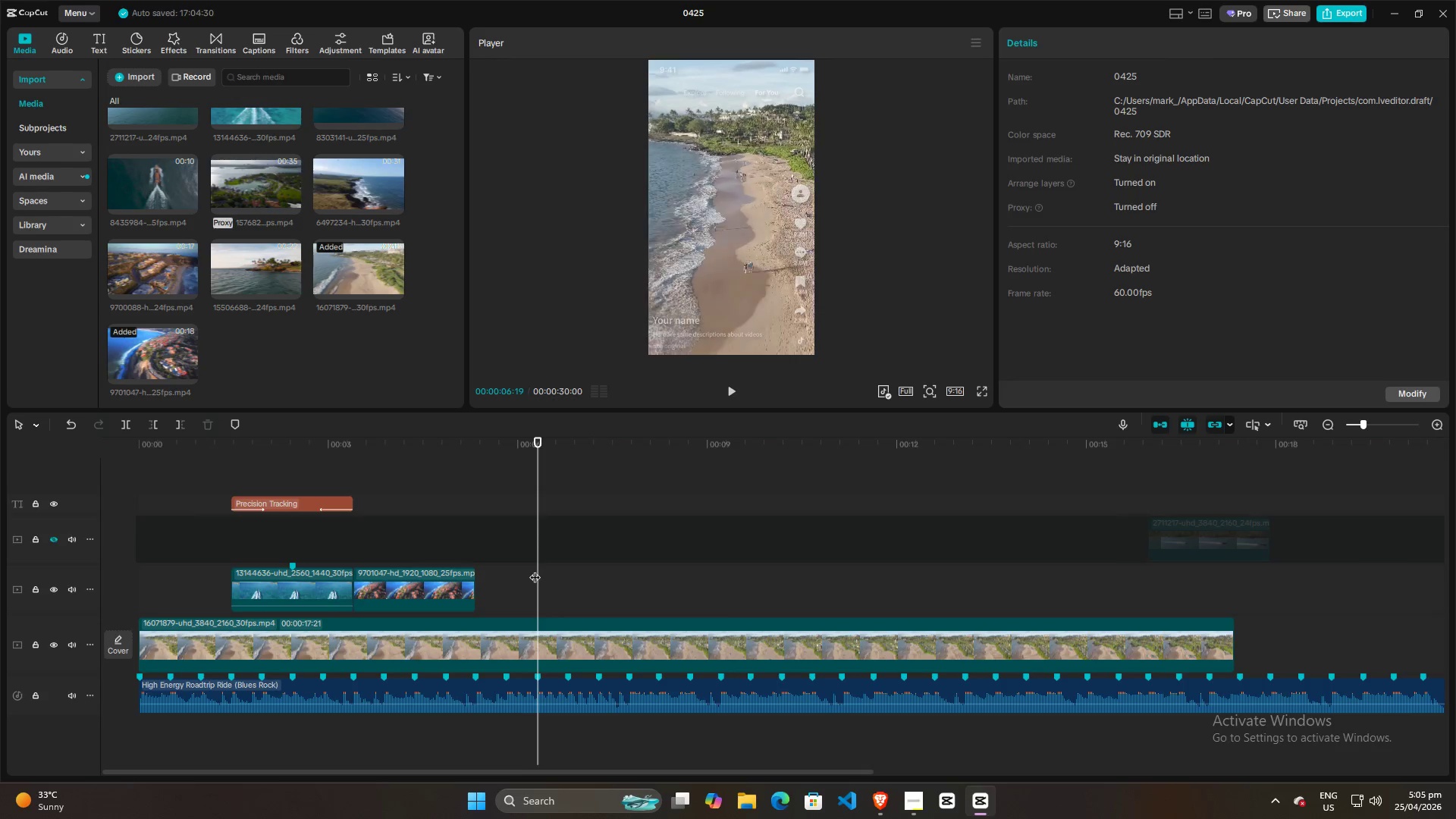 
key(Space)
 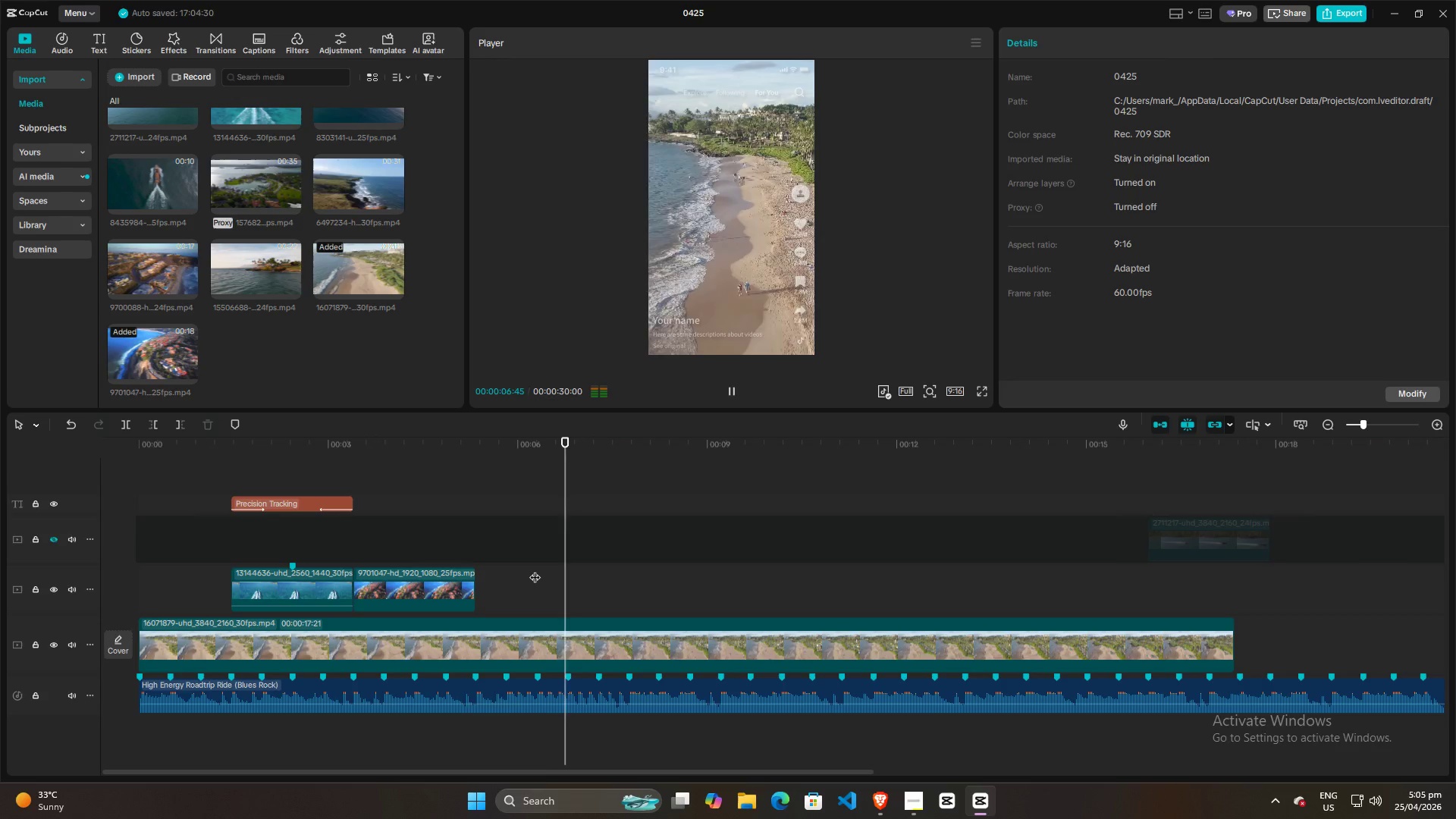 
key(Space)
 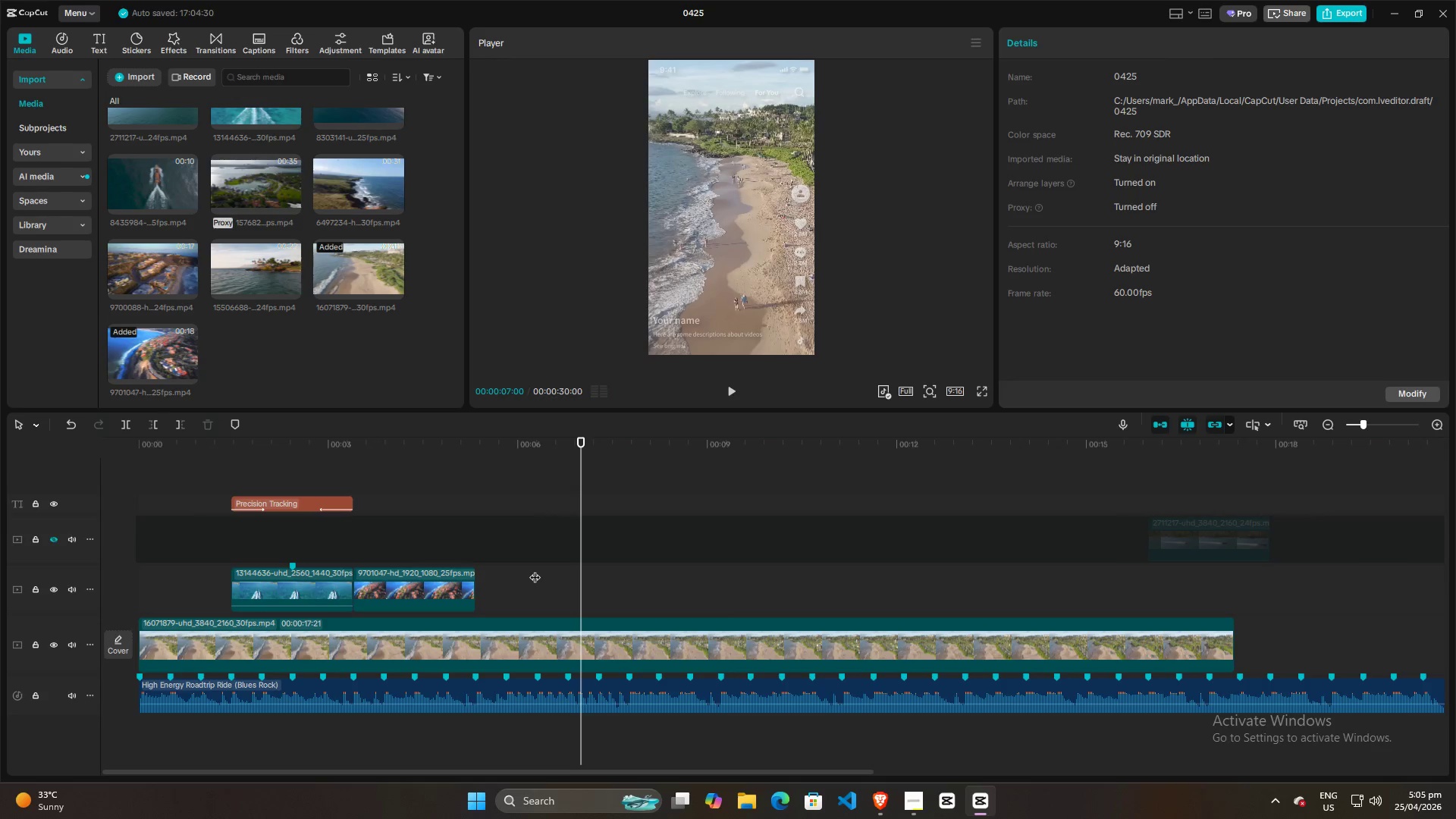 
key(Space)
 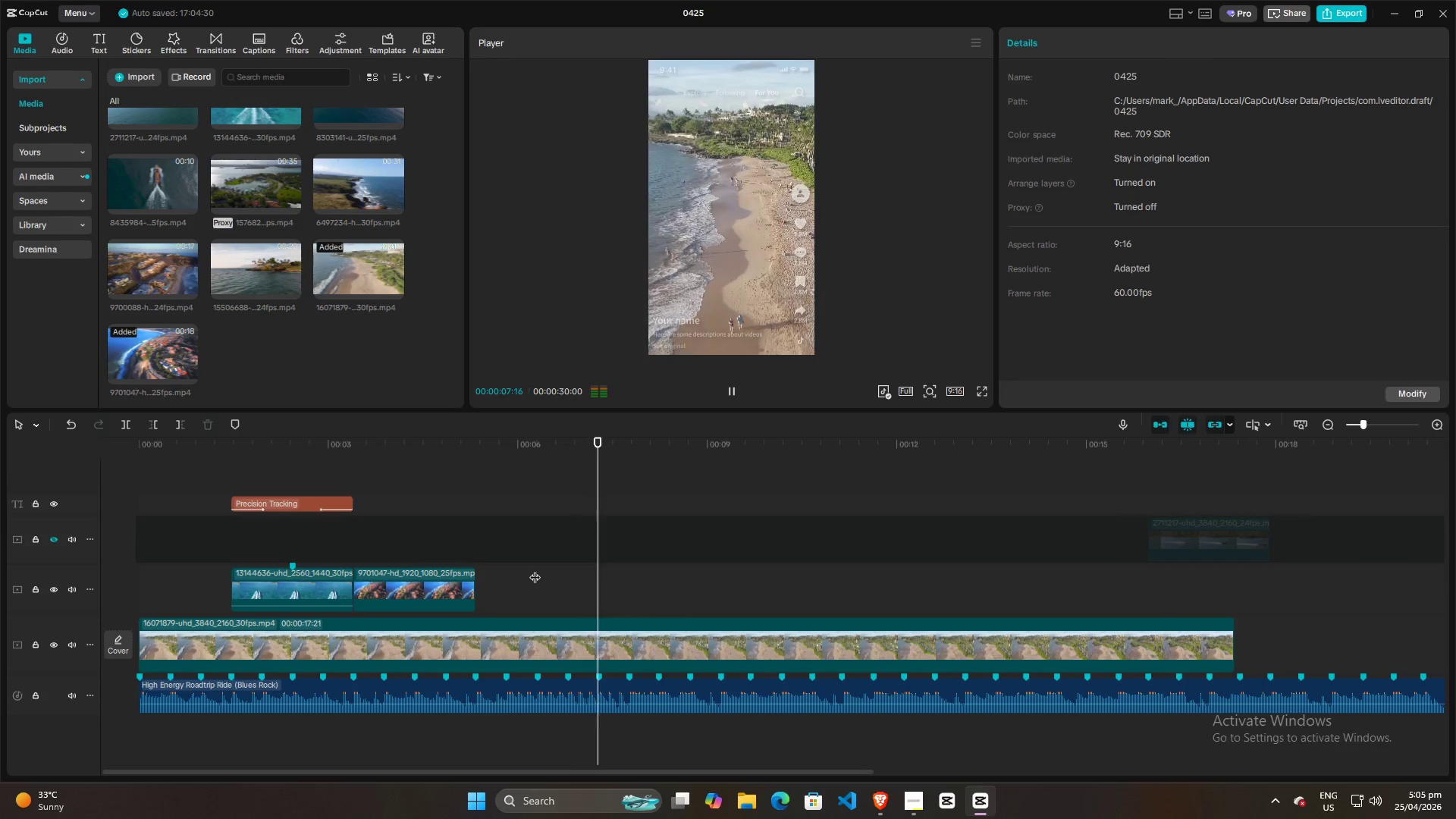 
key(Space)
 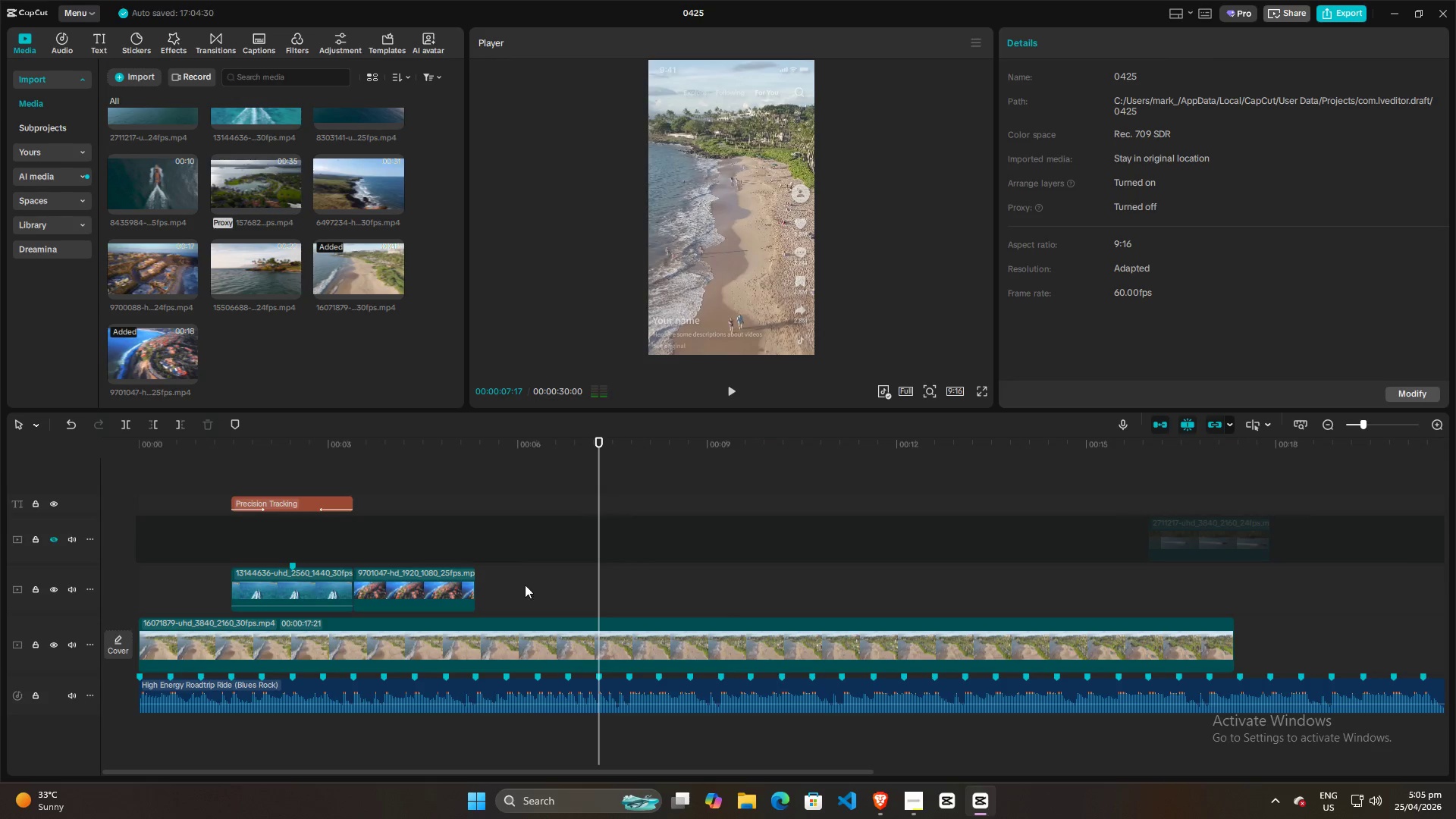 
hold_key(key=ControlLeft, duration=0.89)
 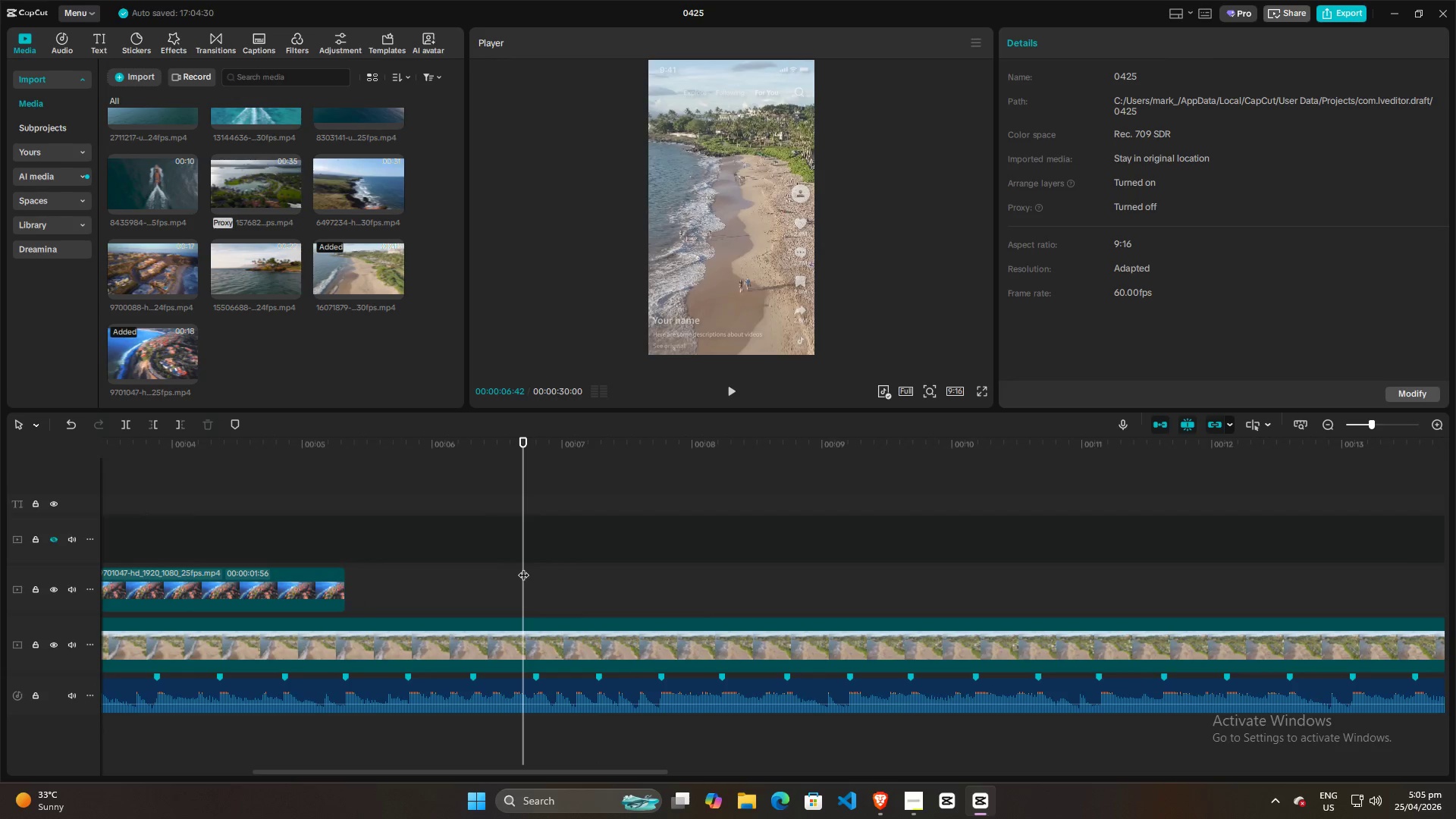 
left_click([523, 567])
 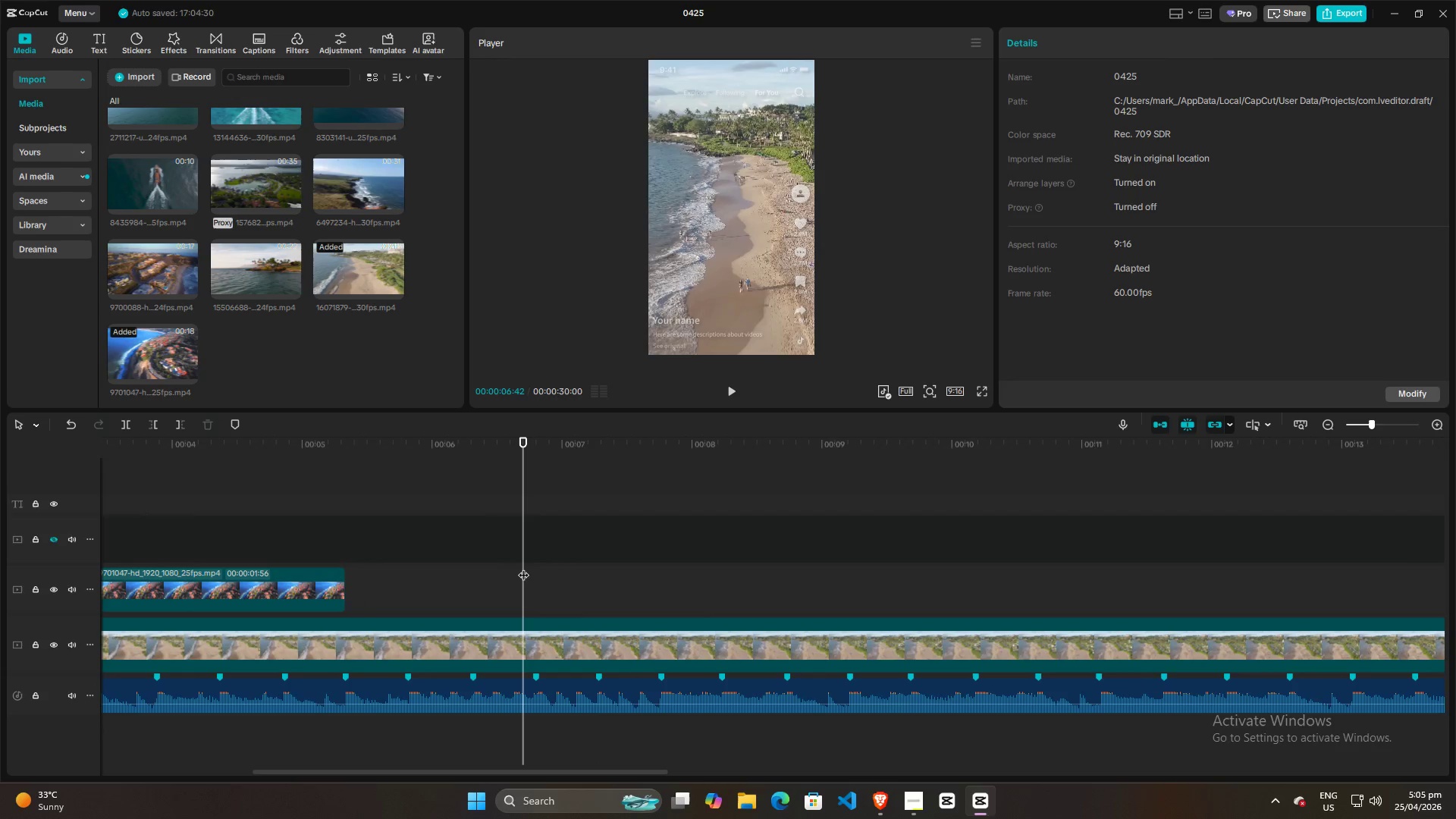 
scroll: coordinate [557, 656], scroll_direction: up, amount: 13.0
 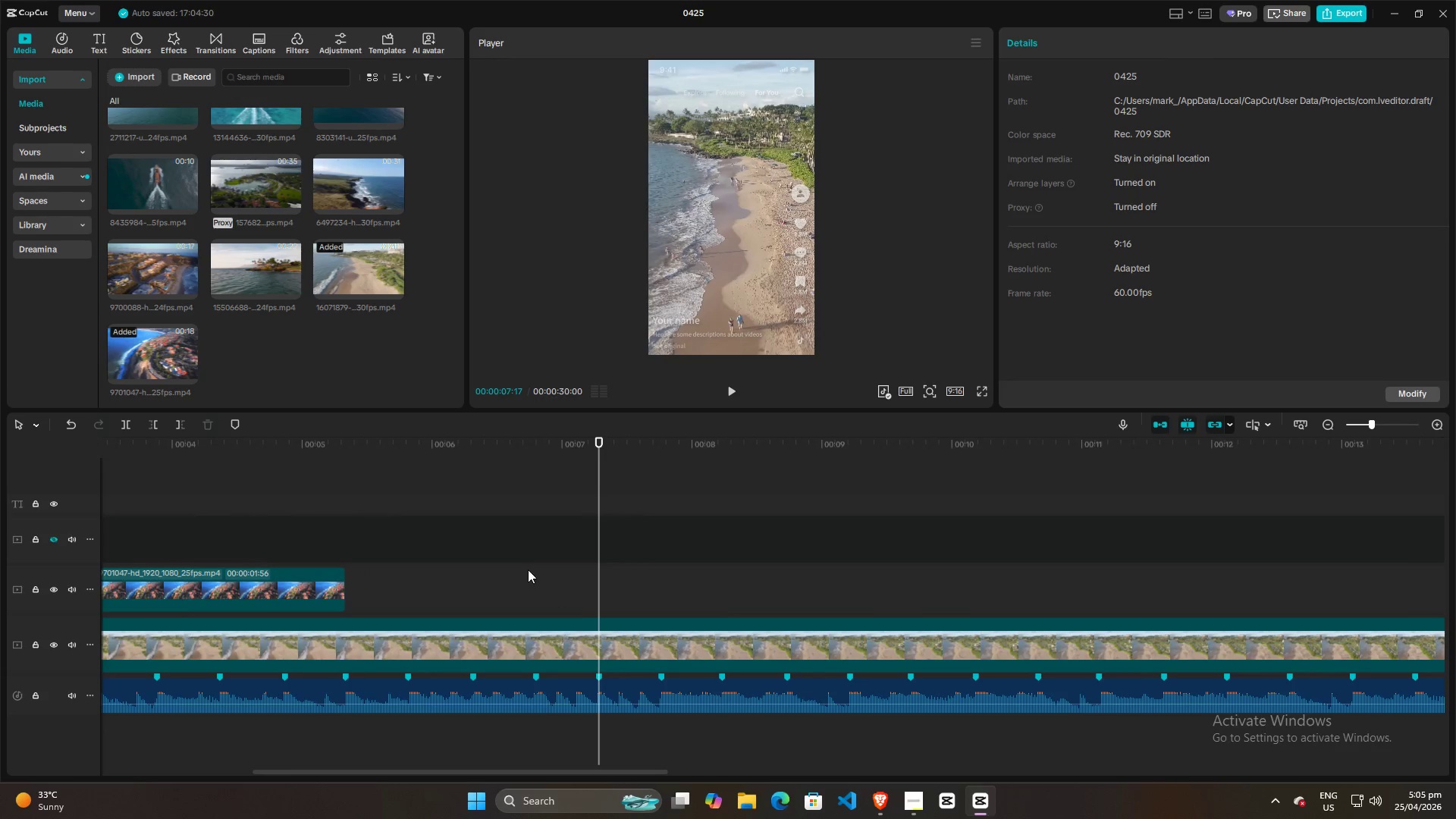 
left_click_drag(start_coordinate=[523, 567], to_coordinate=[536, 570])
 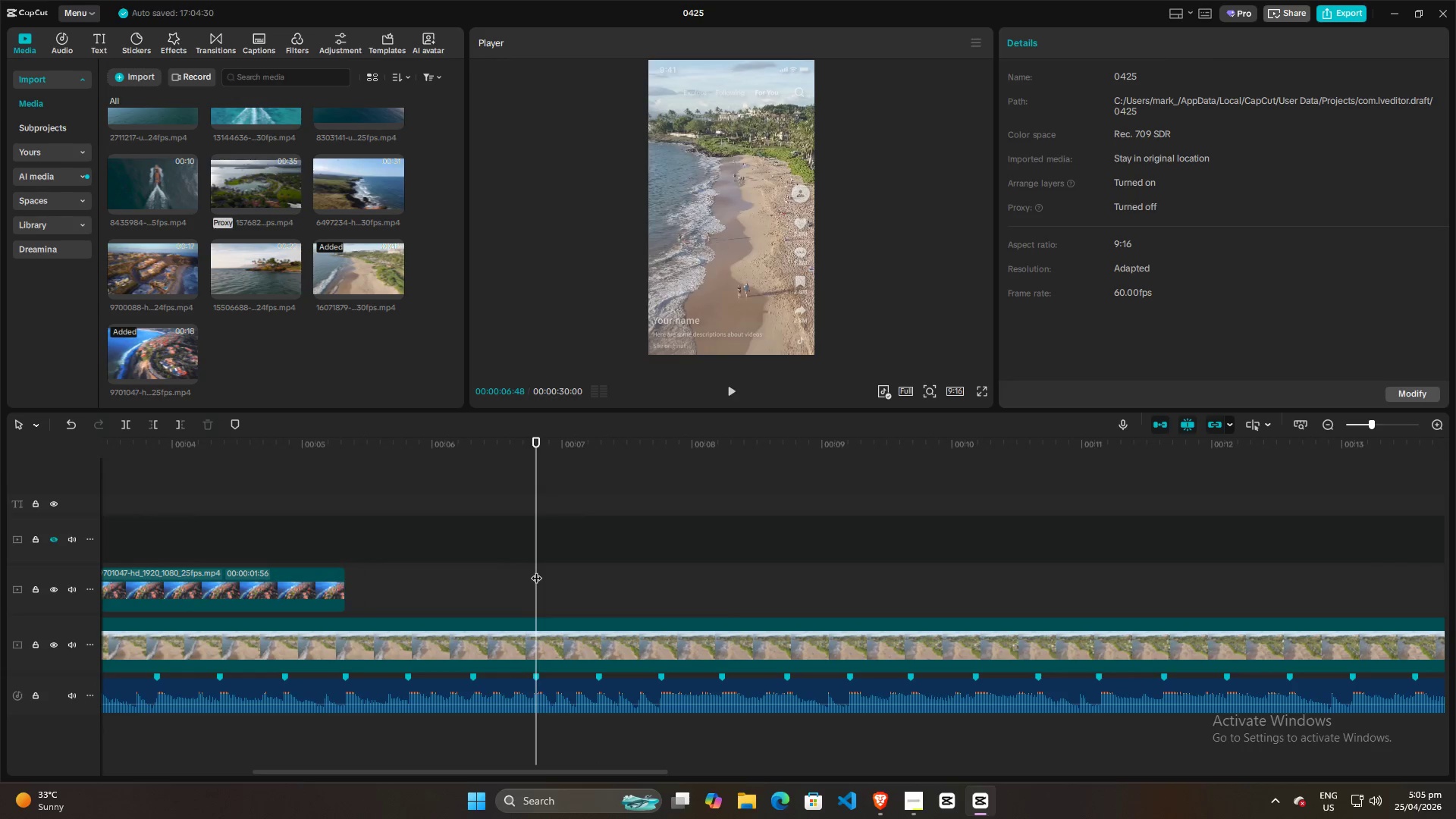 
key(Space)
 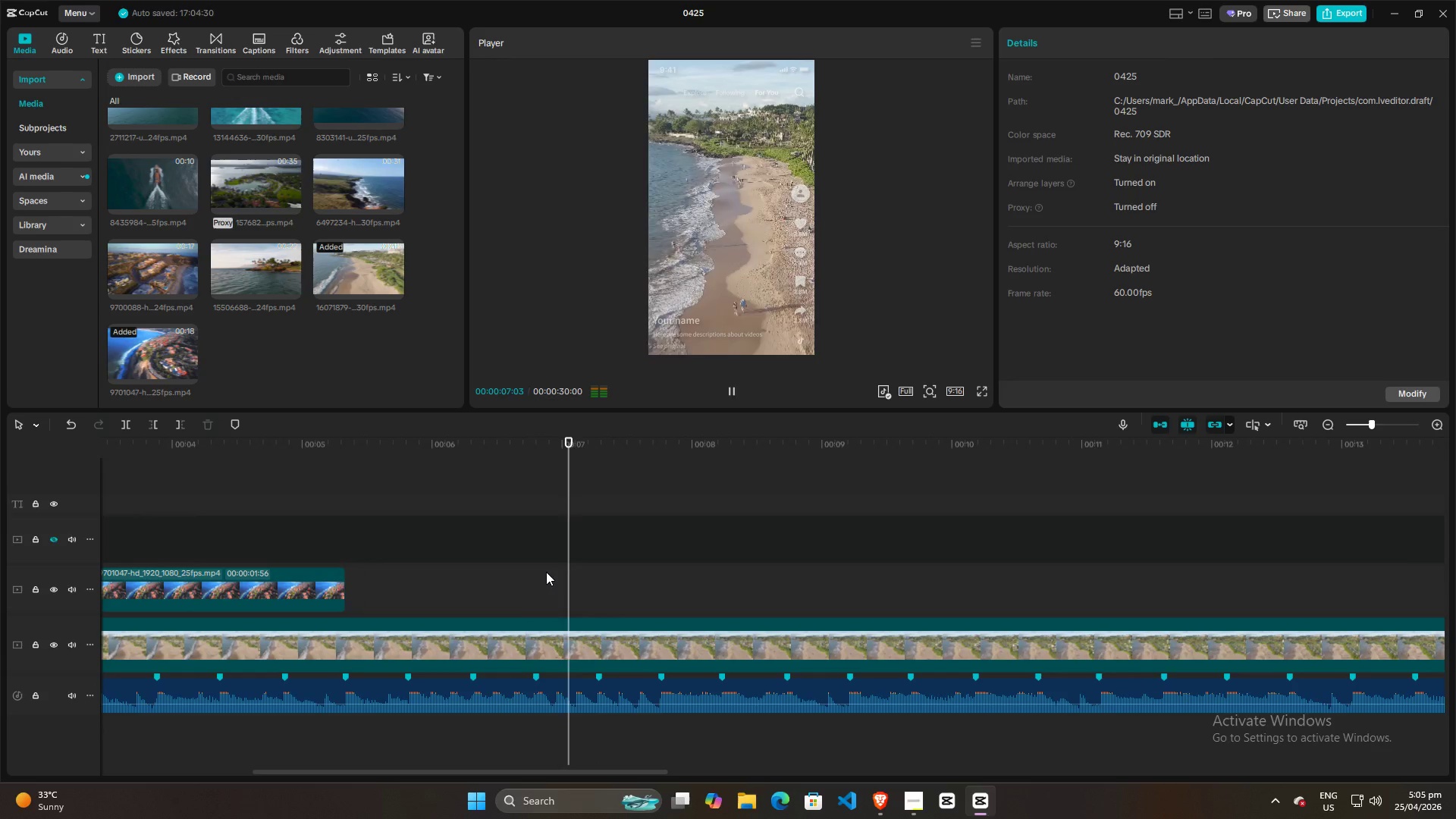 
key(Space)
 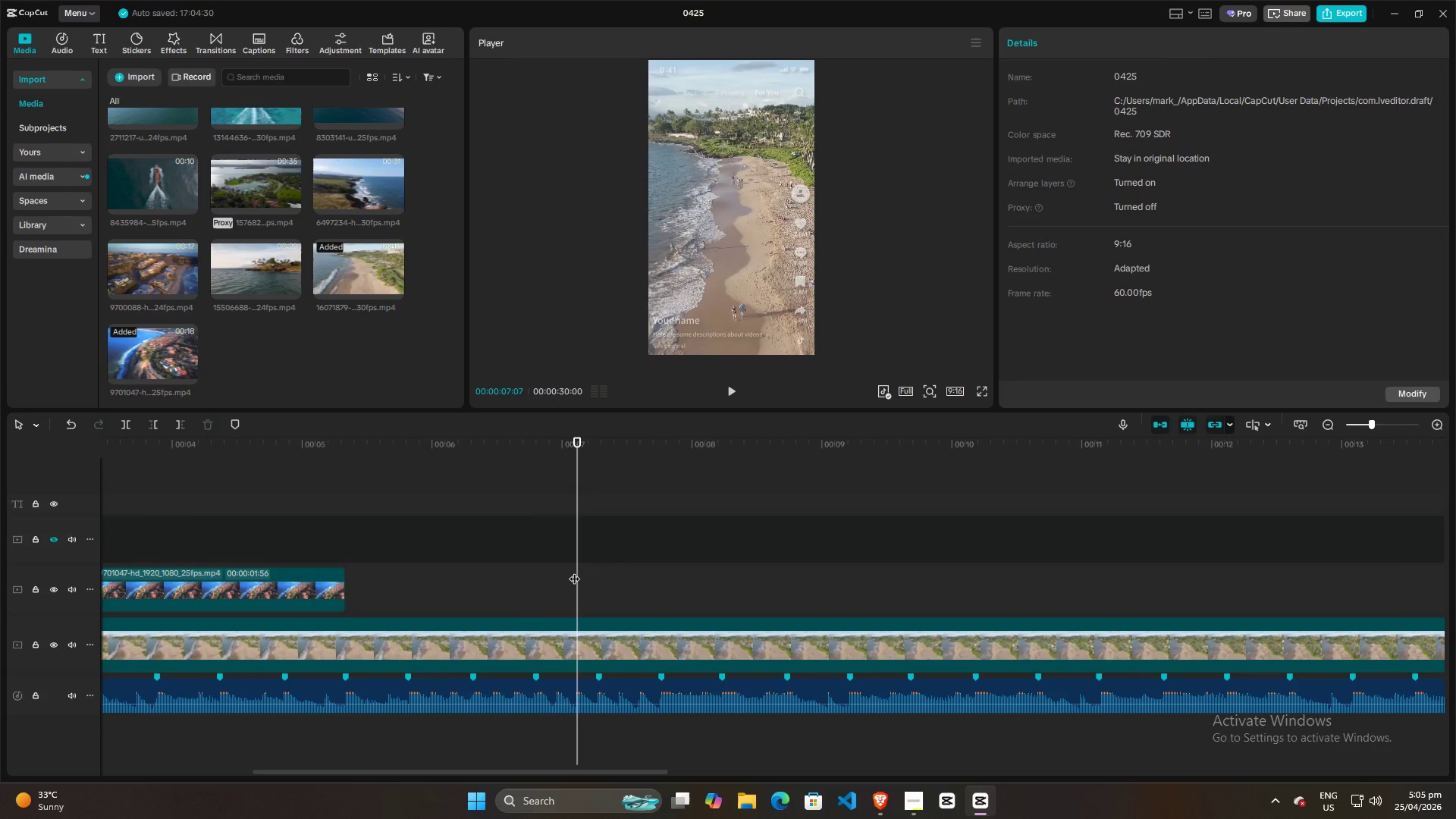 
left_click_drag(start_coordinate=[574, 571], to_coordinate=[536, 575])
 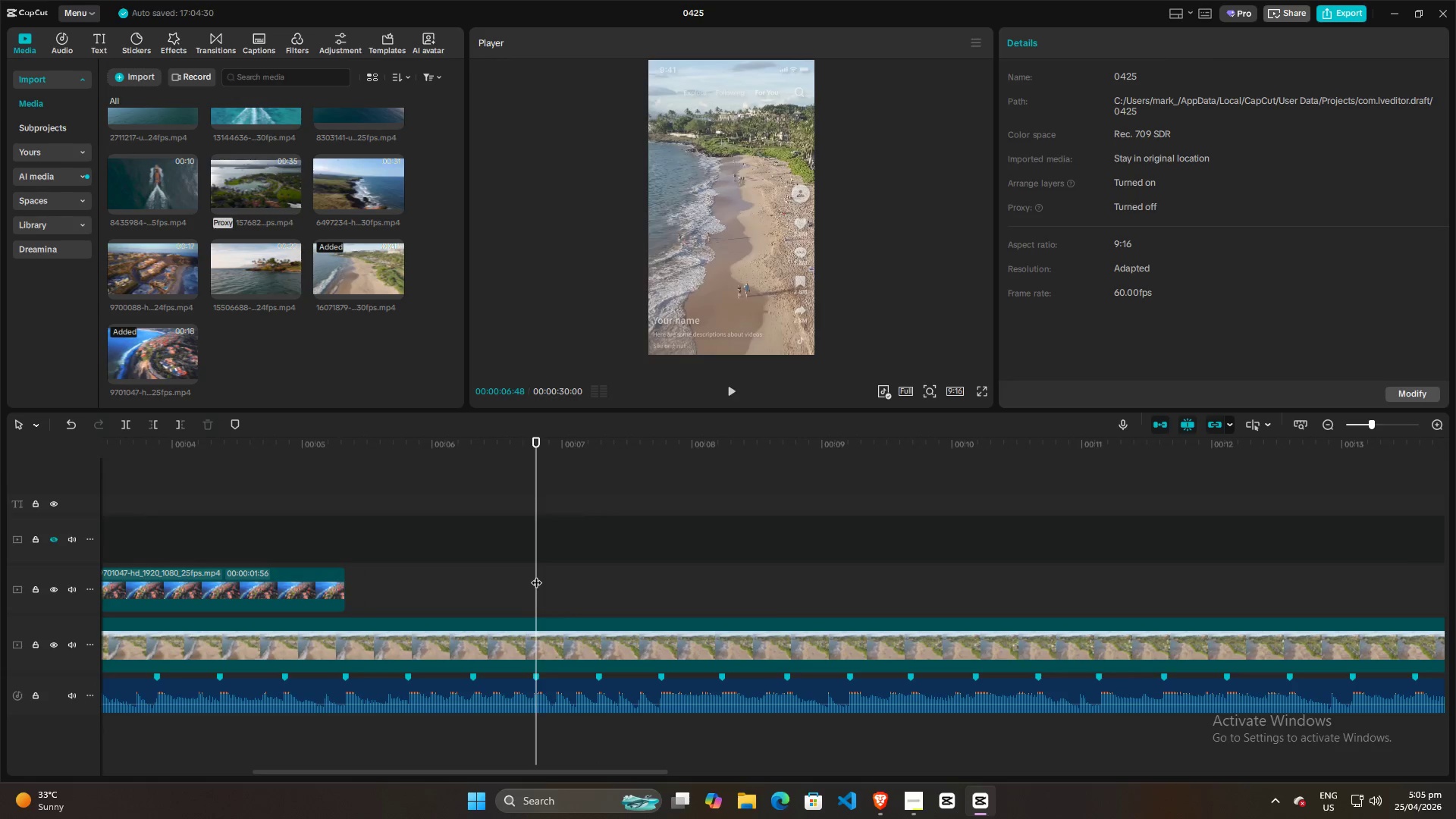 
key(Space)
 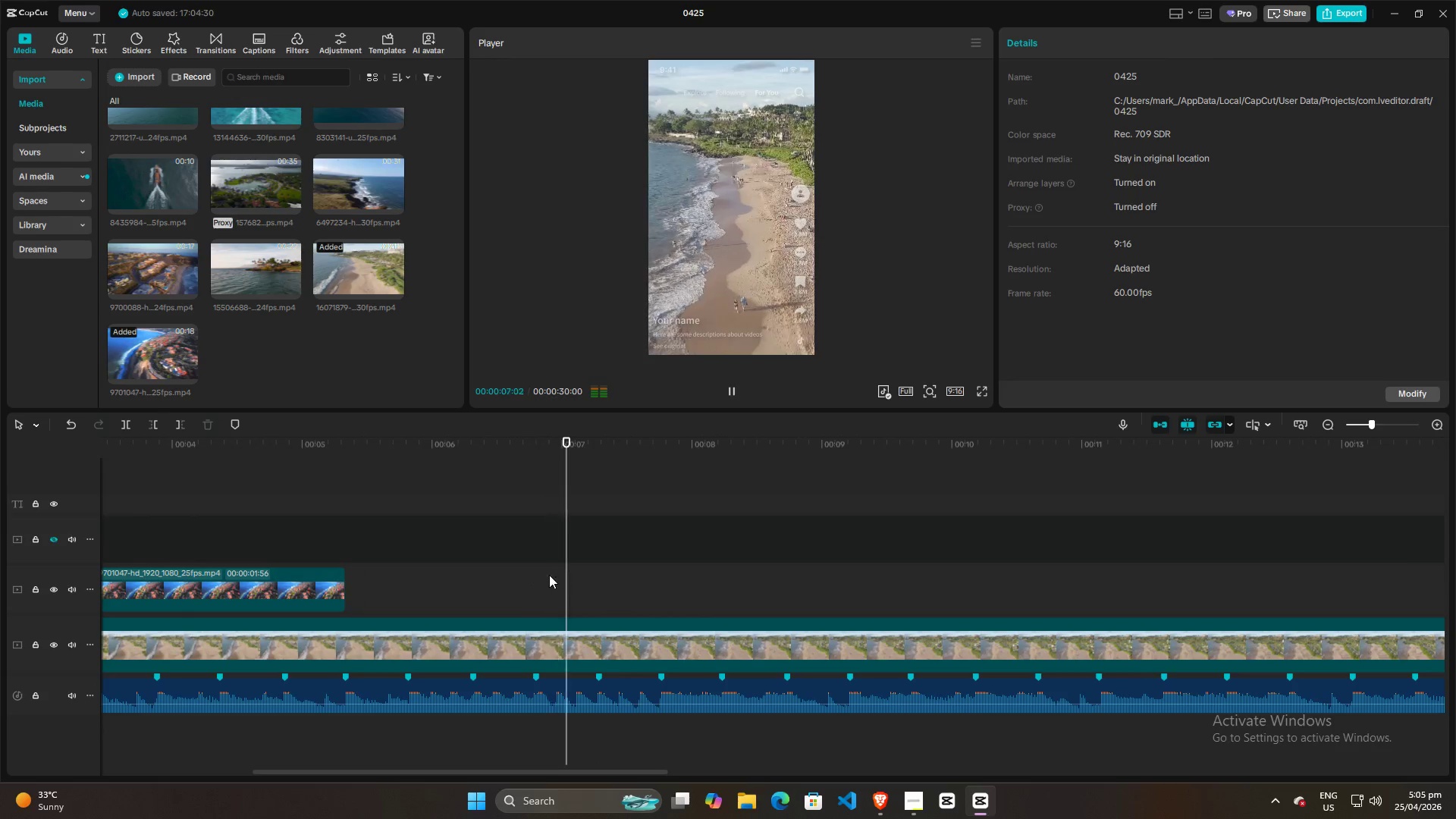 
key(Space)
 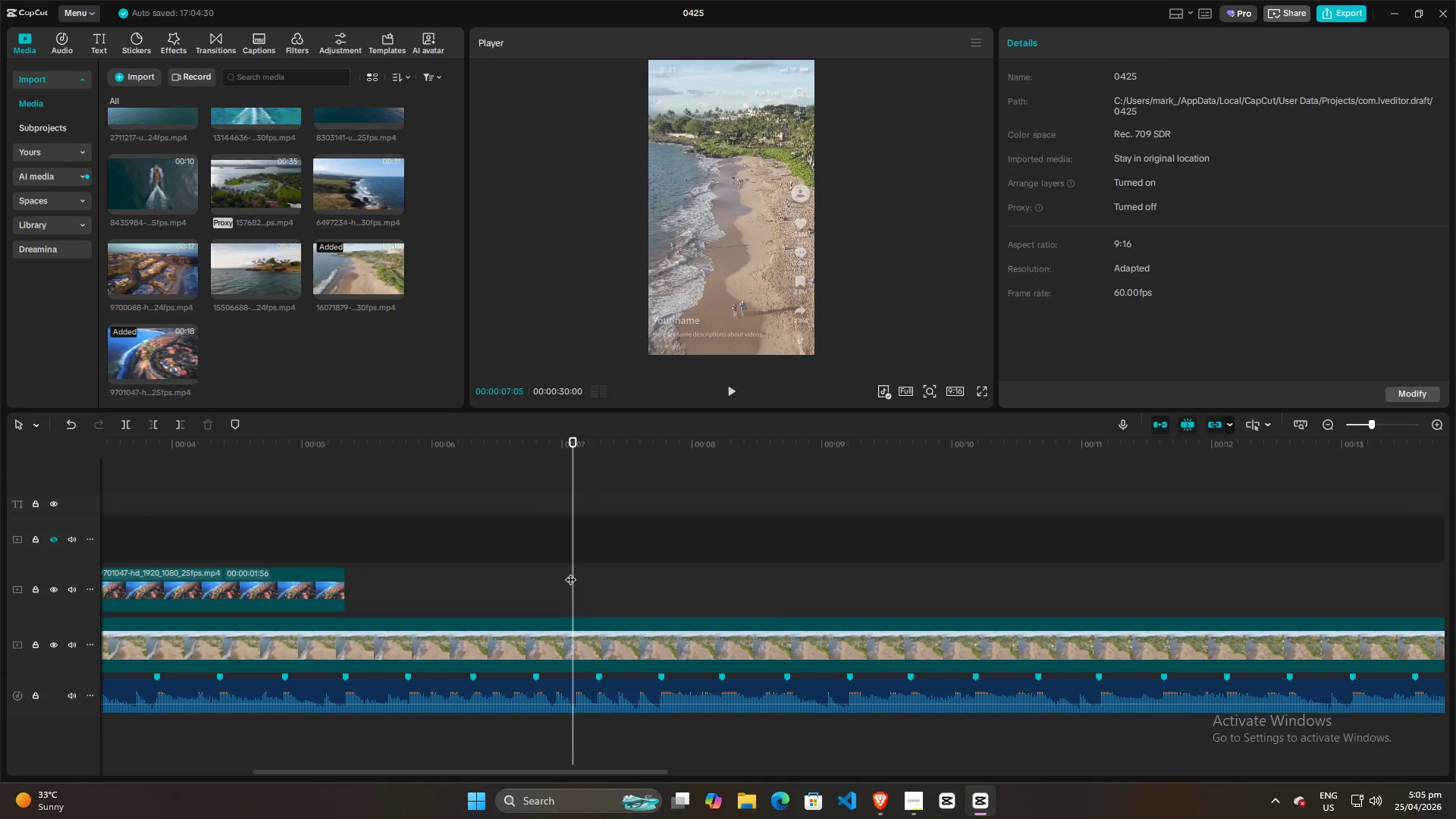 
left_click_drag(start_coordinate=[572, 572], to_coordinate=[556, 572])
 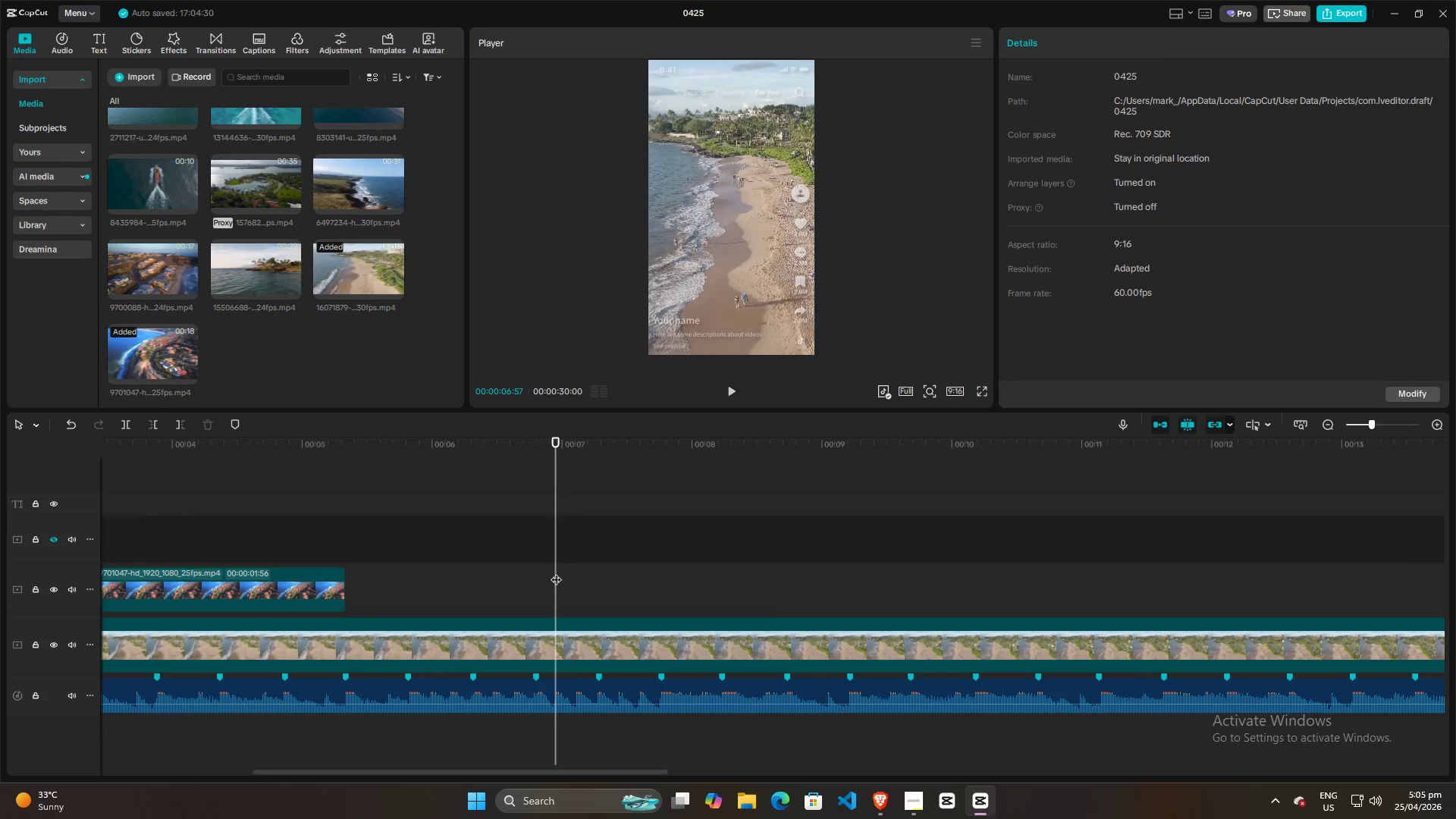 
key(Space)
 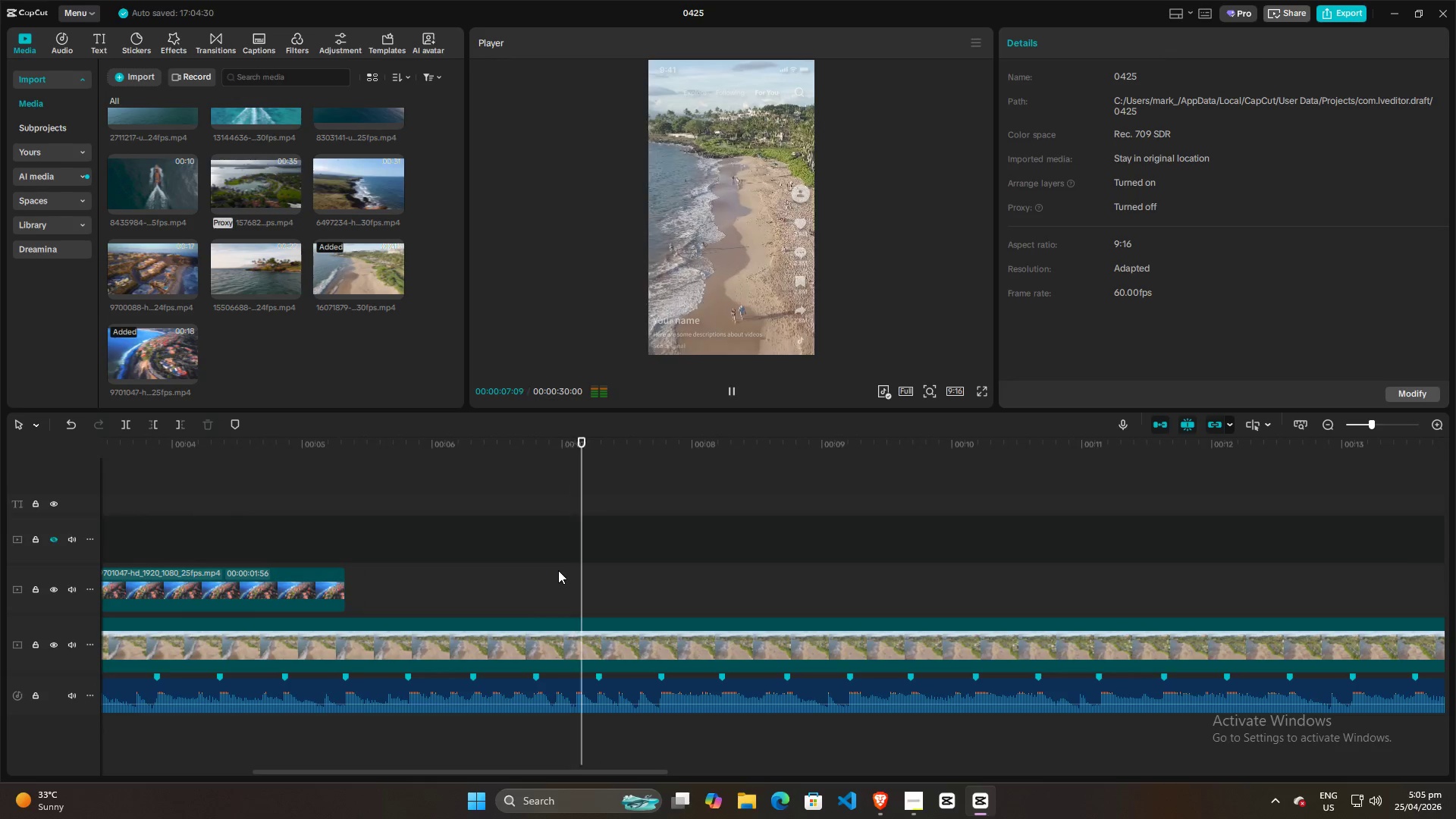 
key(Space)
 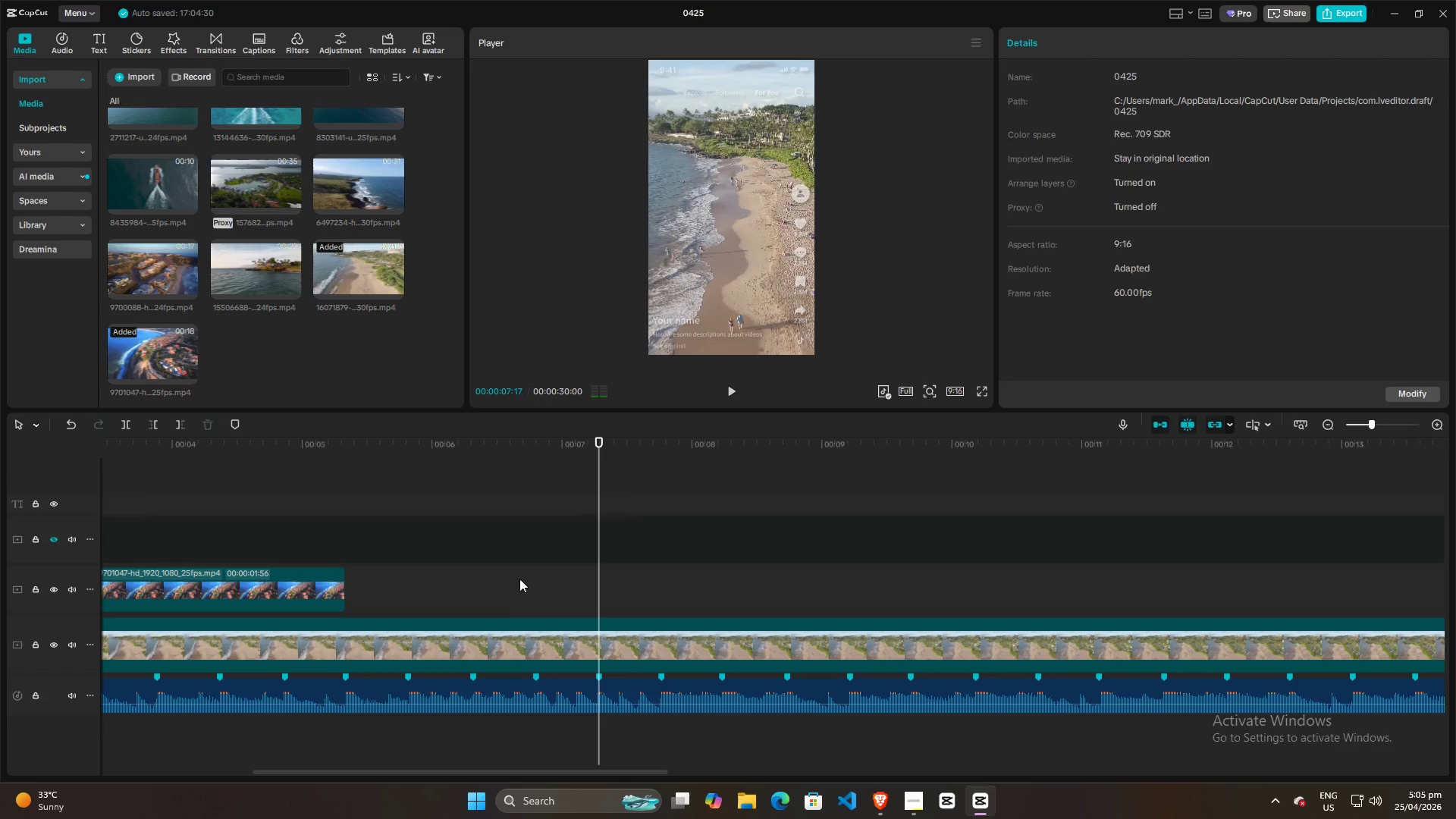 
left_click([509, 597])
 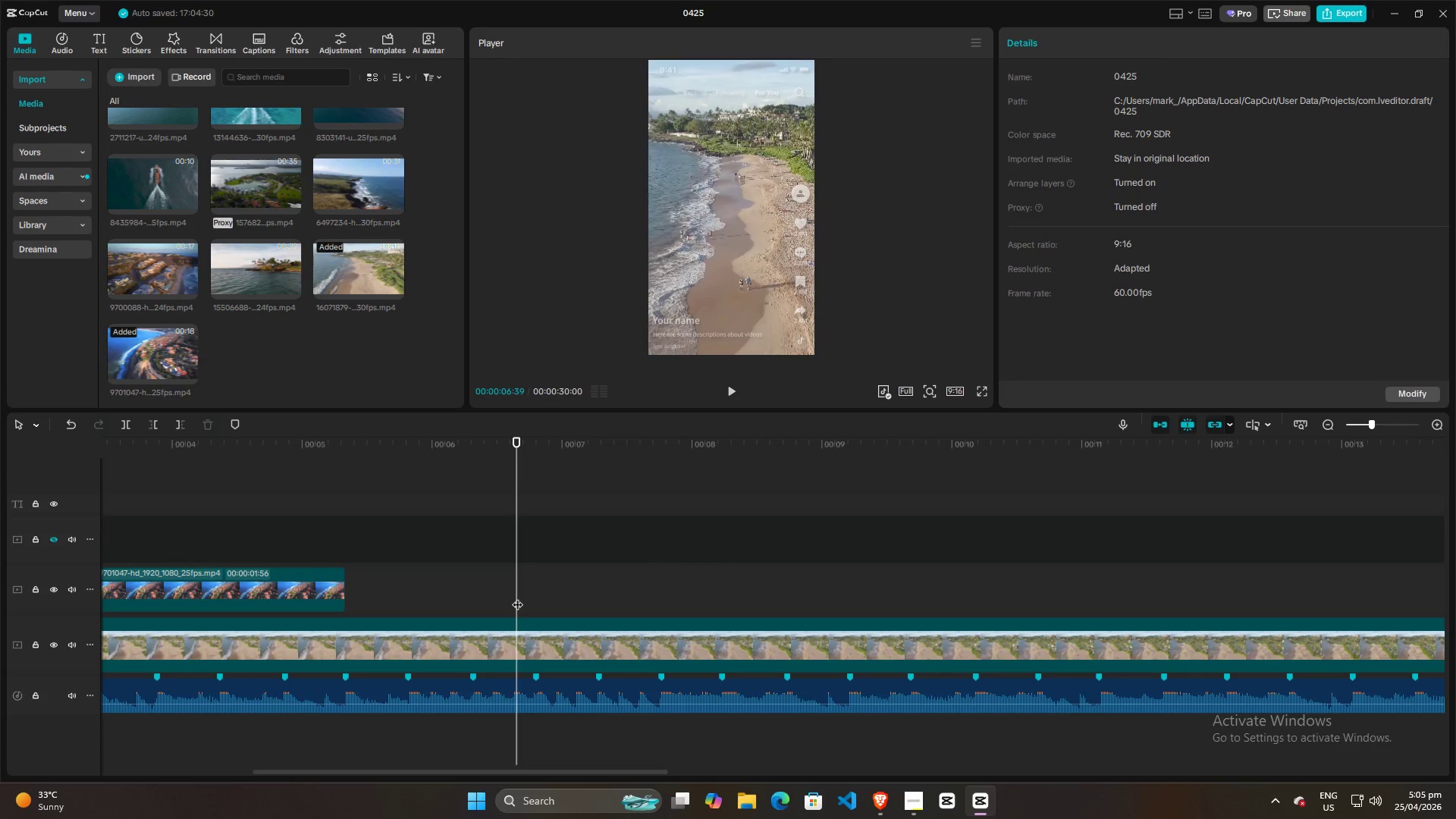 
left_click_drag(start_coordinate=[516, 597], to_coordinate=[536, 594])
 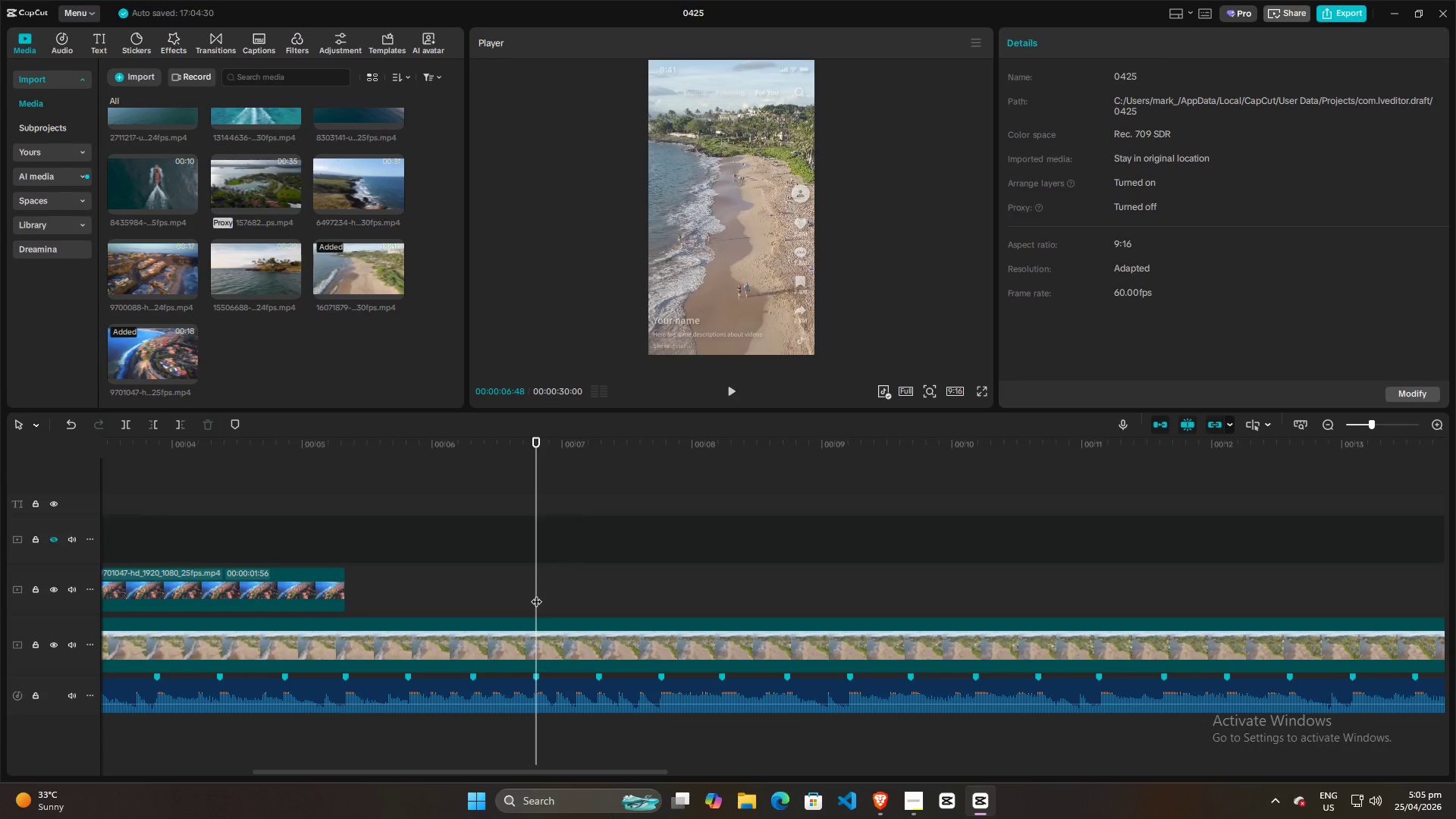 
key(Space)
 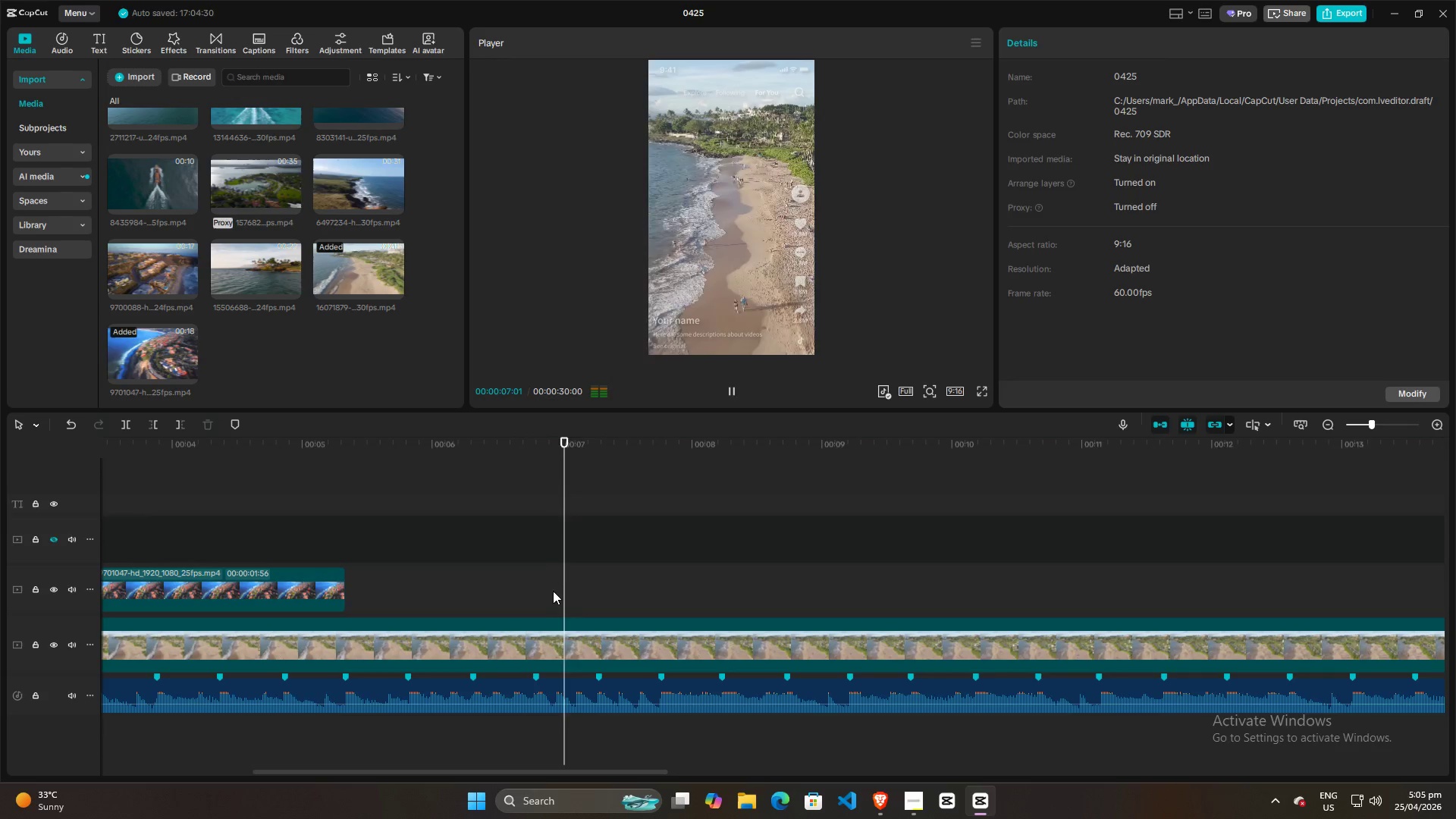 
key(Space)
 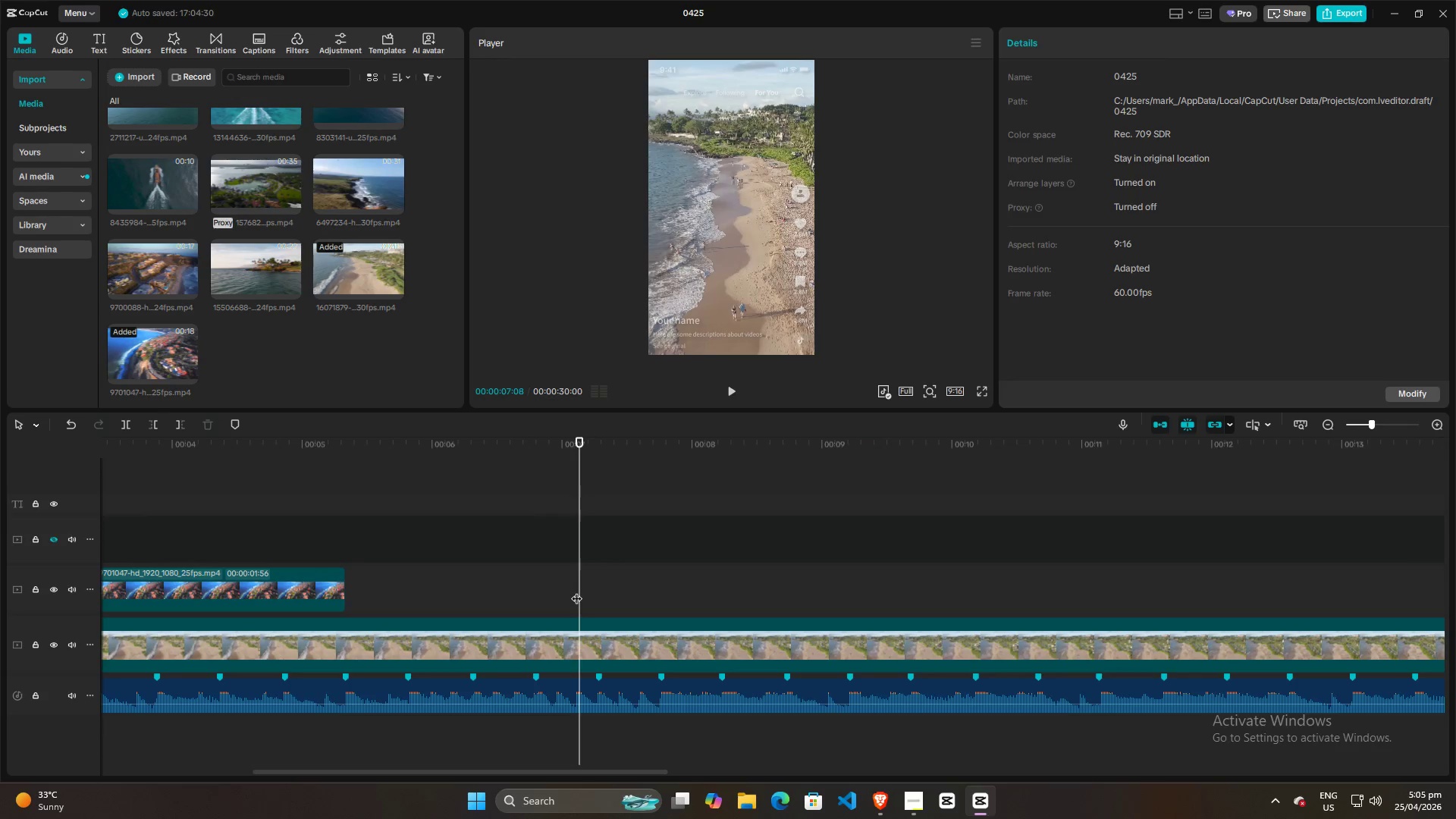 
left_click_drag(start_coordinate=[576, 591], to_coordinate=[578, 596])
 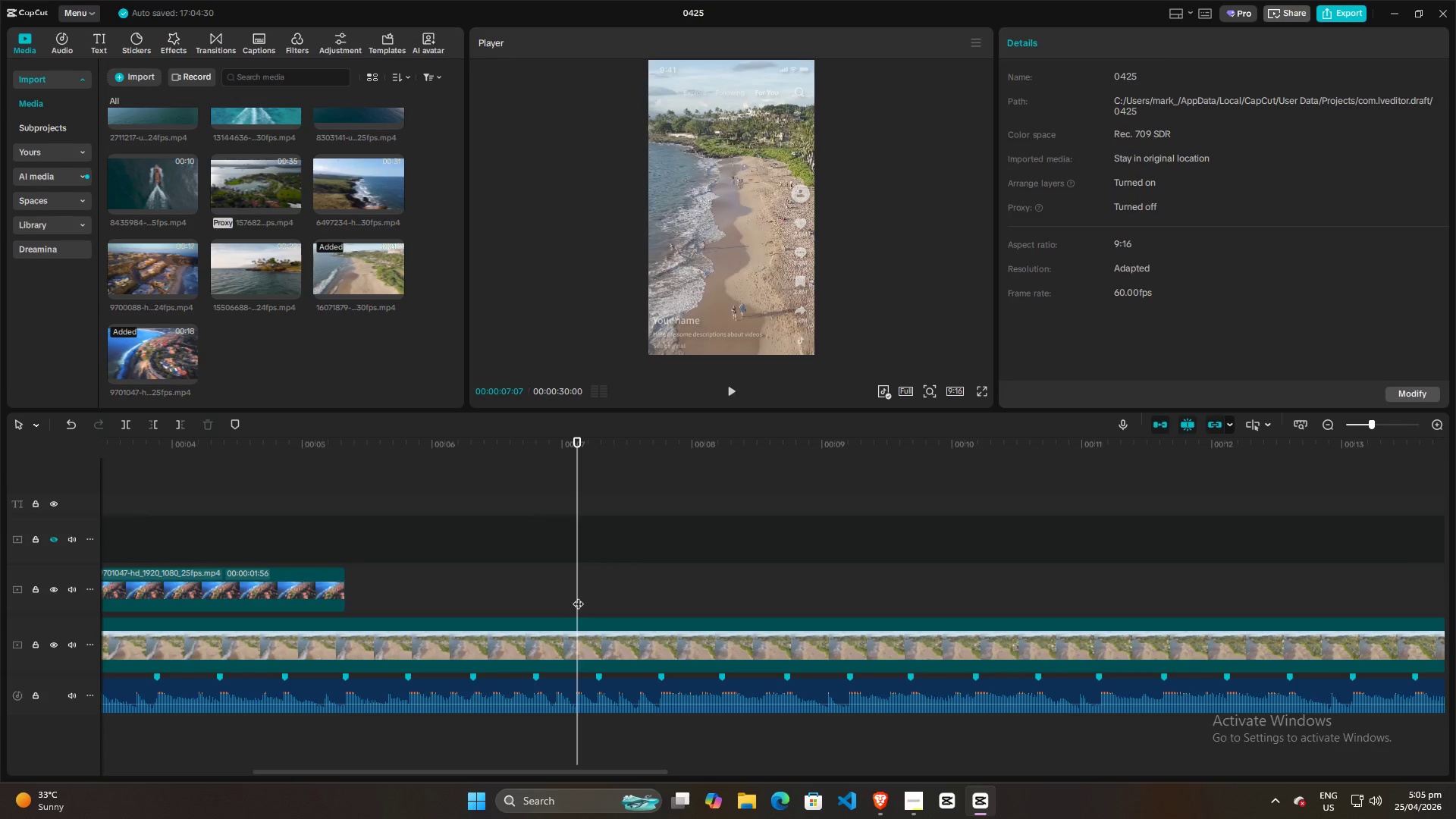 
key(Space)
 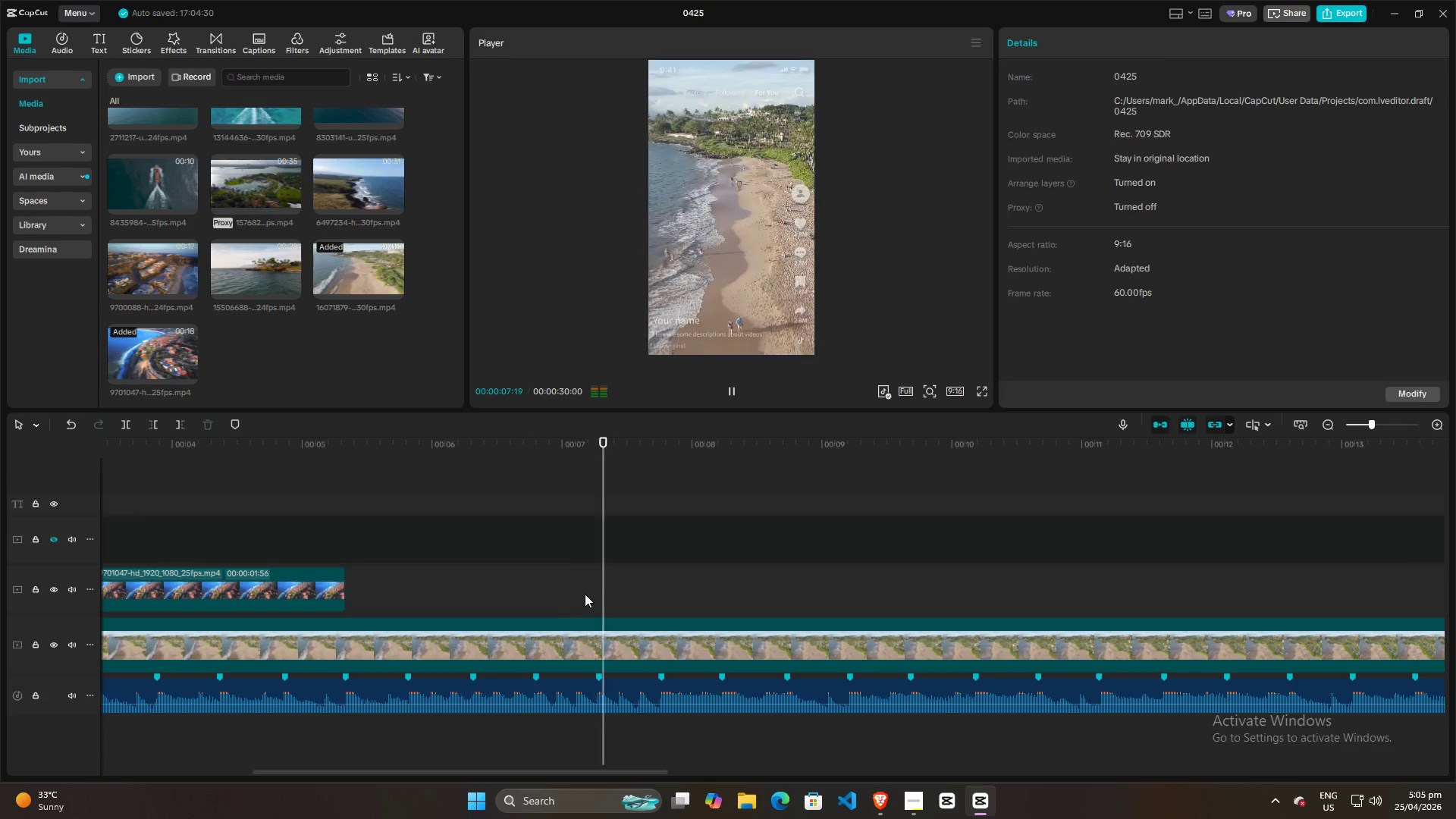 
key(Space)
 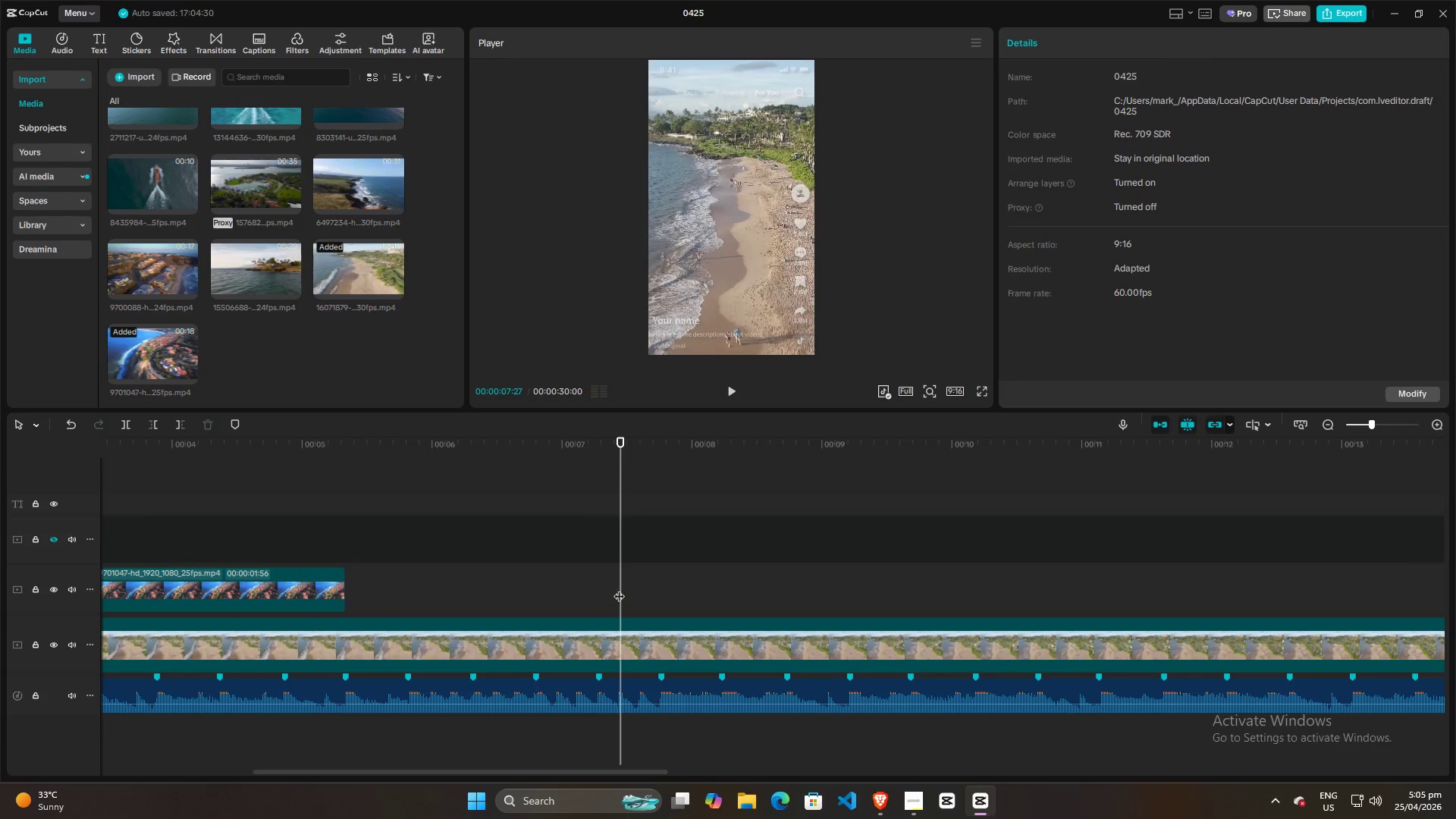 
left_click_drag(start_coordinate=[620, 588], to_coordinate=[537, 600])
 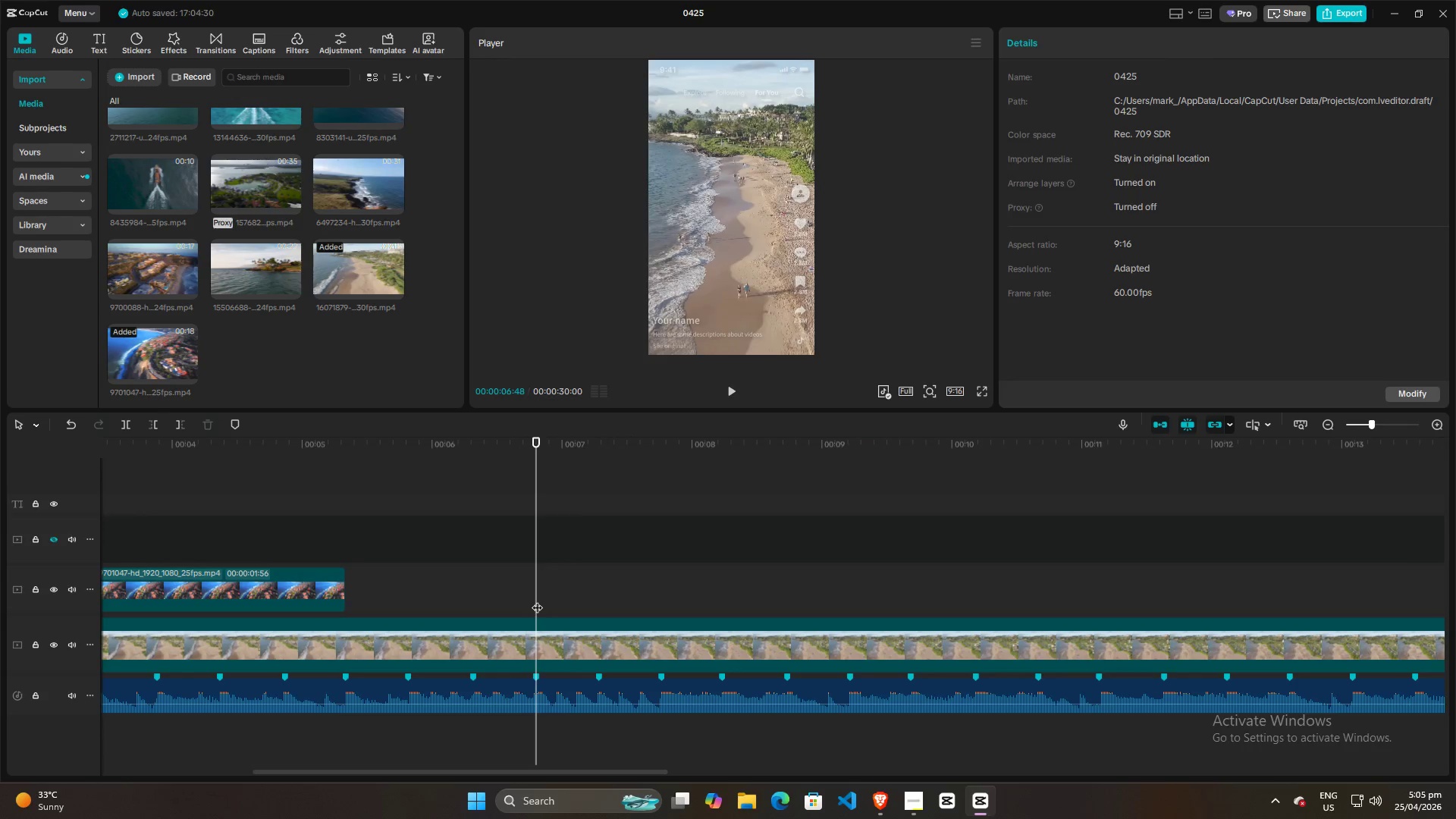 
key(Space)
 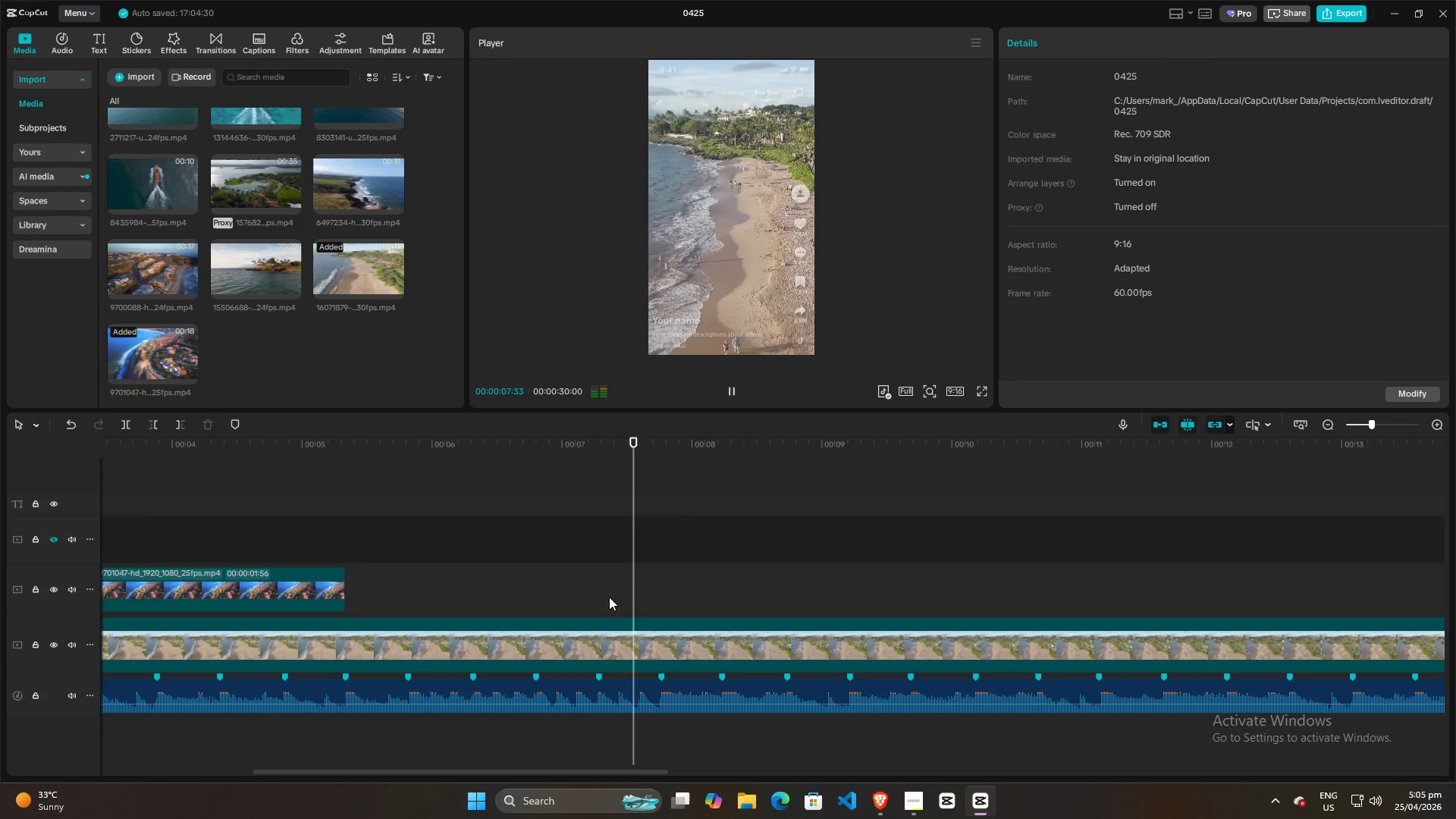 
key(Space)
 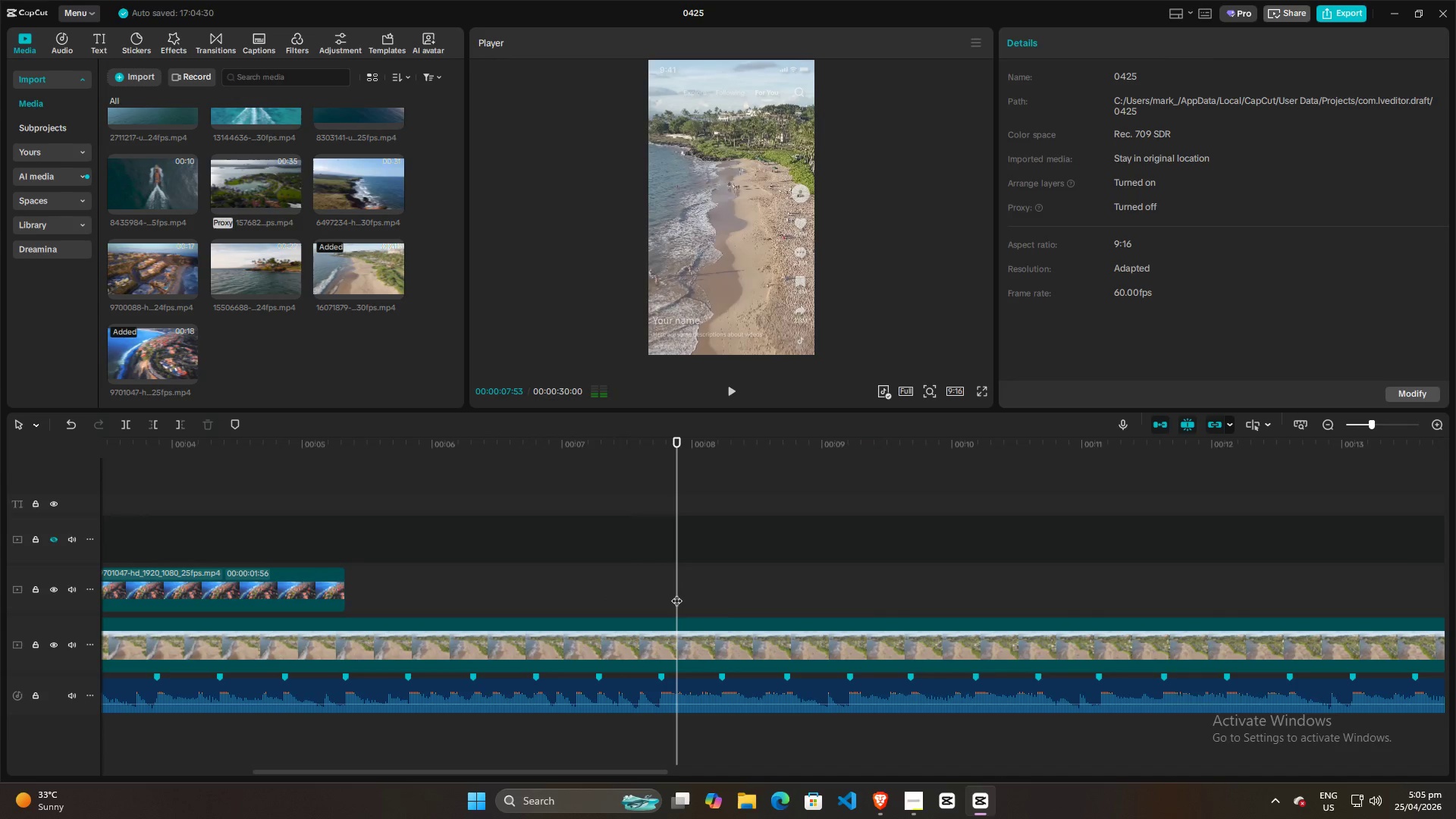 
left_click_drag(start_coordinate=[676, 593], to_coordinate=[556, 592])
 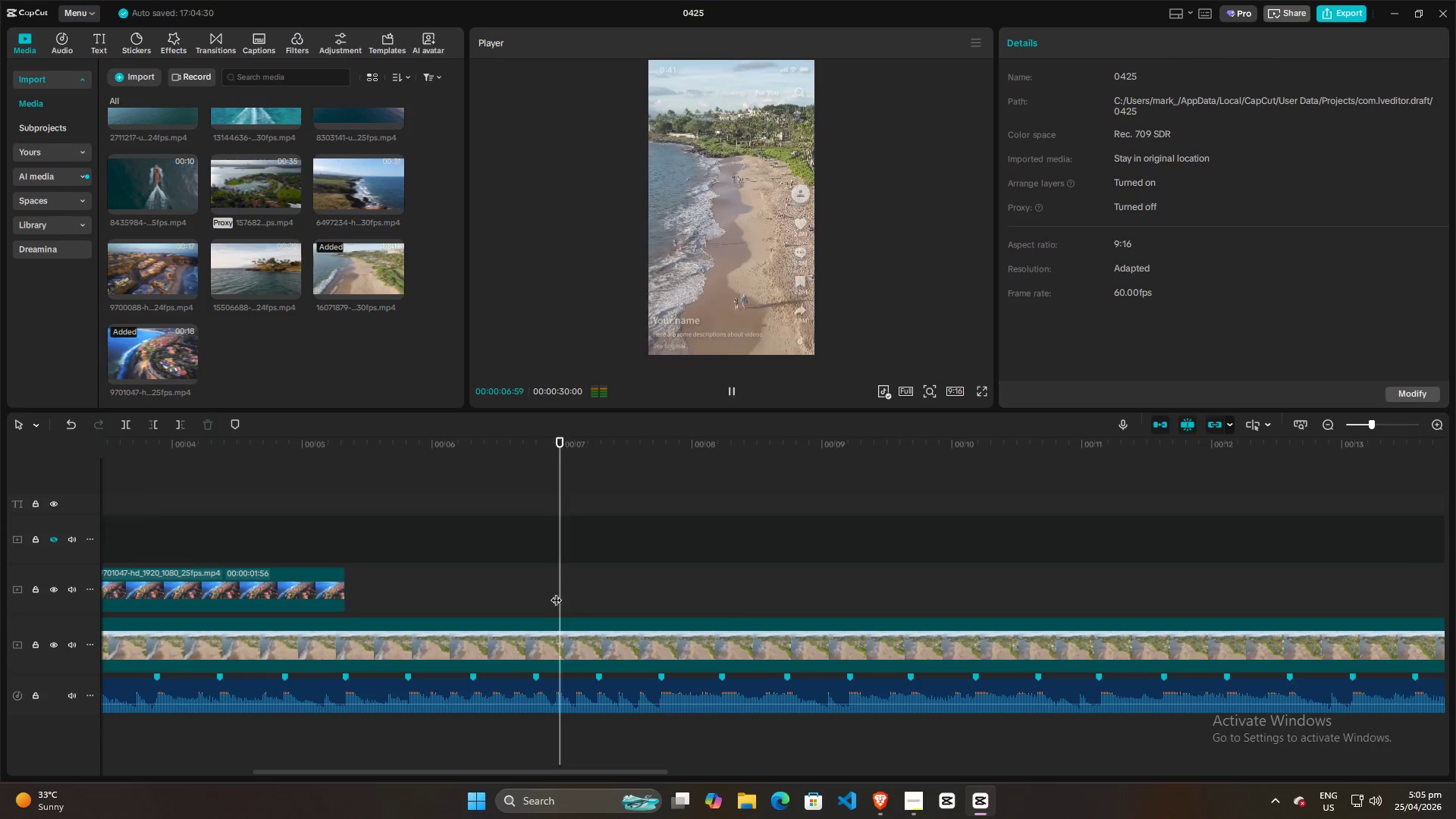 
key(Space)
 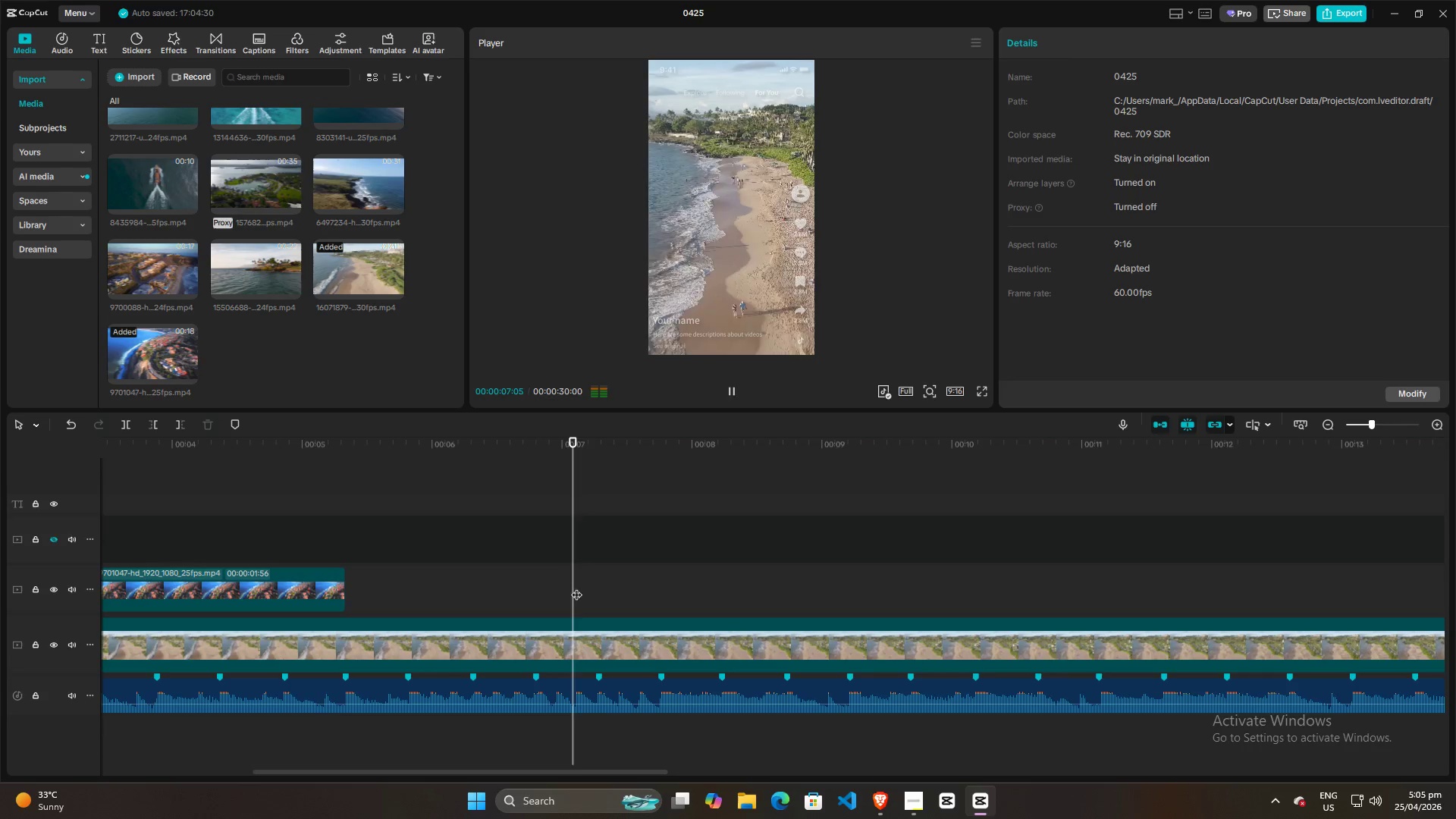 
key(Space)
 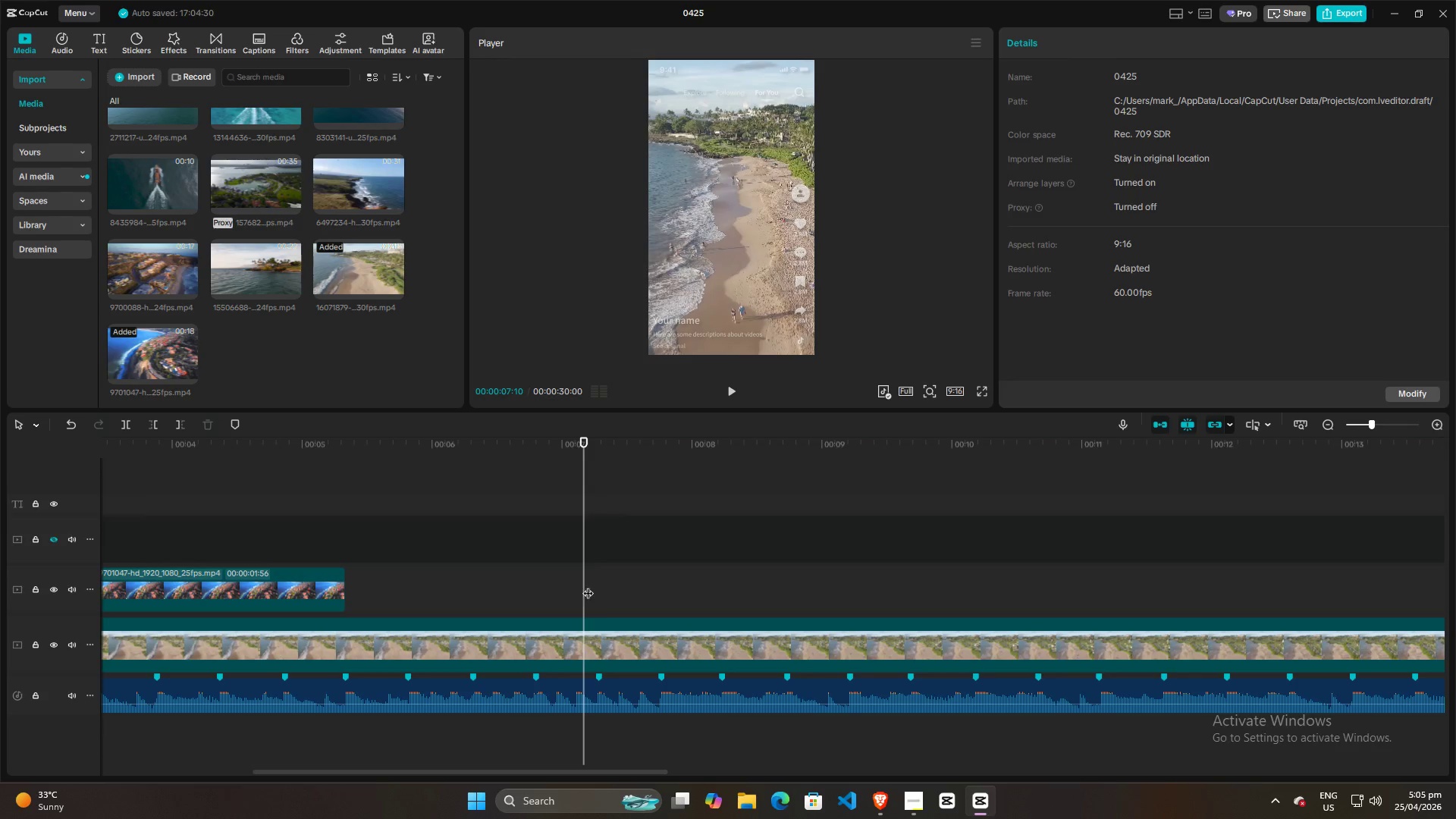 
left_click_drag(start_coordinate=[586, 585], to_coordinate=[560, 591])
 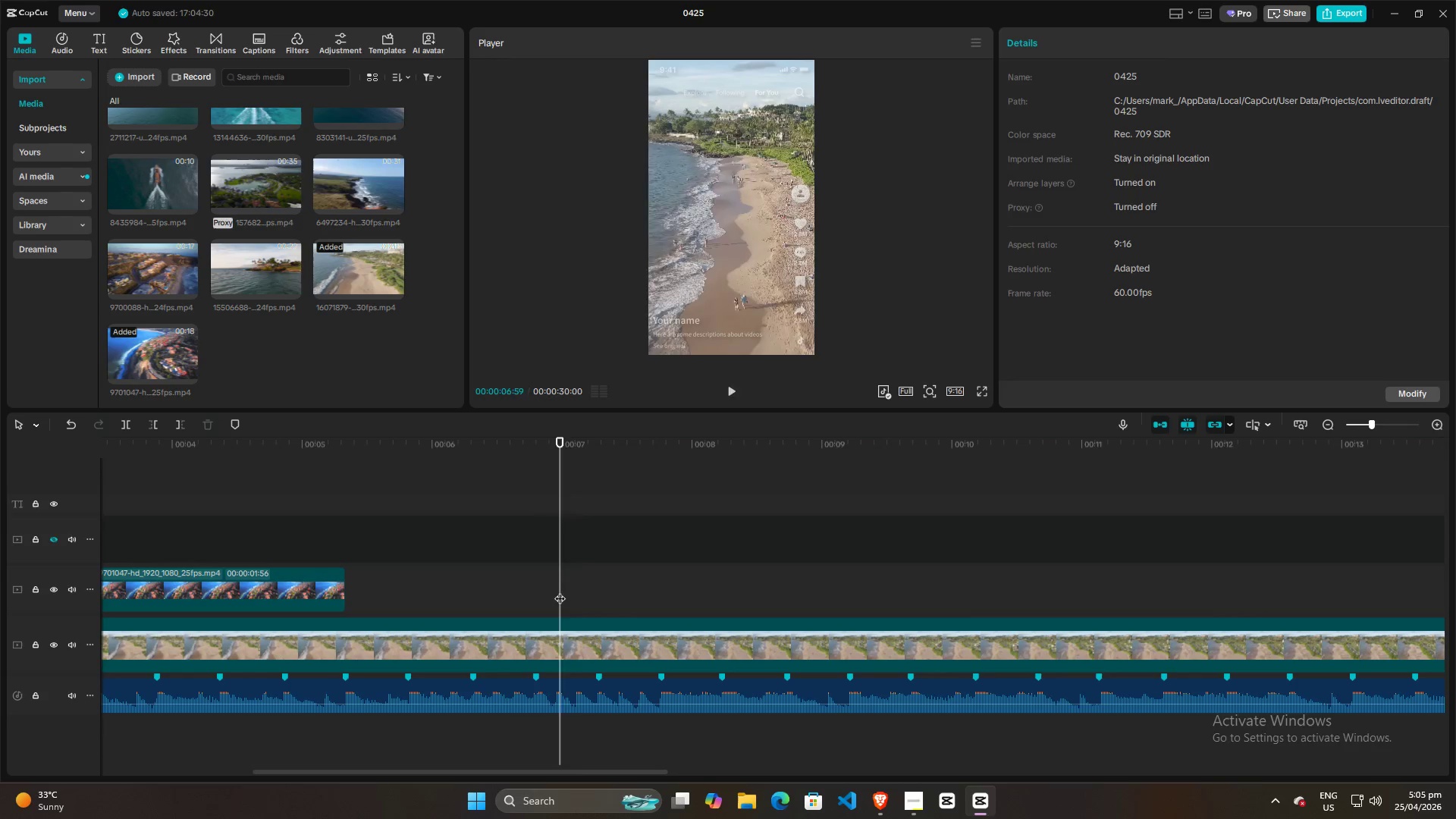 
key(Space)
 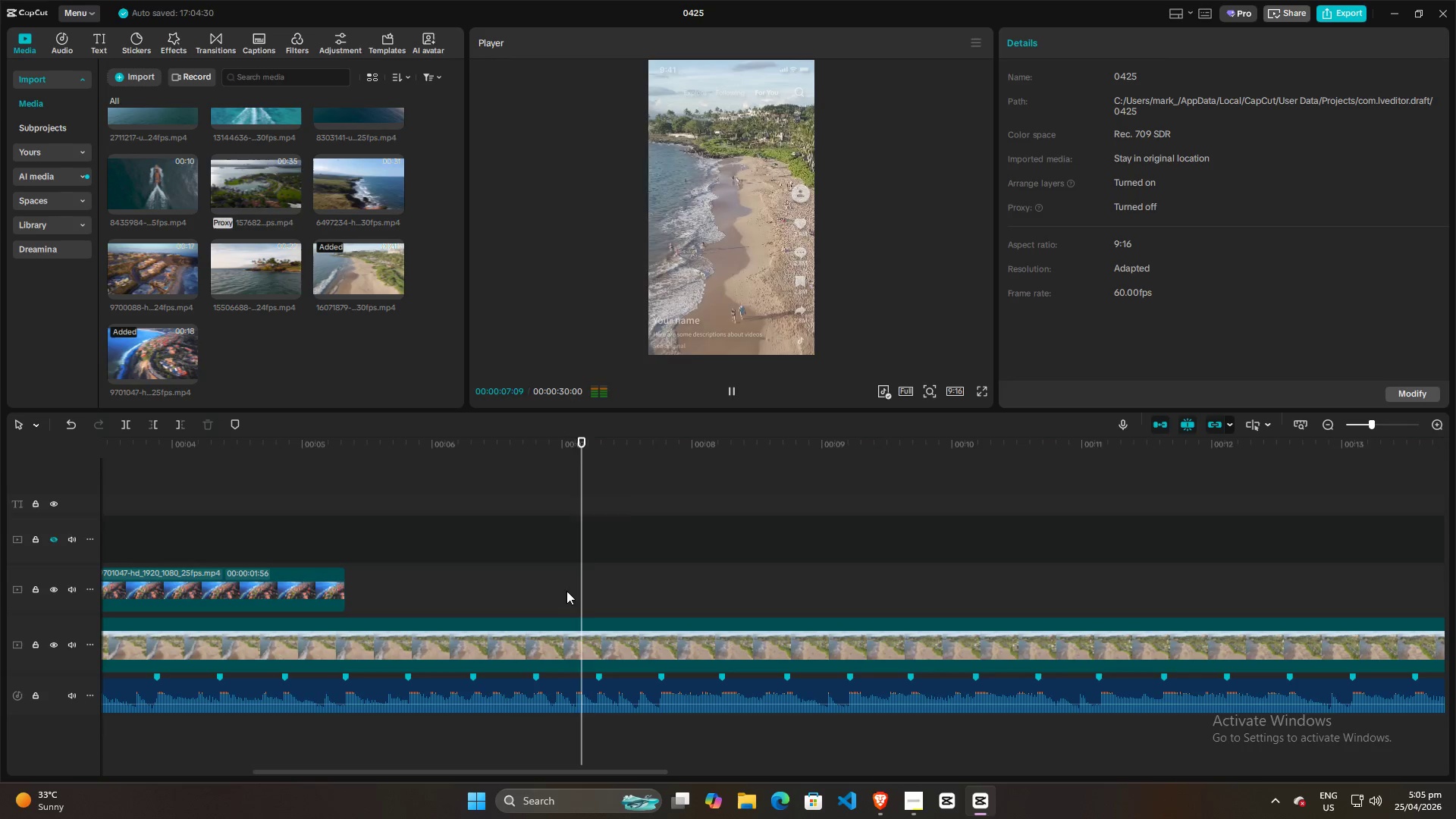 
key(Space)
 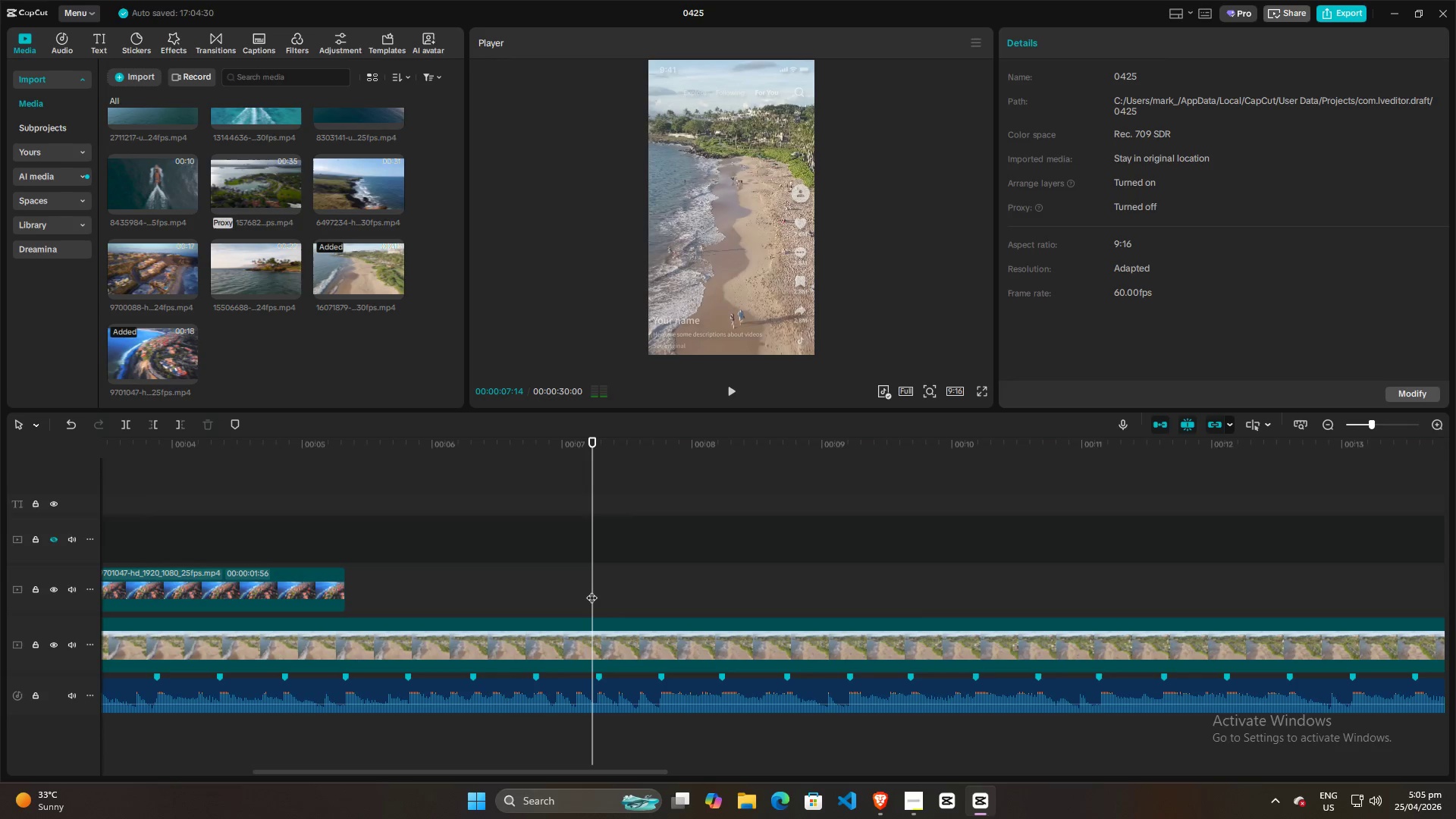 
left_click_drag(start_coordinate=[592, 590], to_coordinate=[557, 592])
 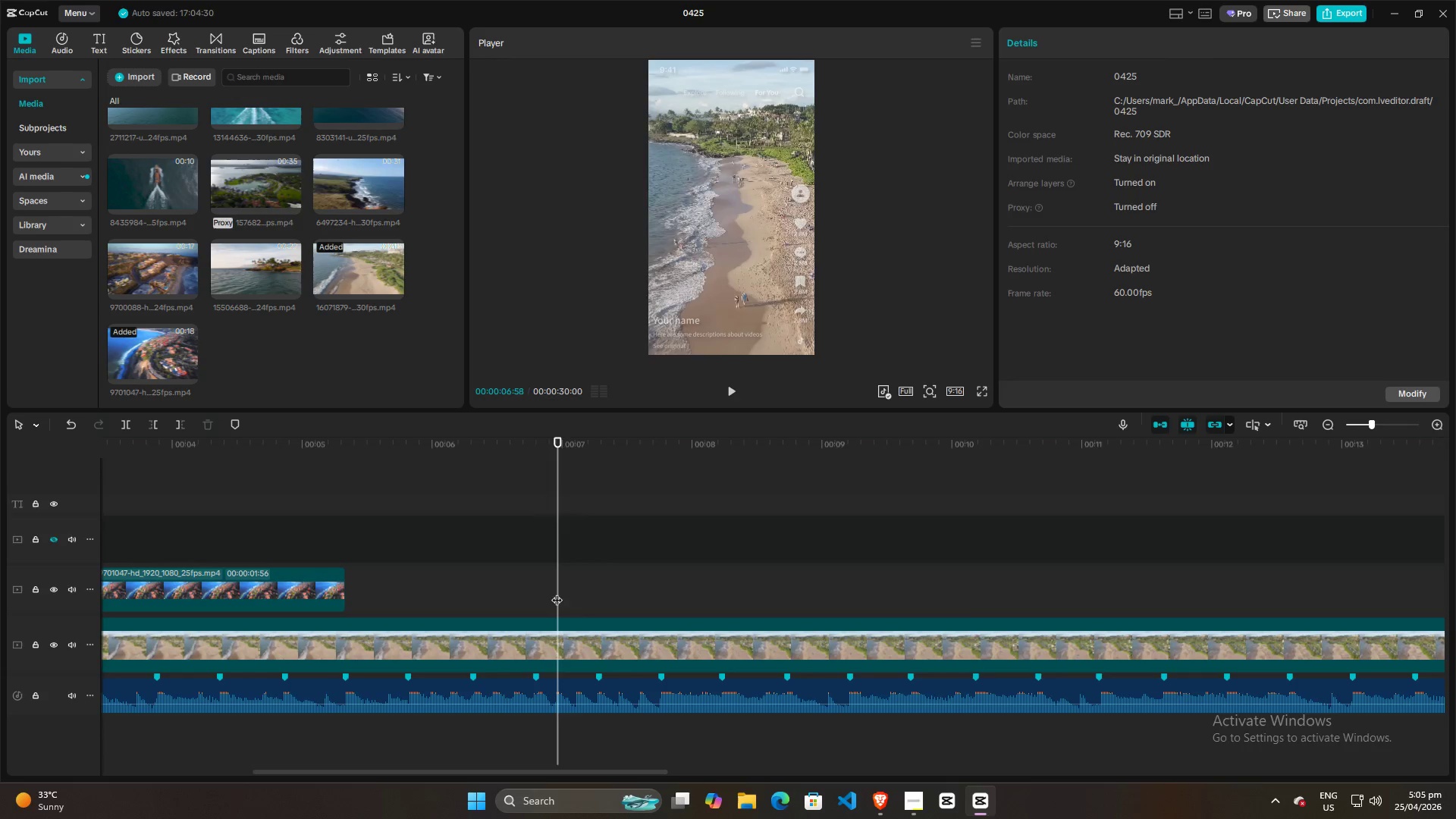 
key(Space)
 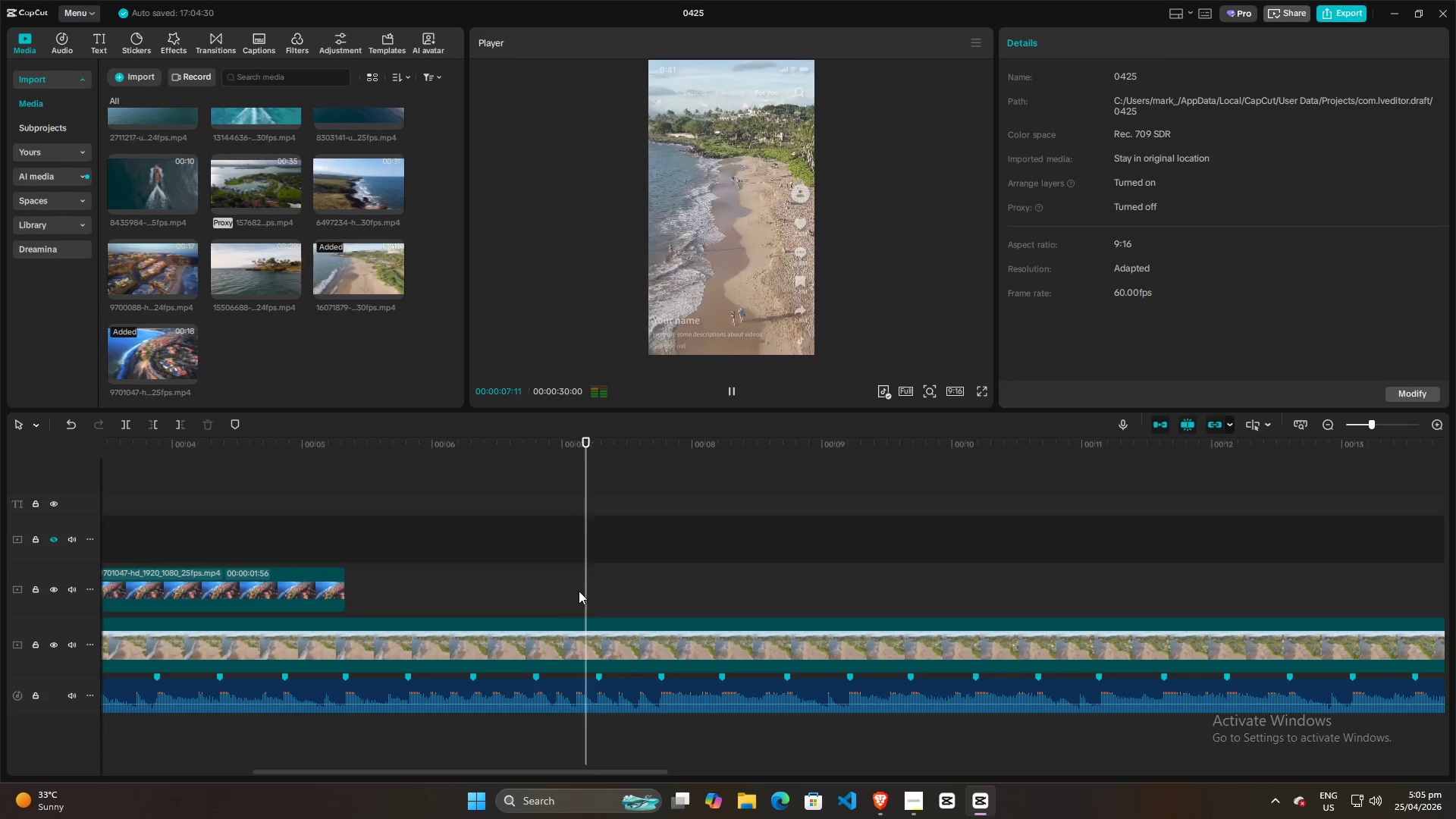 
key(Space)
 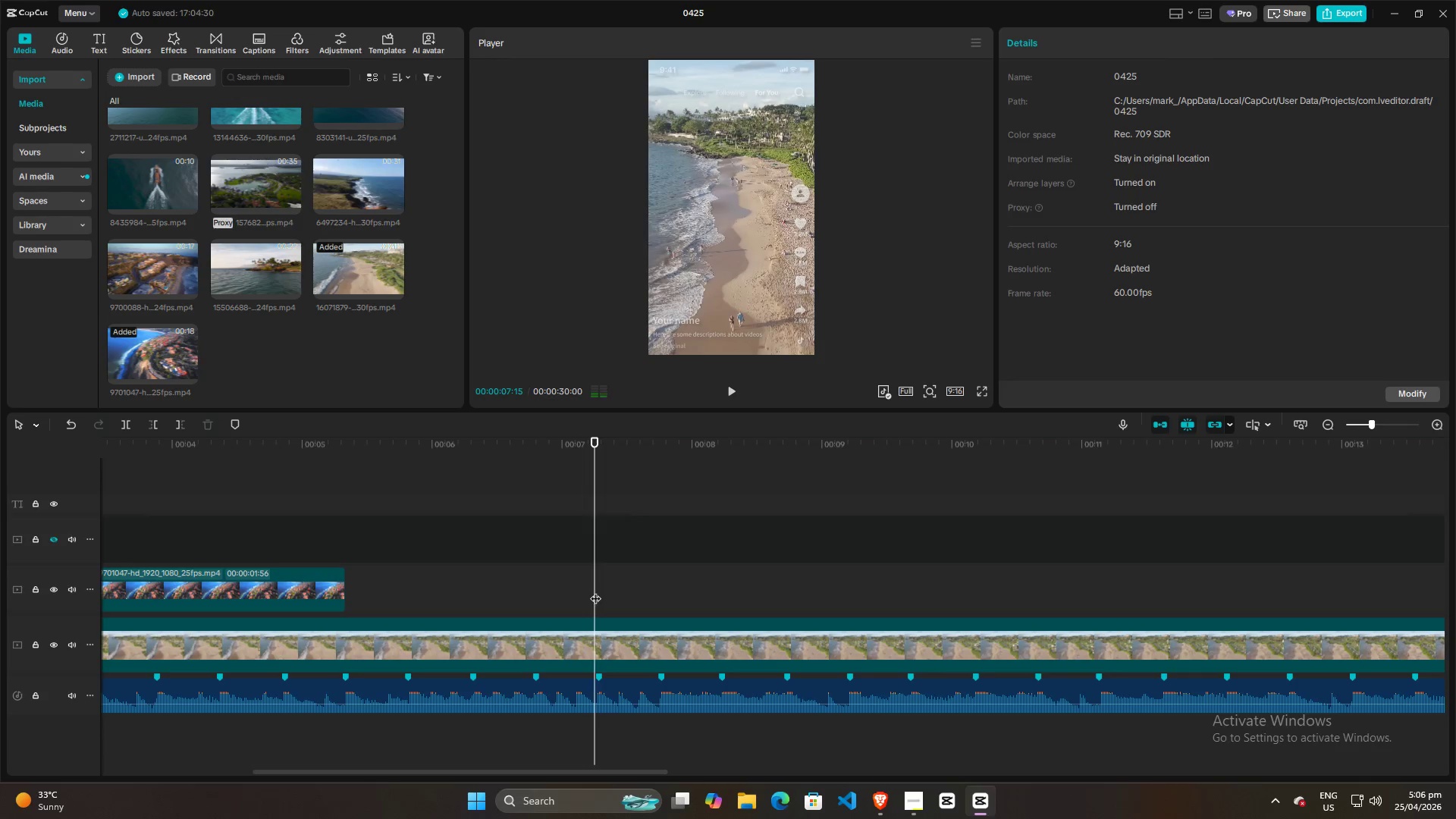 
left_click_drag(start_coordinate=[595, 591], to_coordinate=[578, 592])
 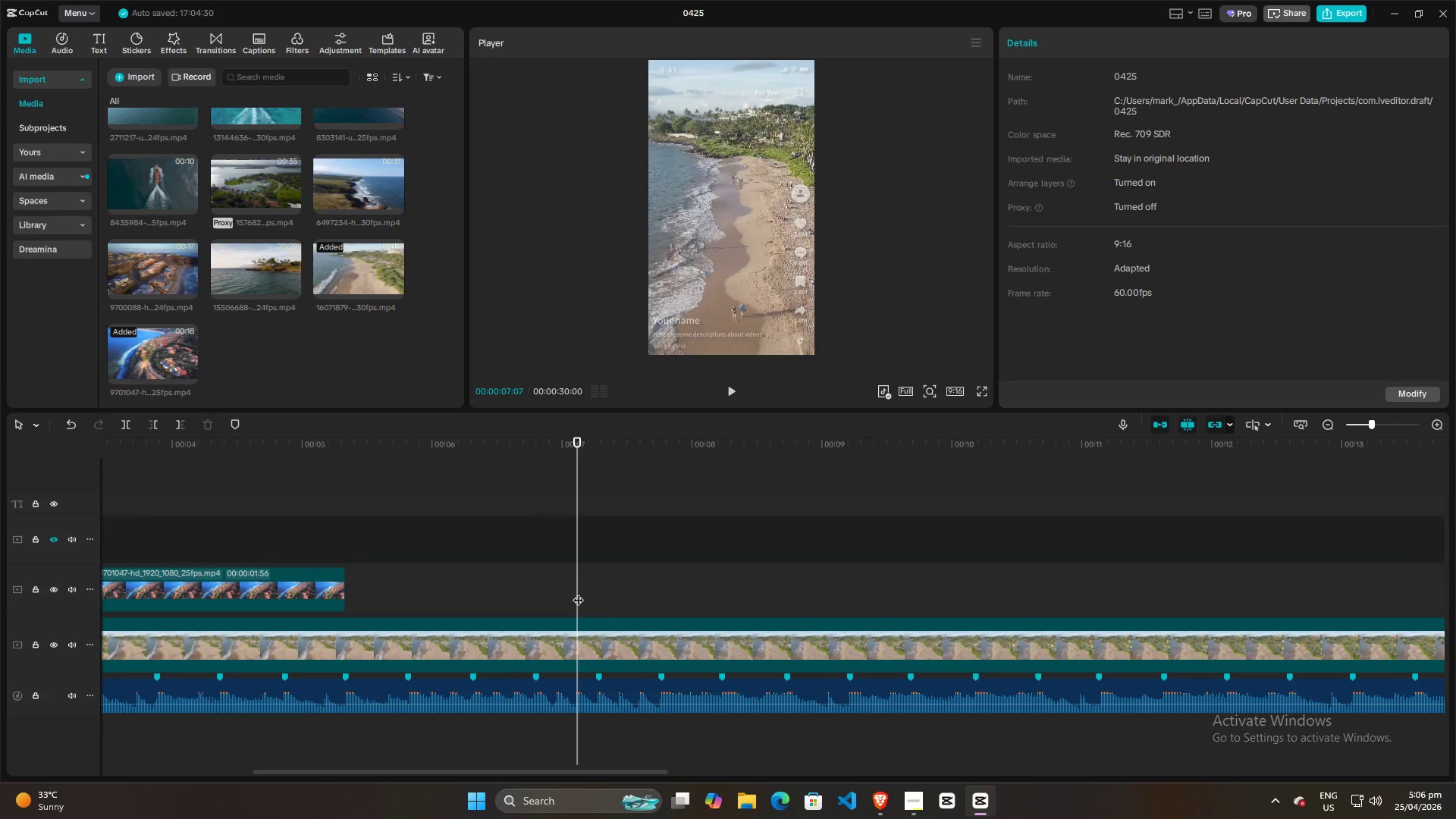 
key(Space)
 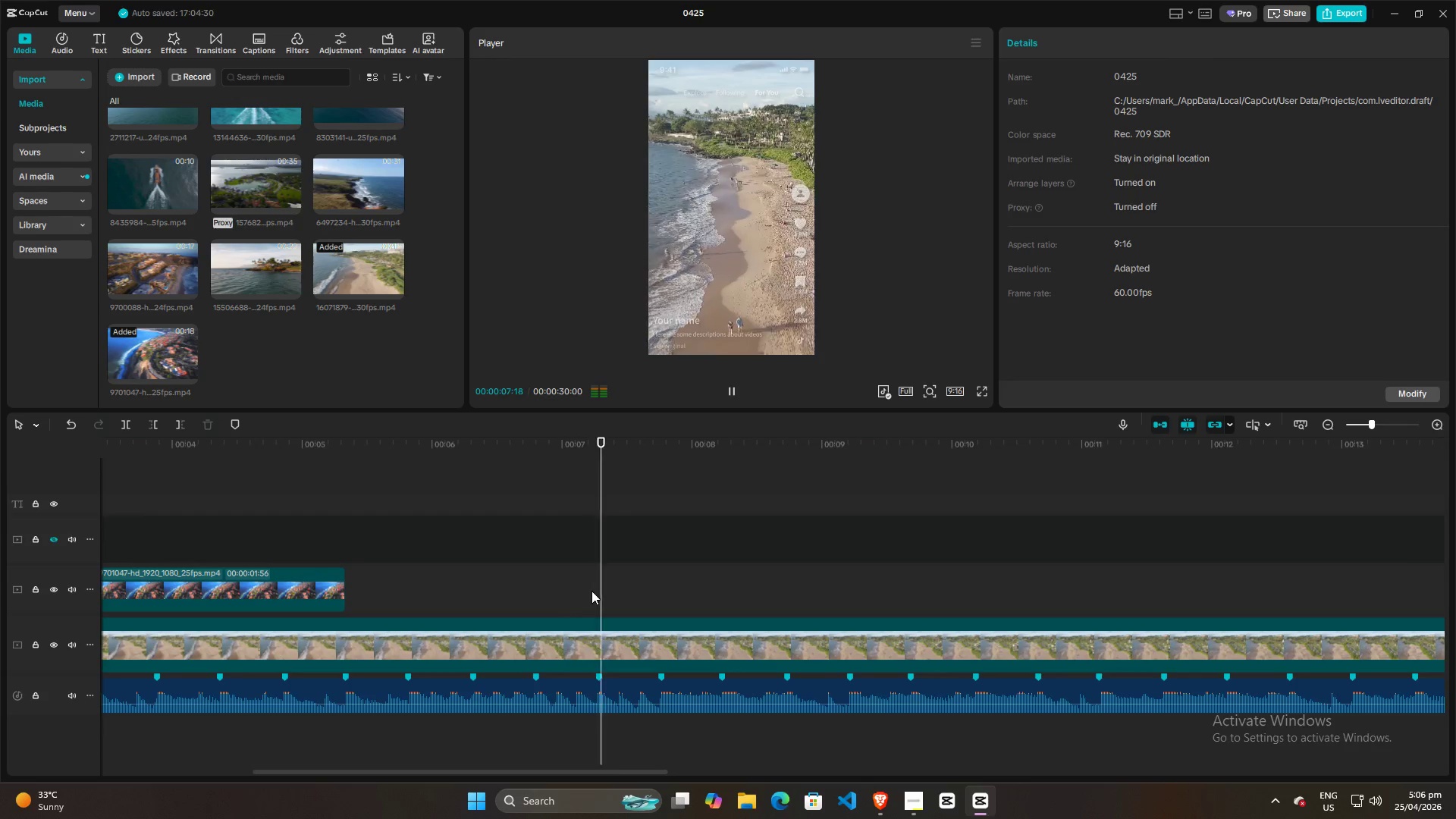 
key(Space)
 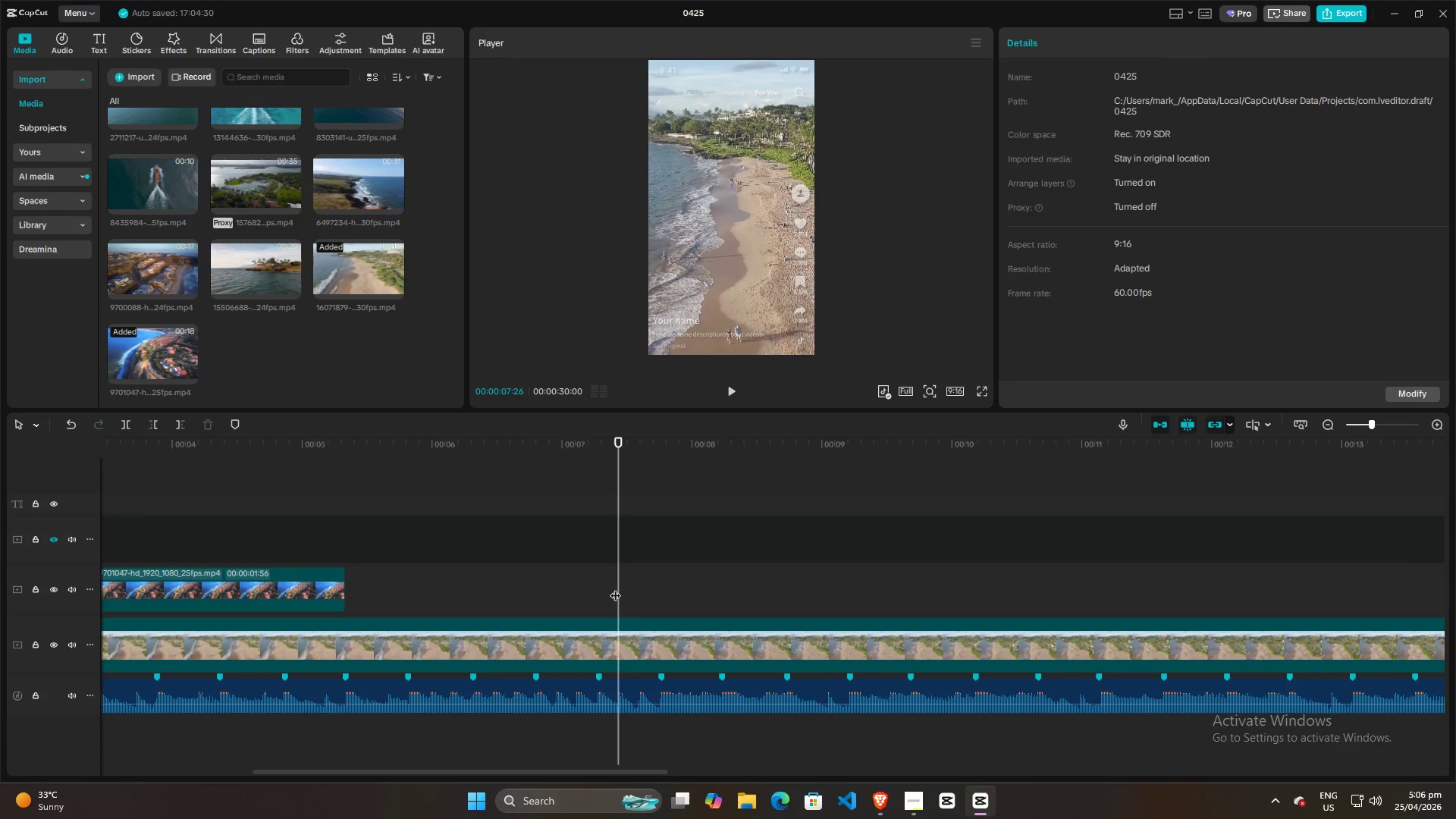 
left_click_drag(start_coordinate=[615, 588], to_coordinate=[576, 591])
 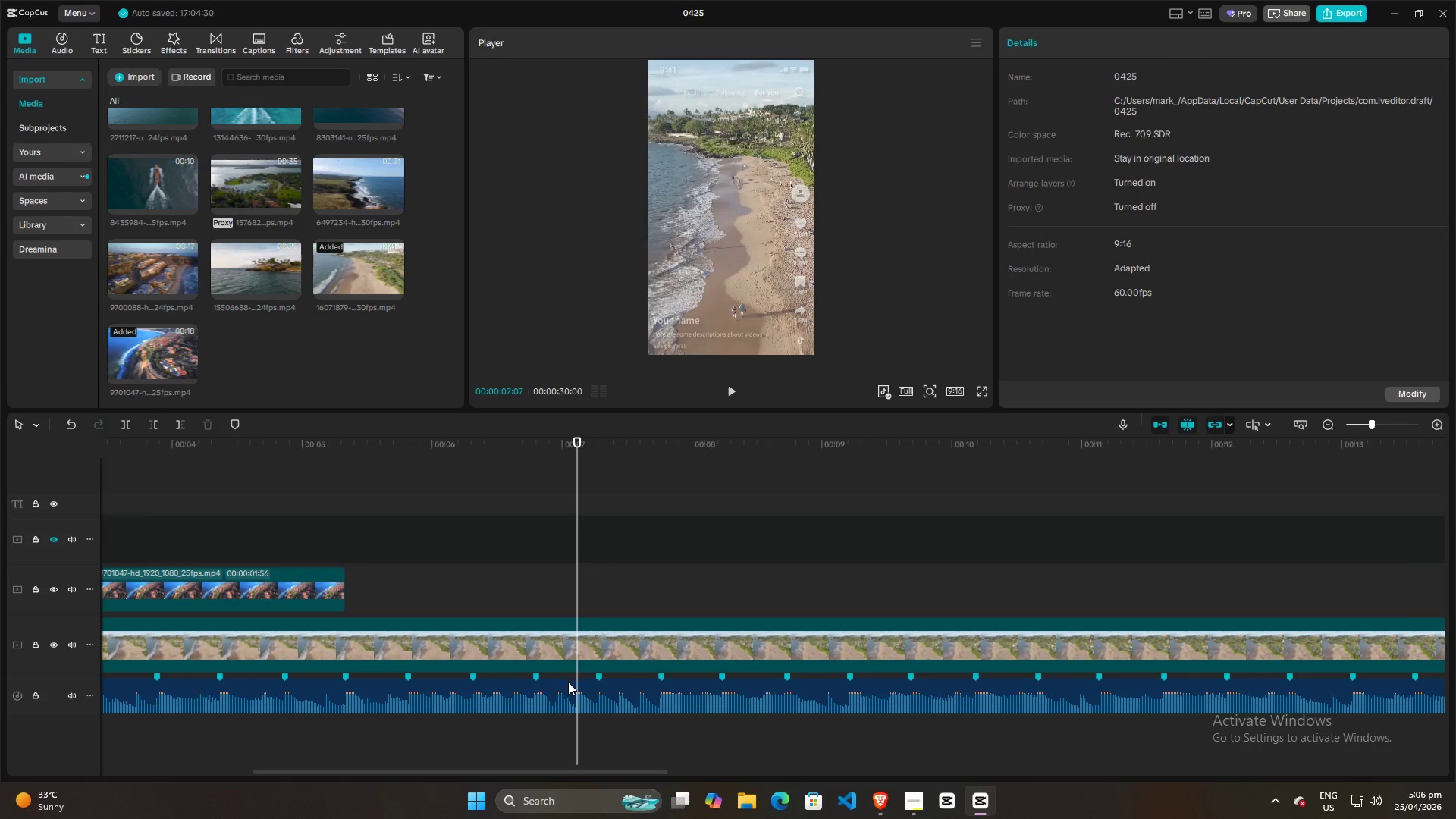 
left_click([568, 683])
 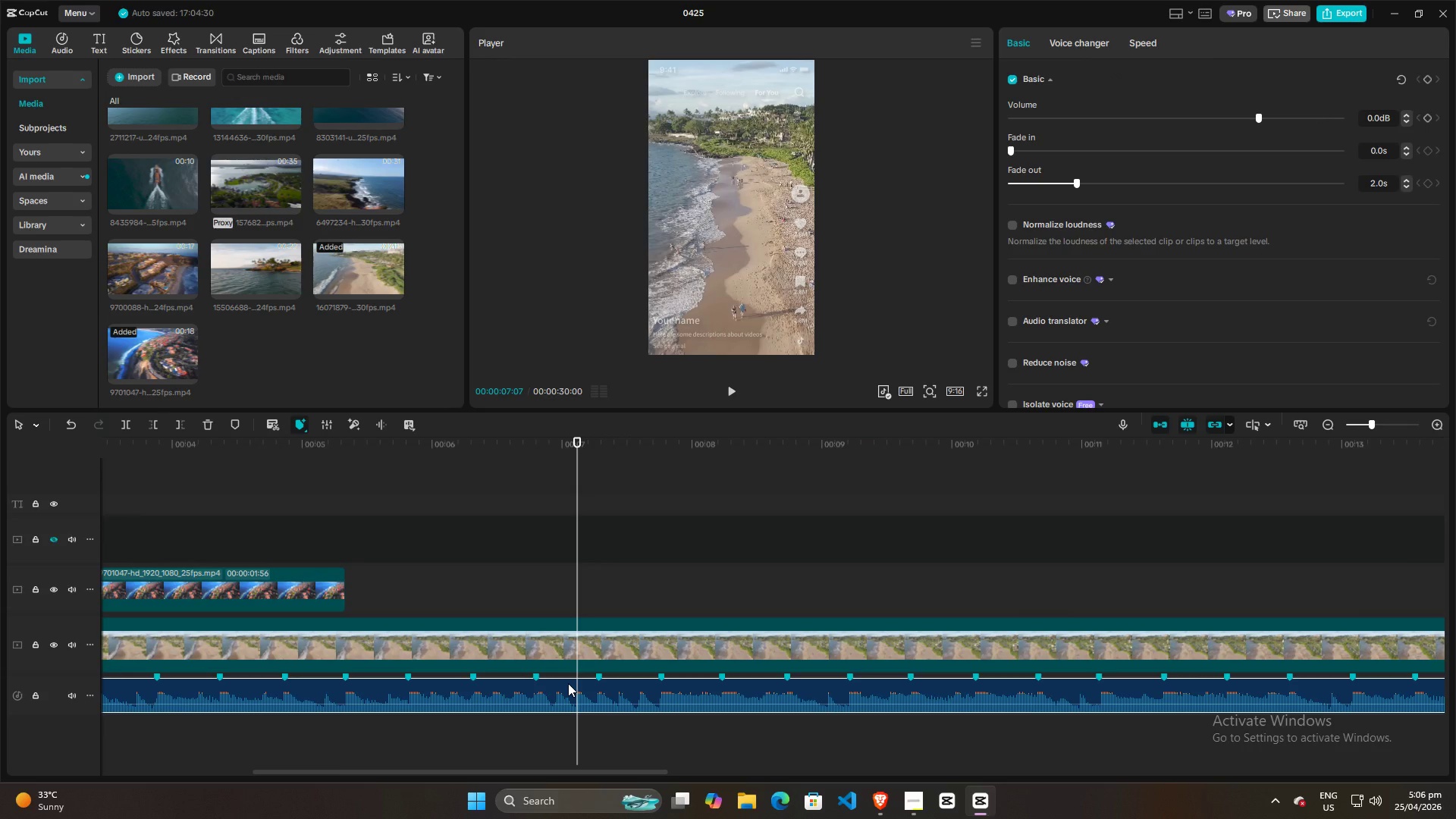 
key(M)
 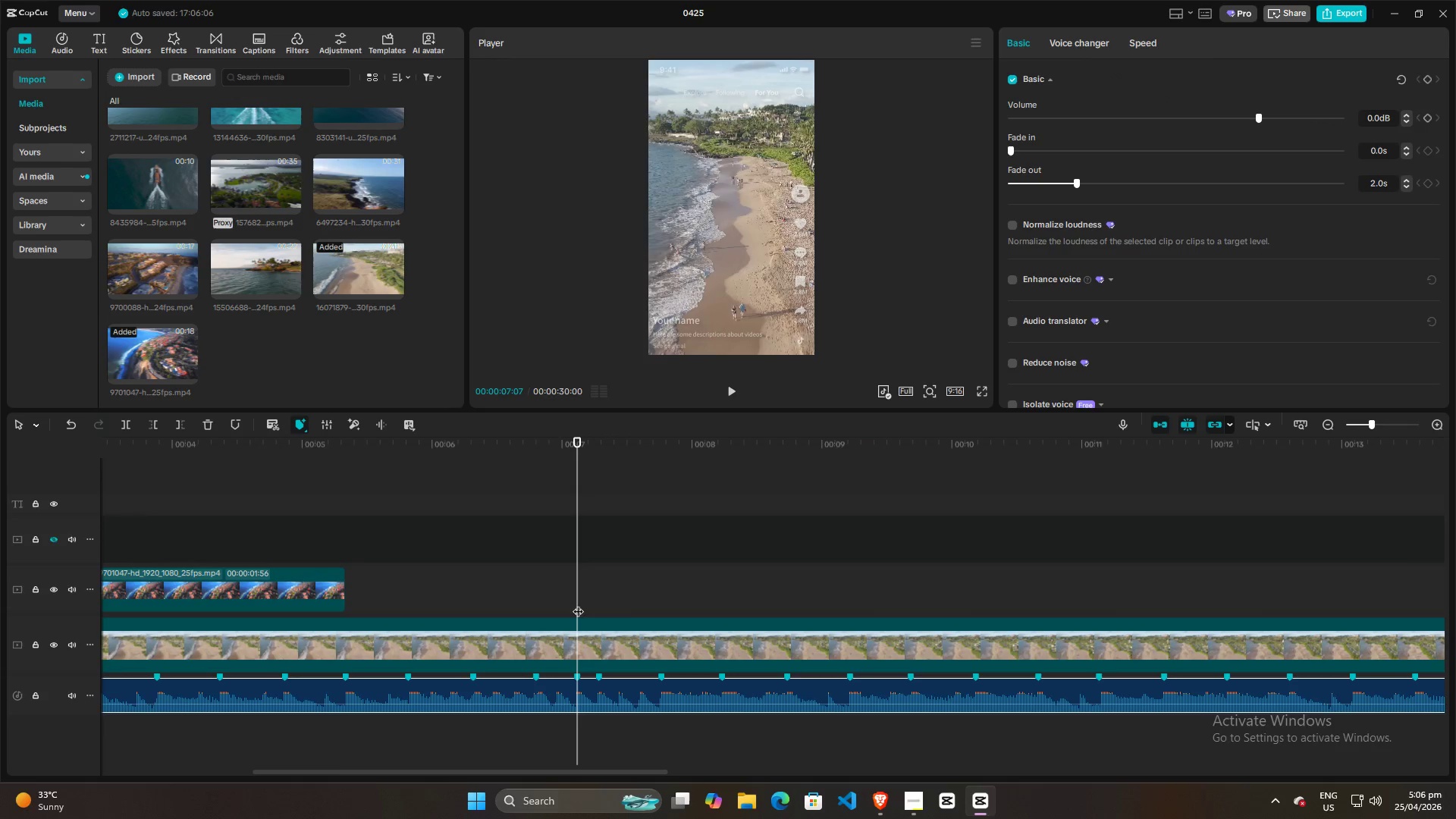 
left_click_drag(start_coordinate=[577, 604], to_coordinate=[532, 603])
 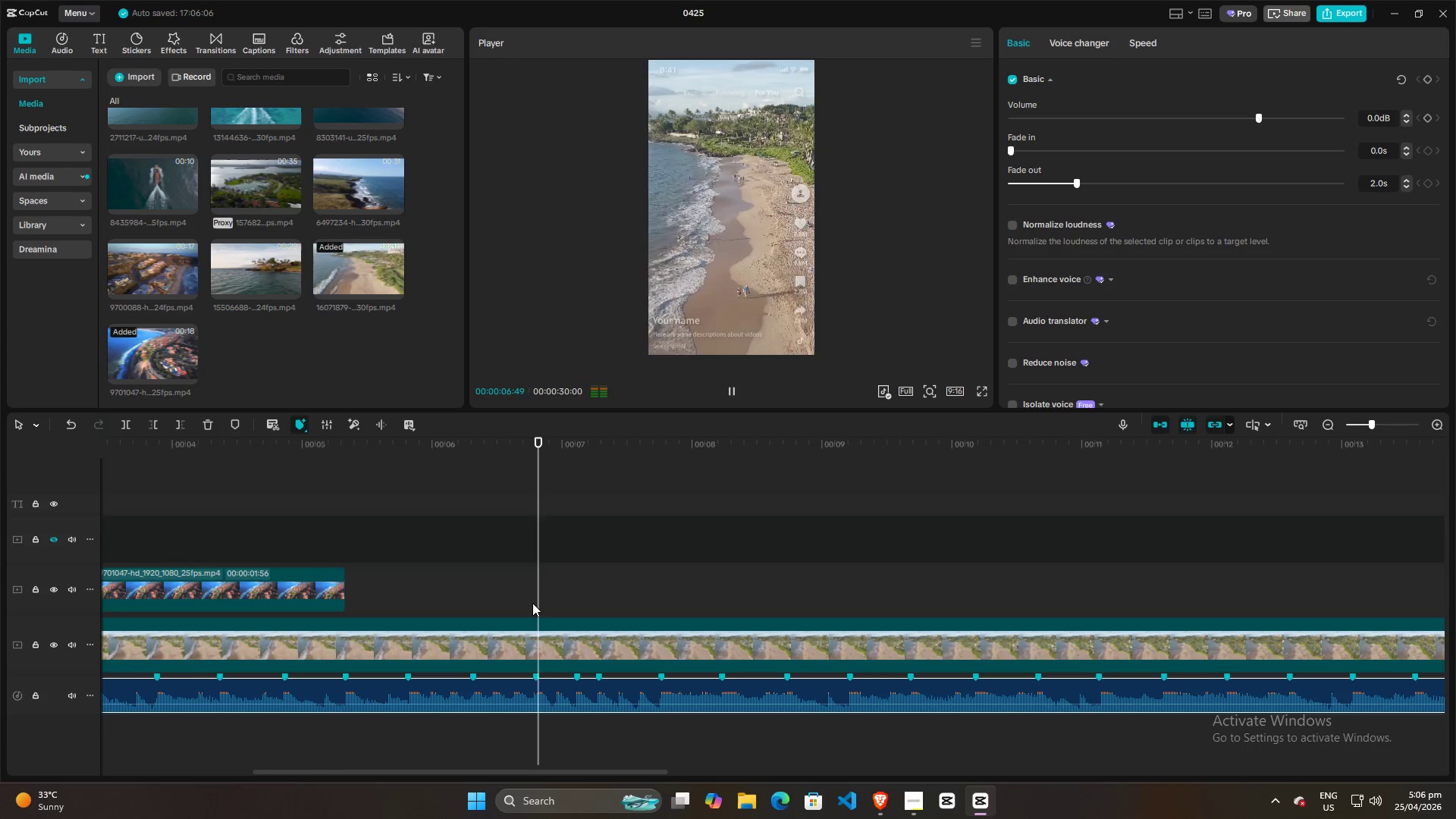 
key(Space)
 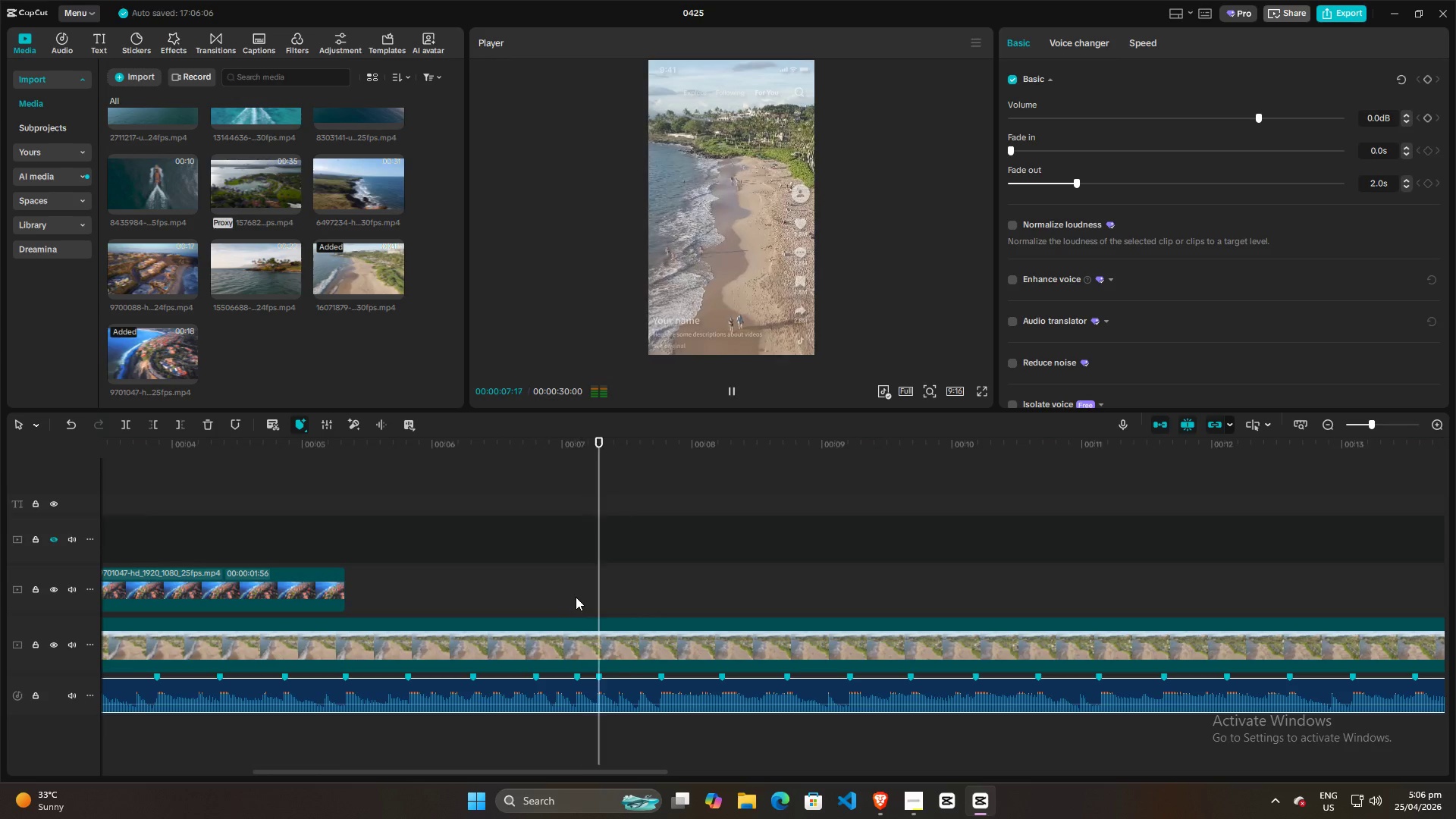 
key(Space)
 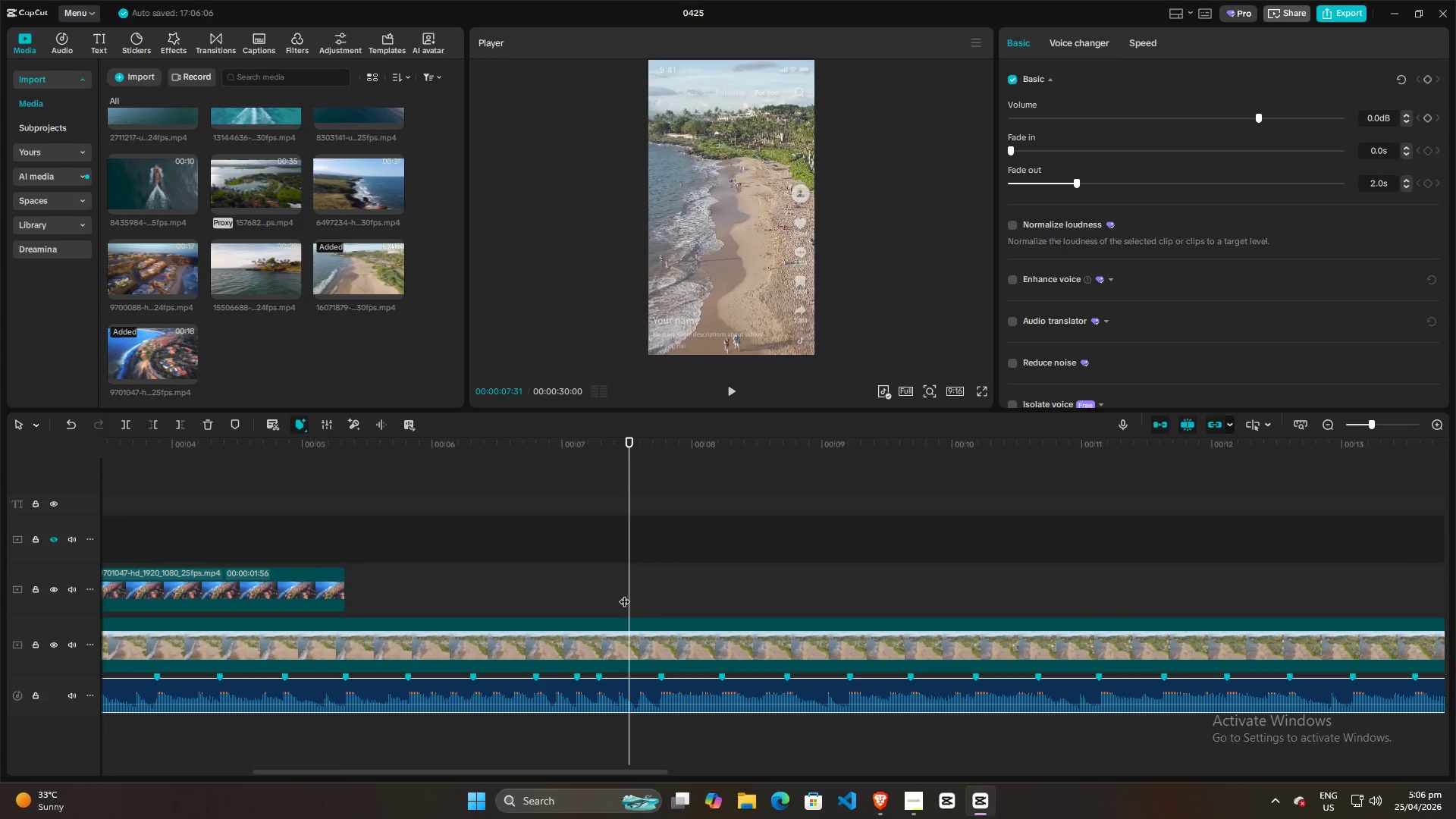 
left_click_drag(start_coordinate=[626, 594], to_coordinate=[621, 594])
 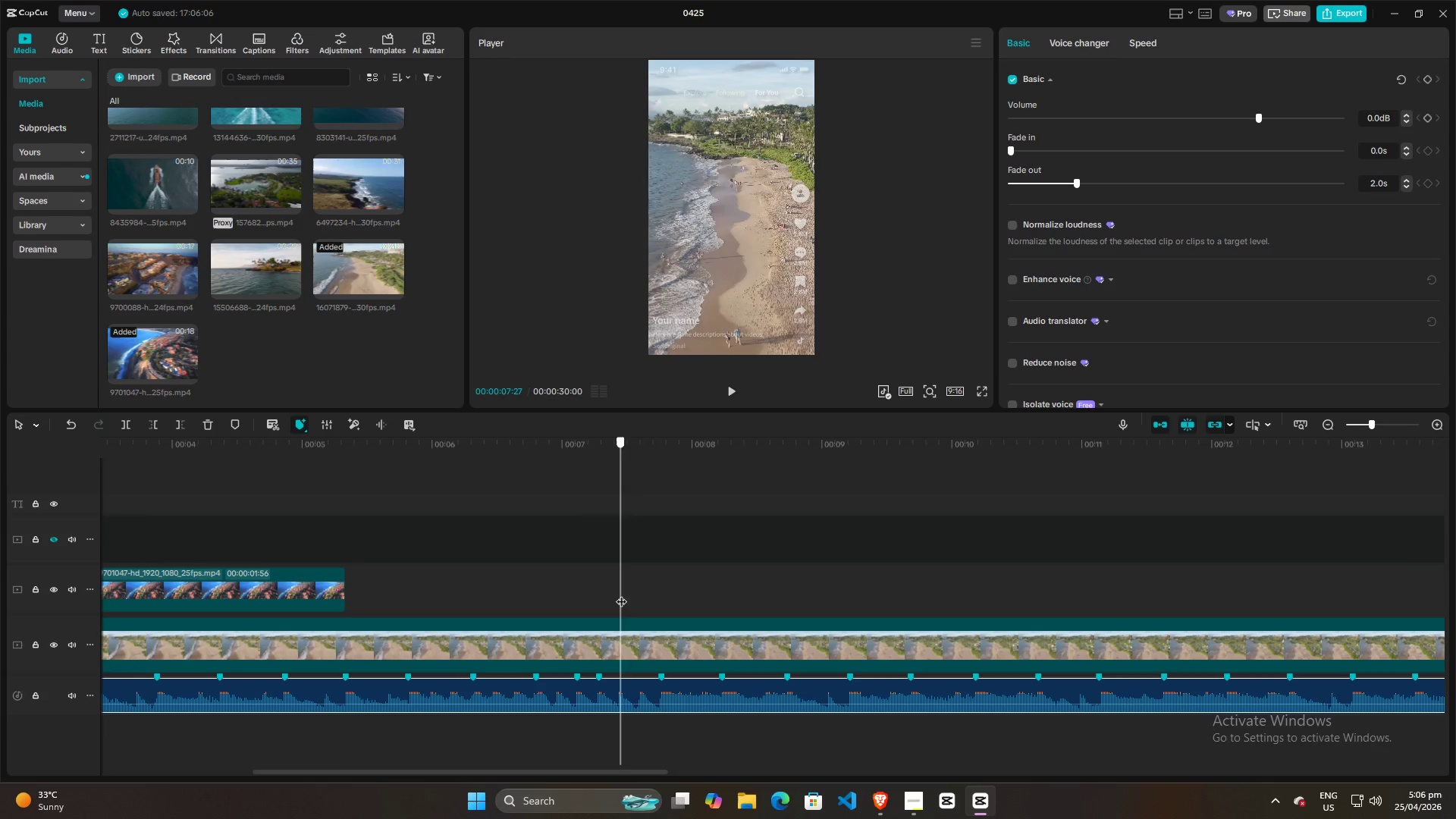 
key(Space)
 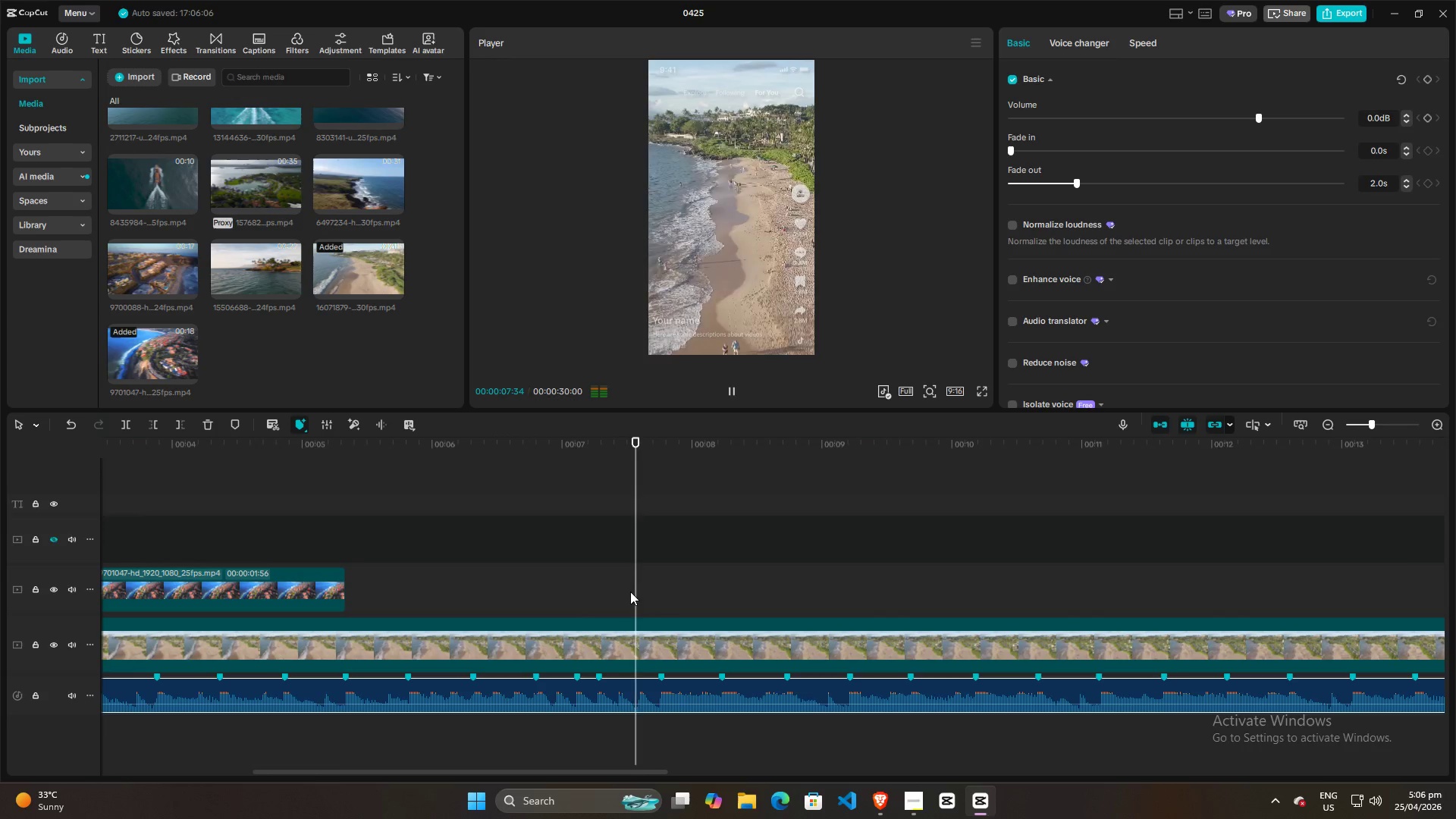 
key(Space)
 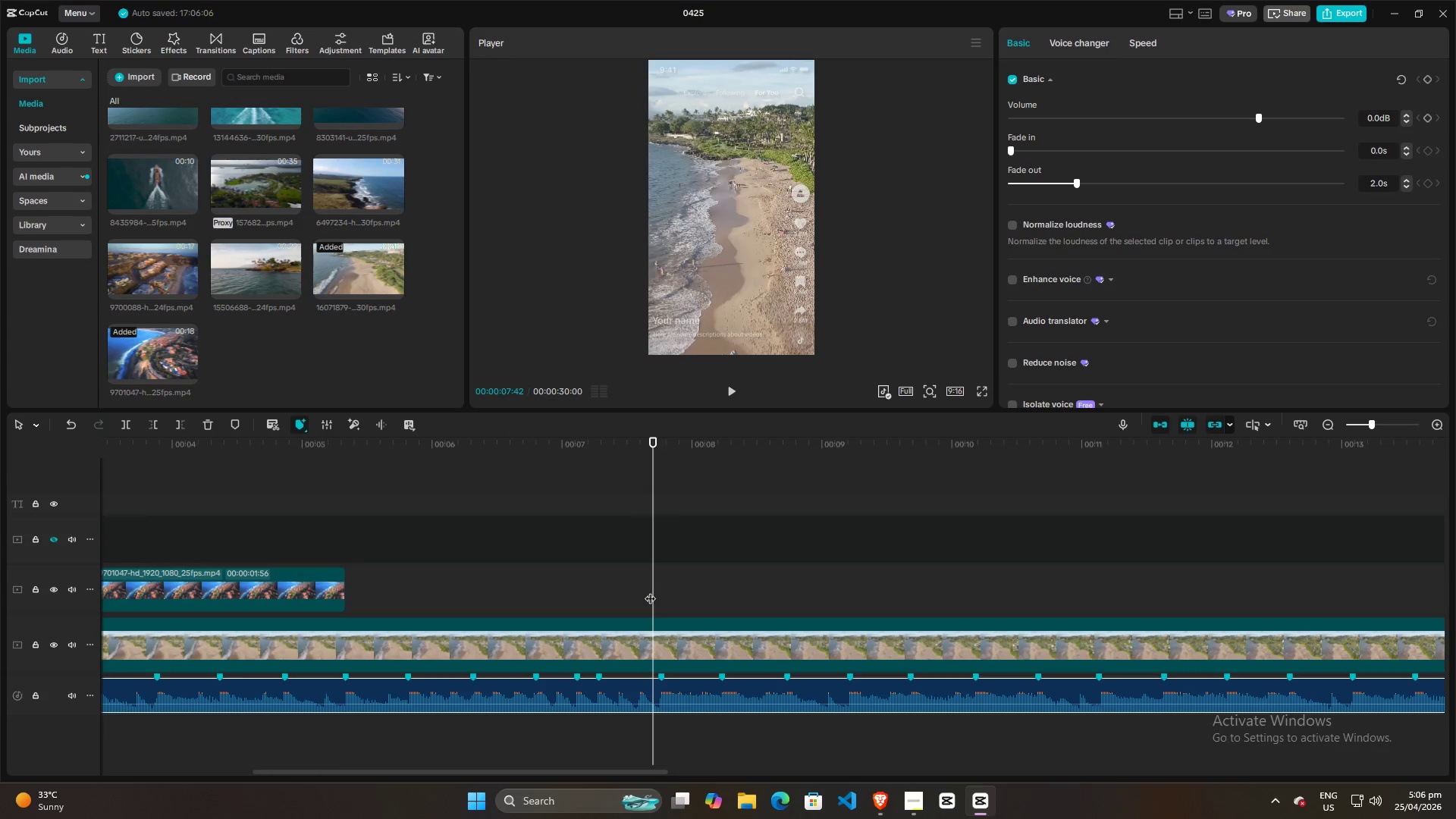 
left_click_drag(start_coordinate=[651, 591], to_coordinate=[600, 593])
 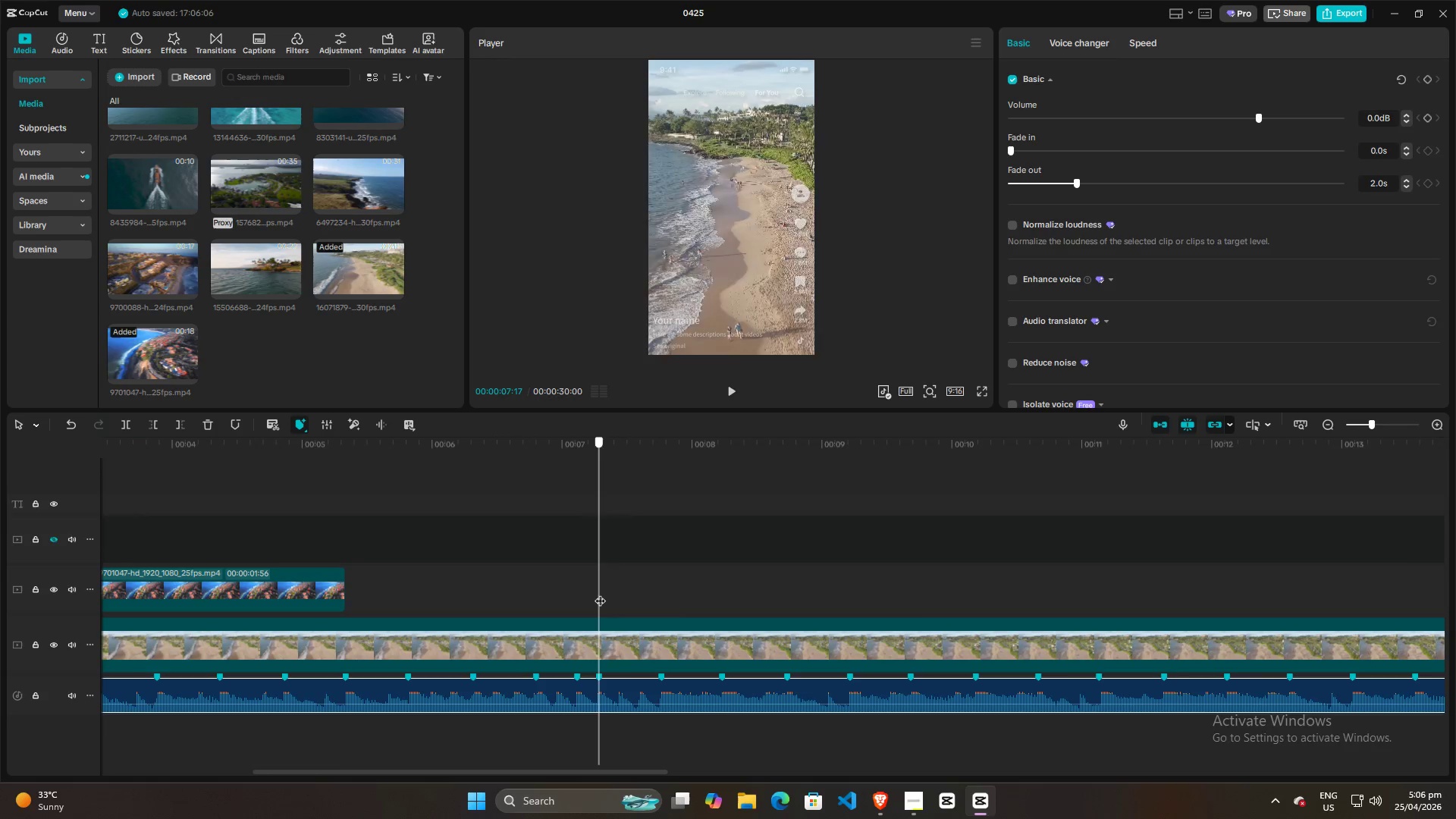 
key(Space)
 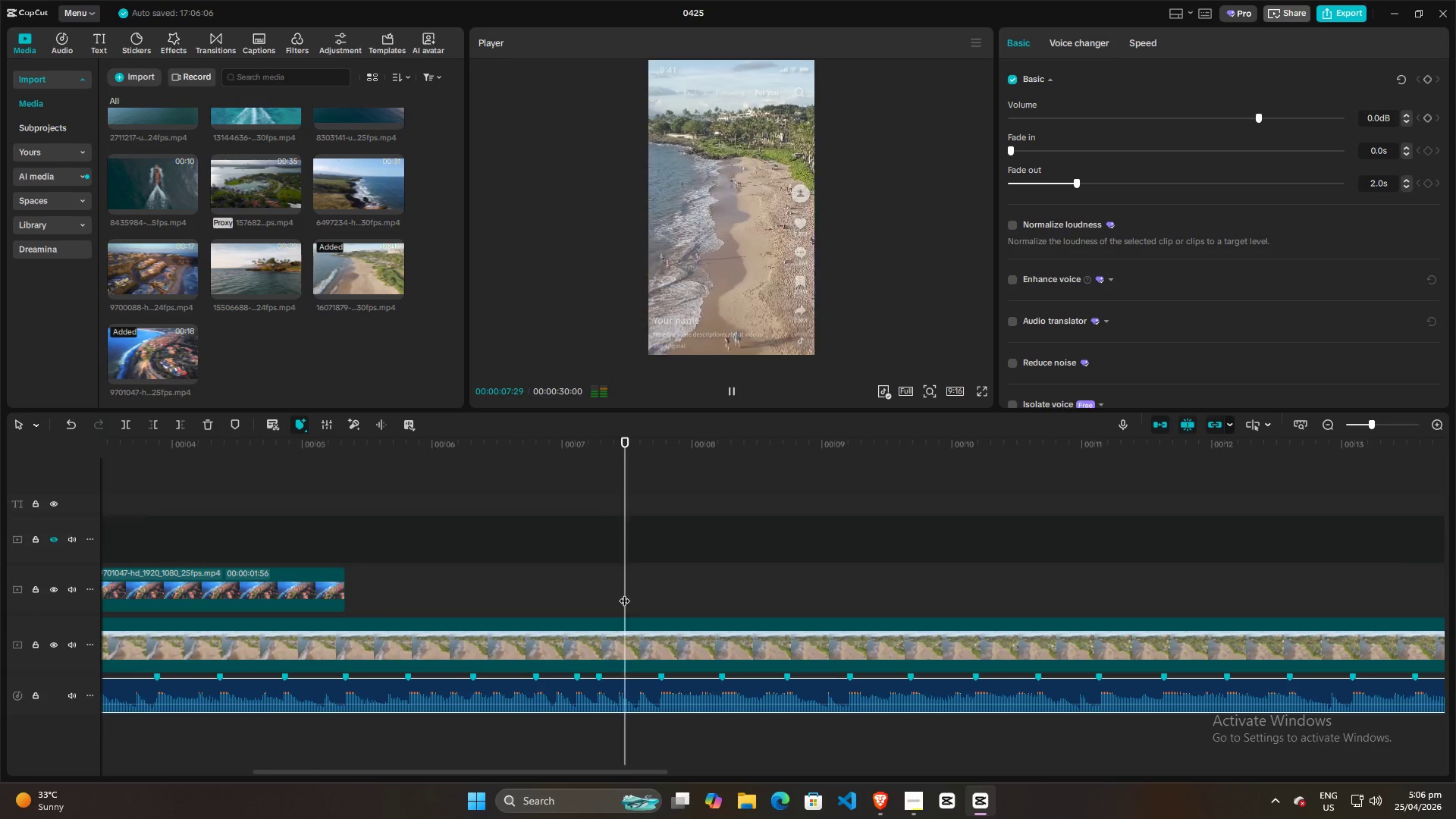 
key(Space)
 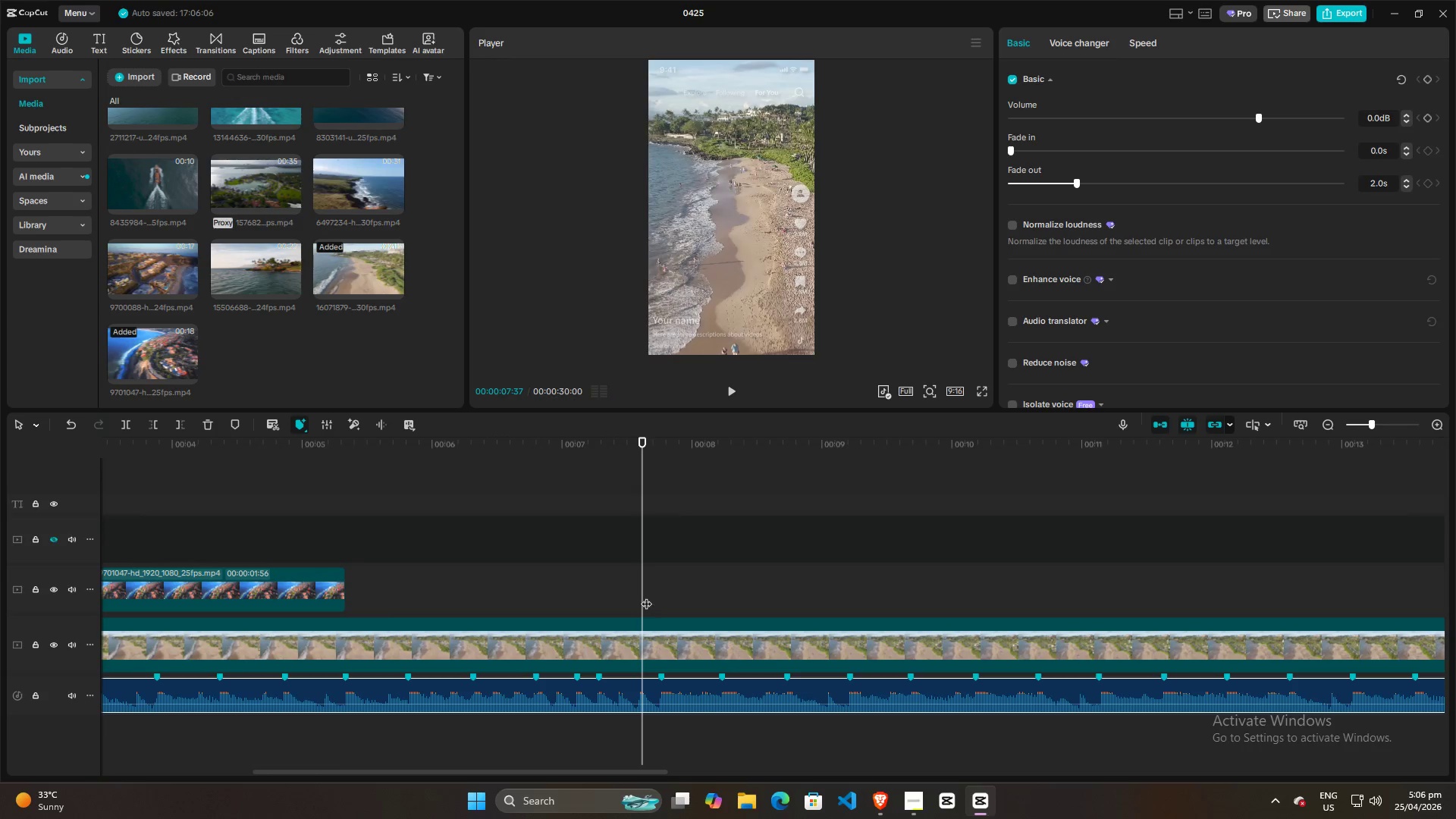 
left_click_drag(start_coordinate=[645, 596], to_coordinate=[598, 598])
 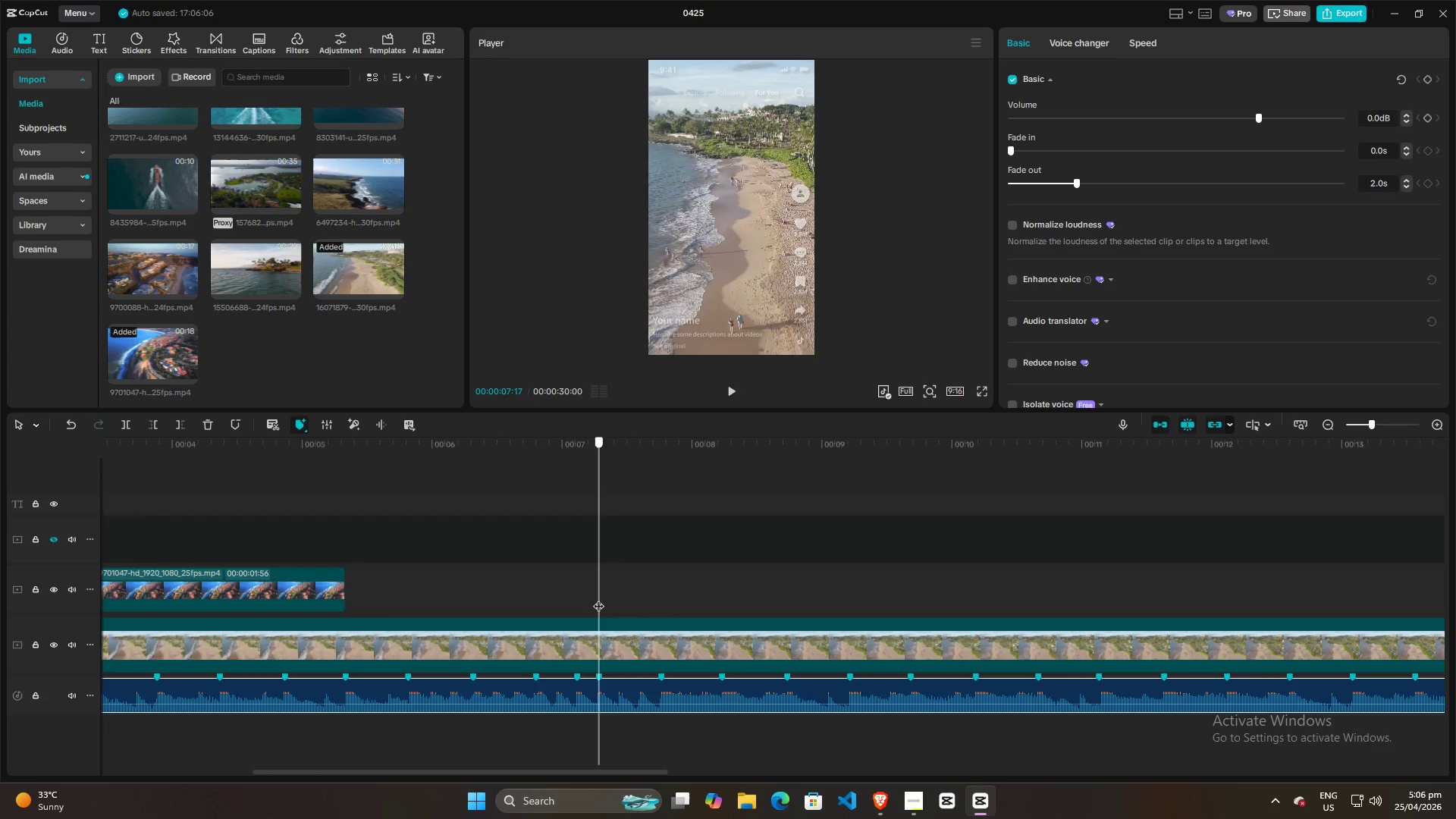 
key(Space)
 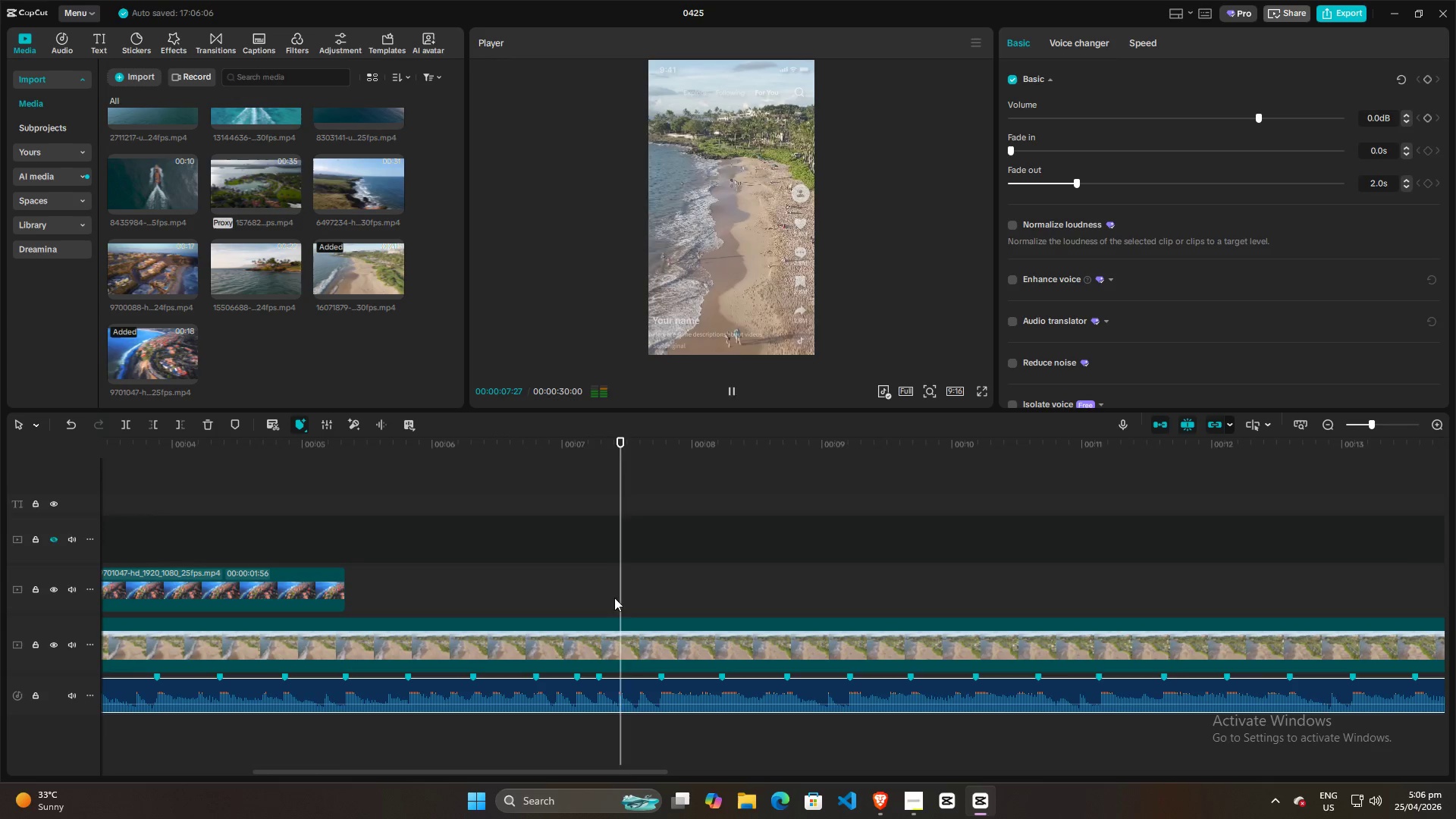 
key(Space)
 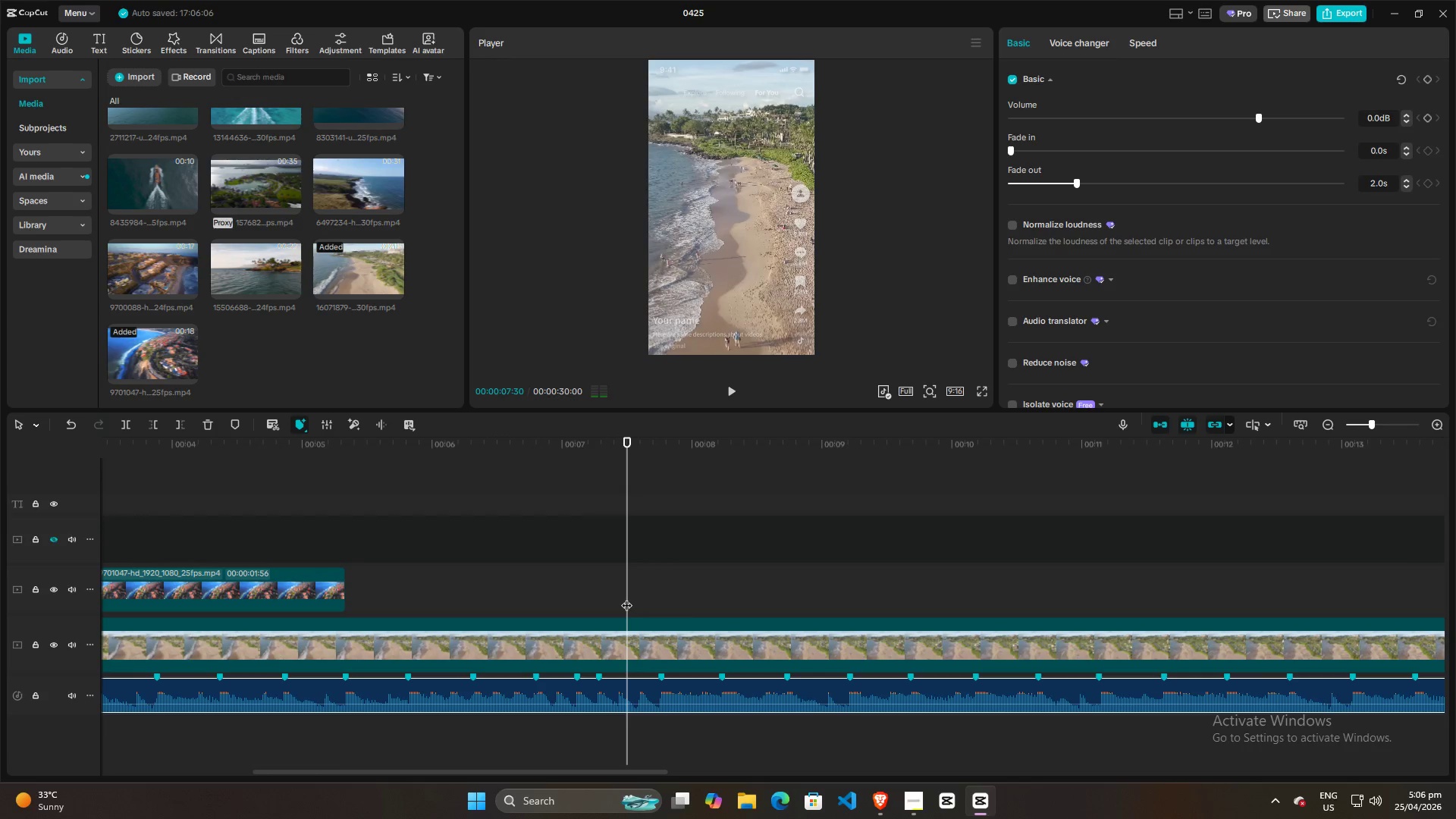 
left_click_drag(start_coordinate=[626, 598], to_coordinate=[617, 600])
 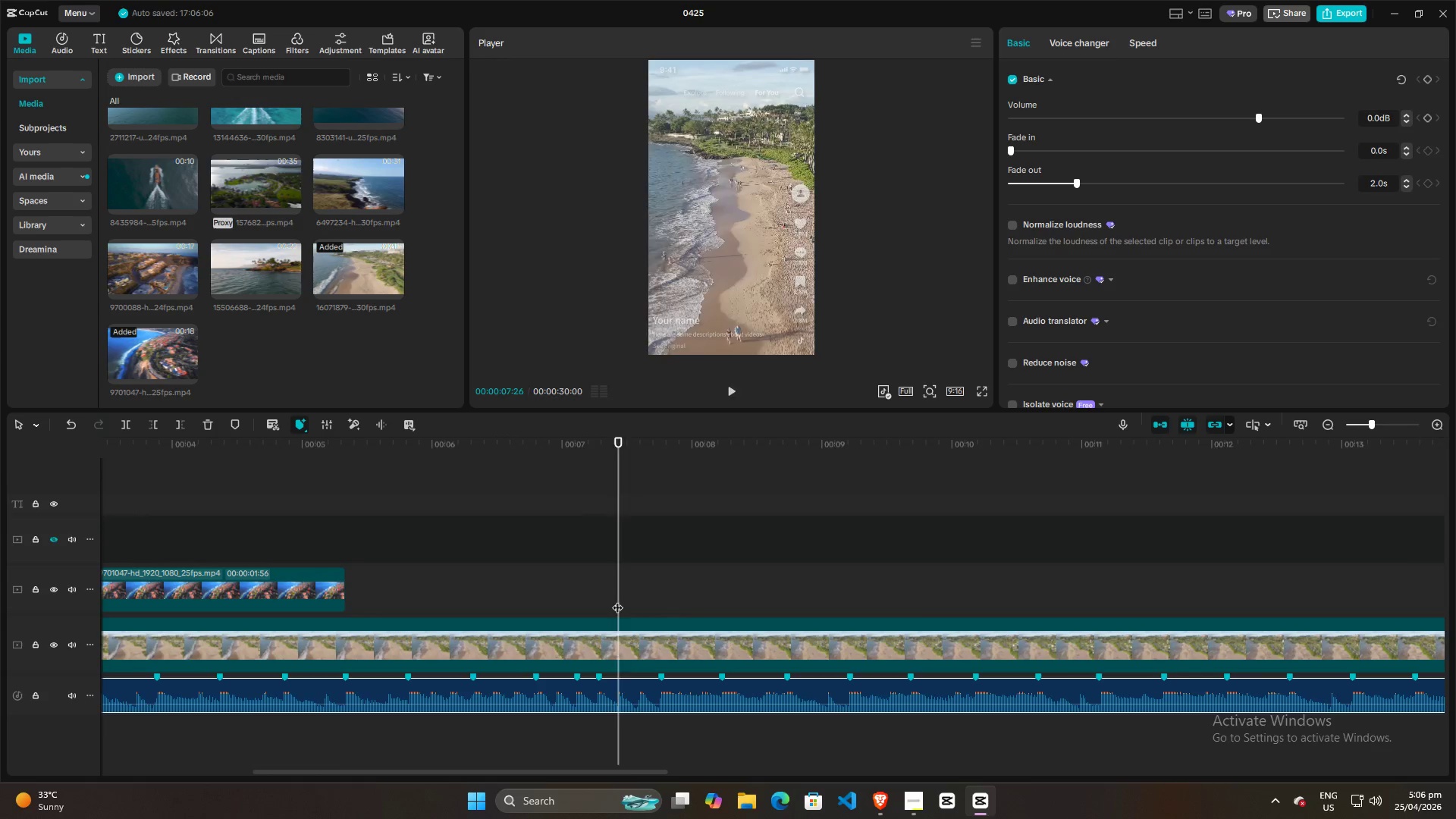 
key(Space)
 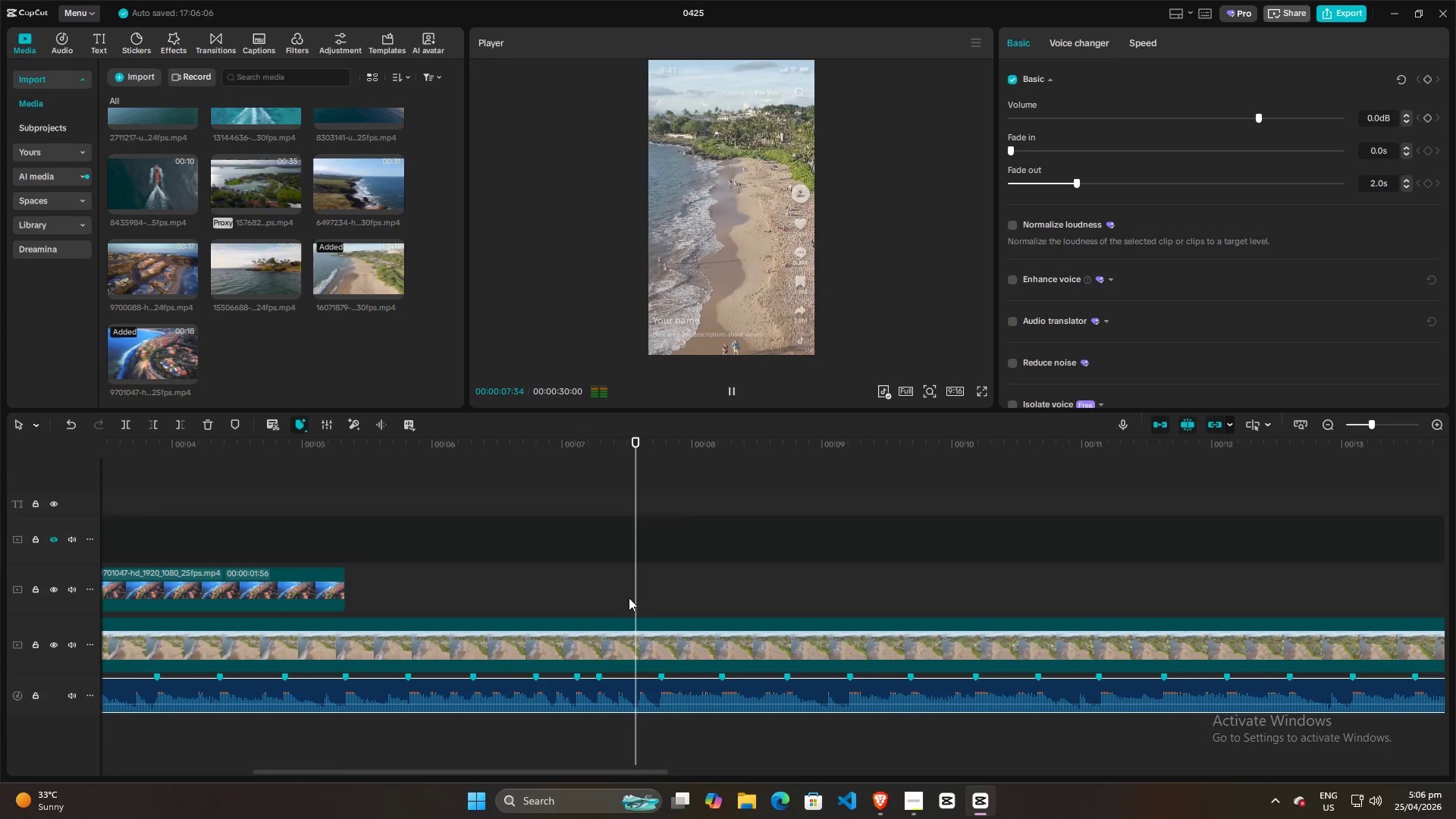 
key(Space)
 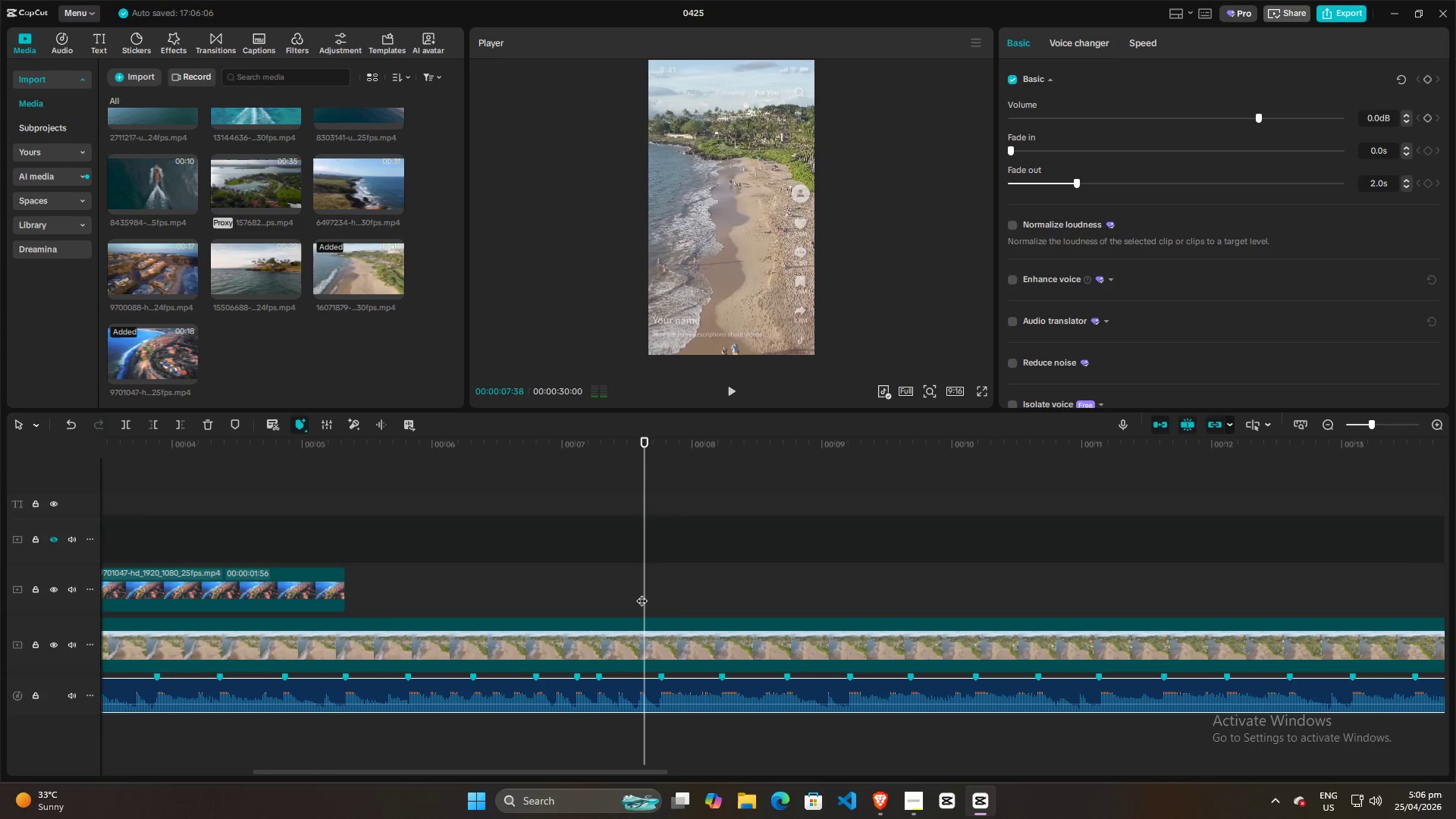 
left_click_drag(start_coordinate=[642, 593], to_coordinate=[619, 597])
 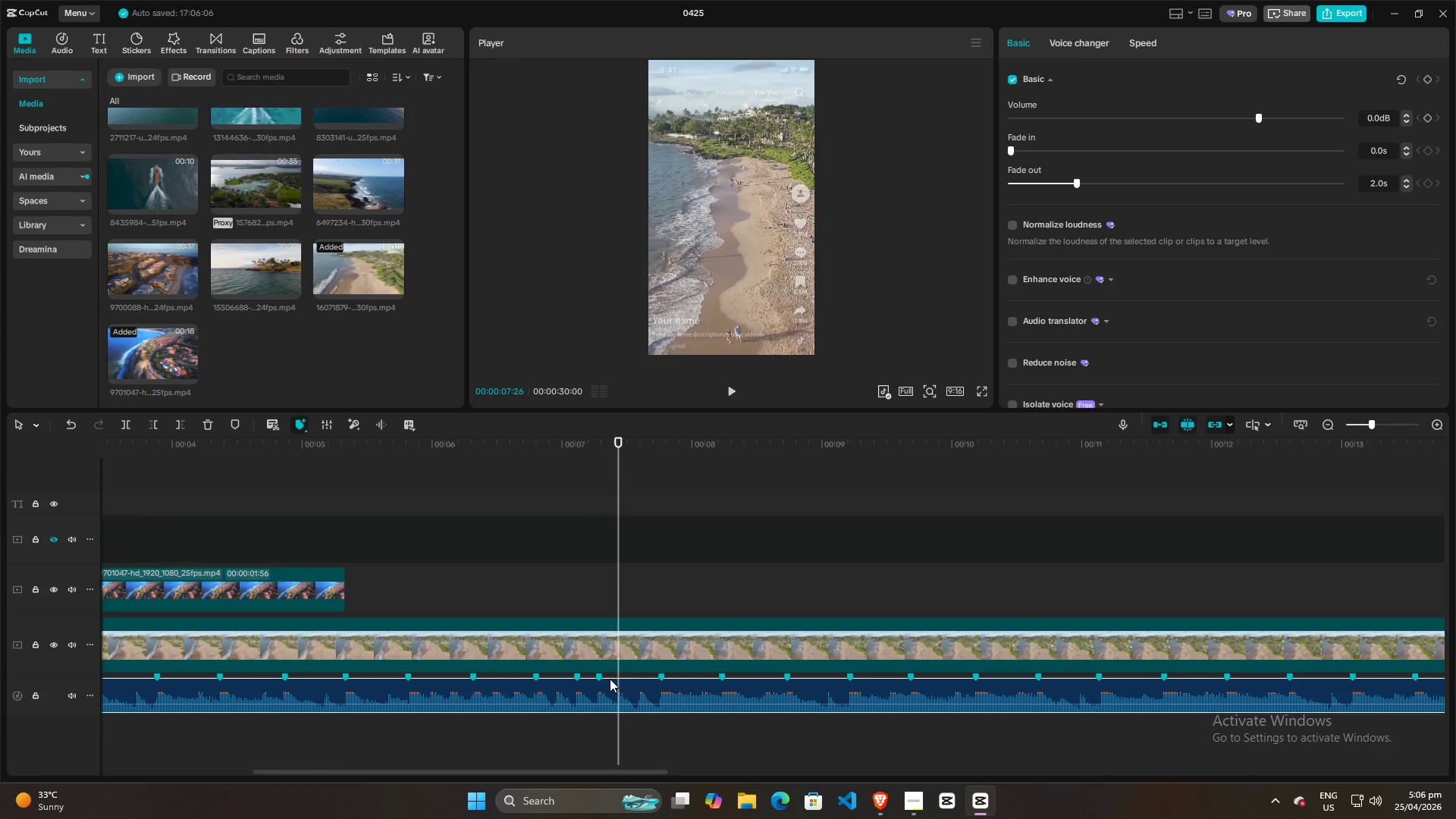 
left_click([610, 679])
 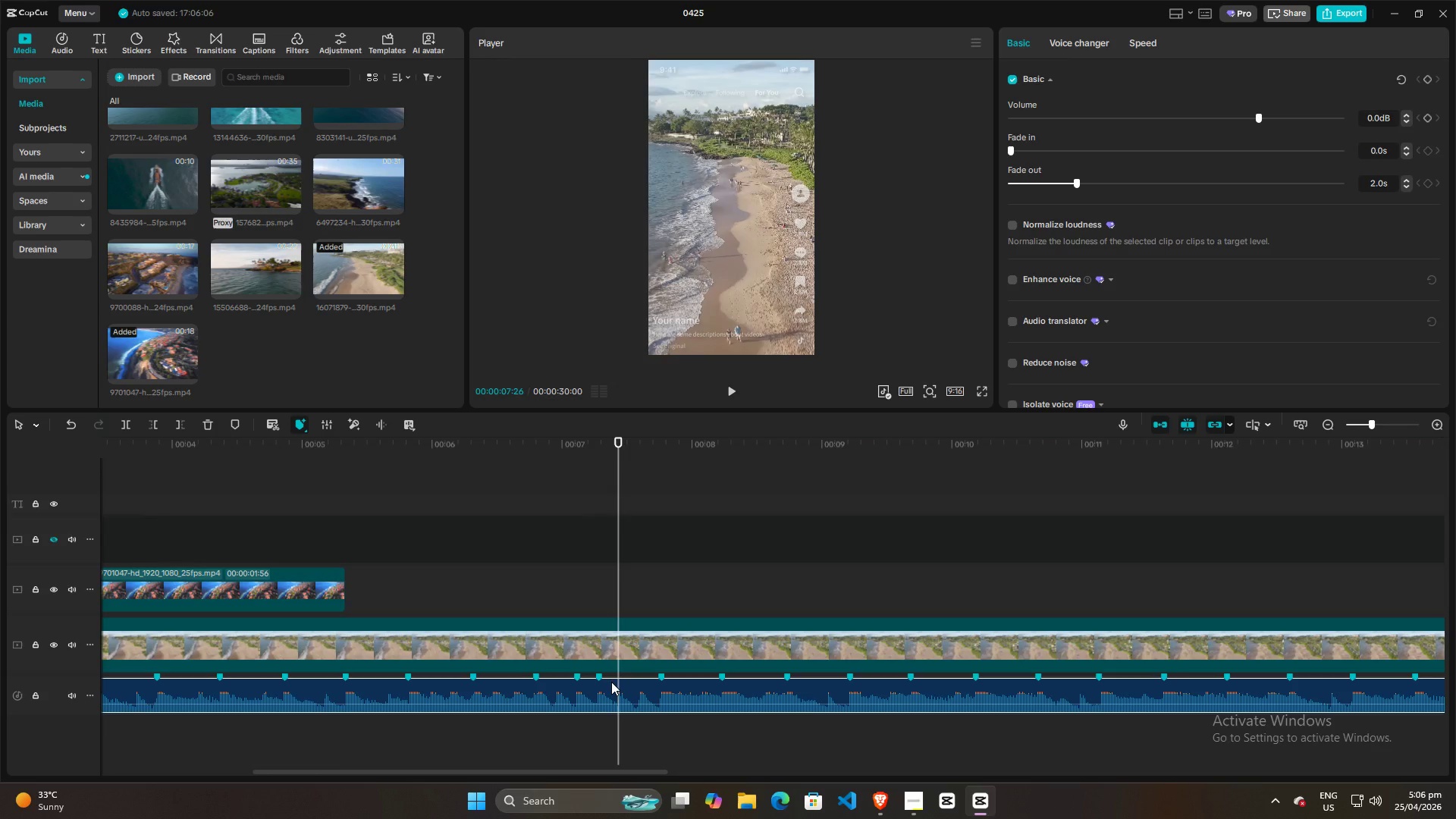 
left_click([611, 682])
 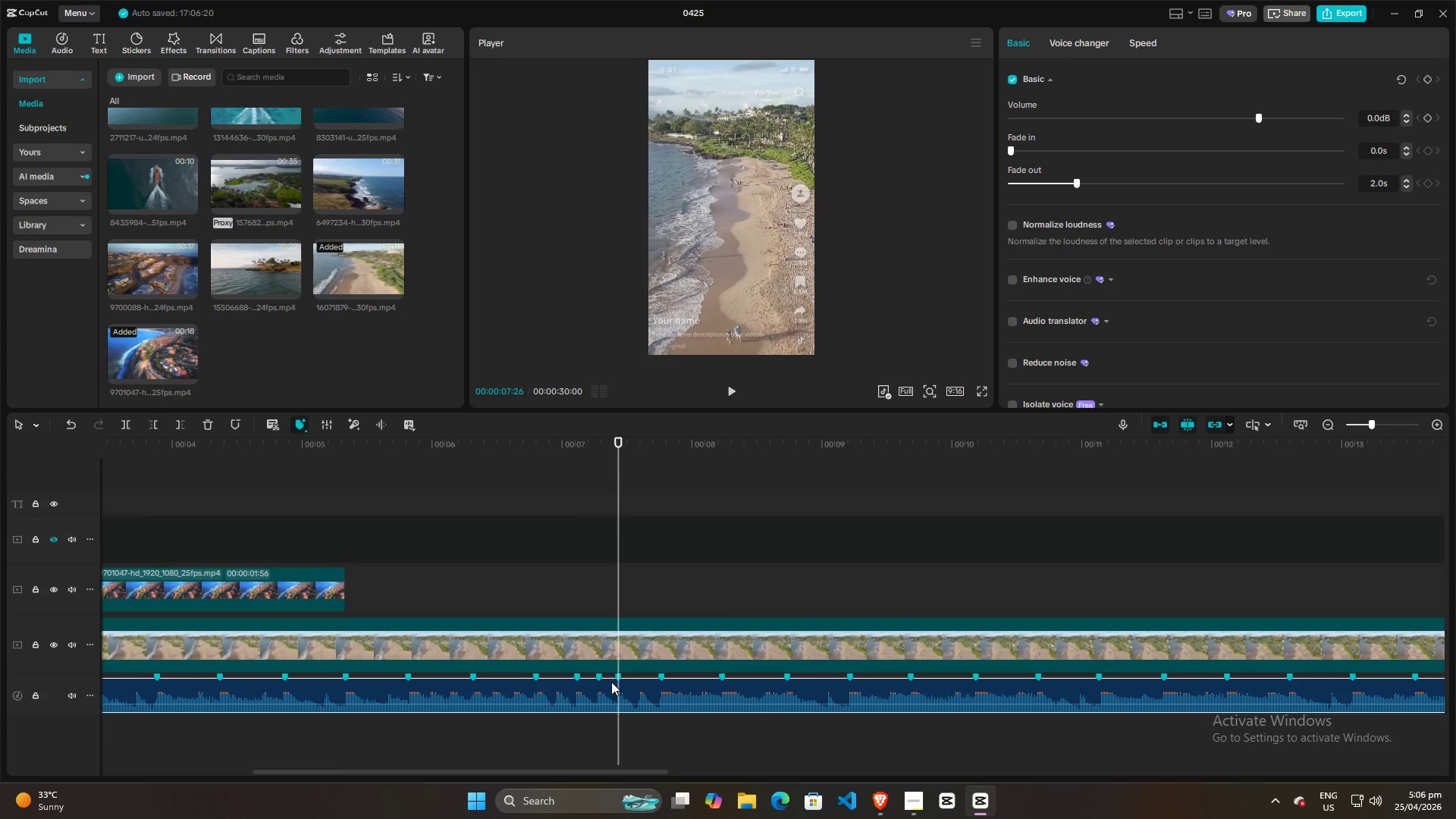 
key(M)
 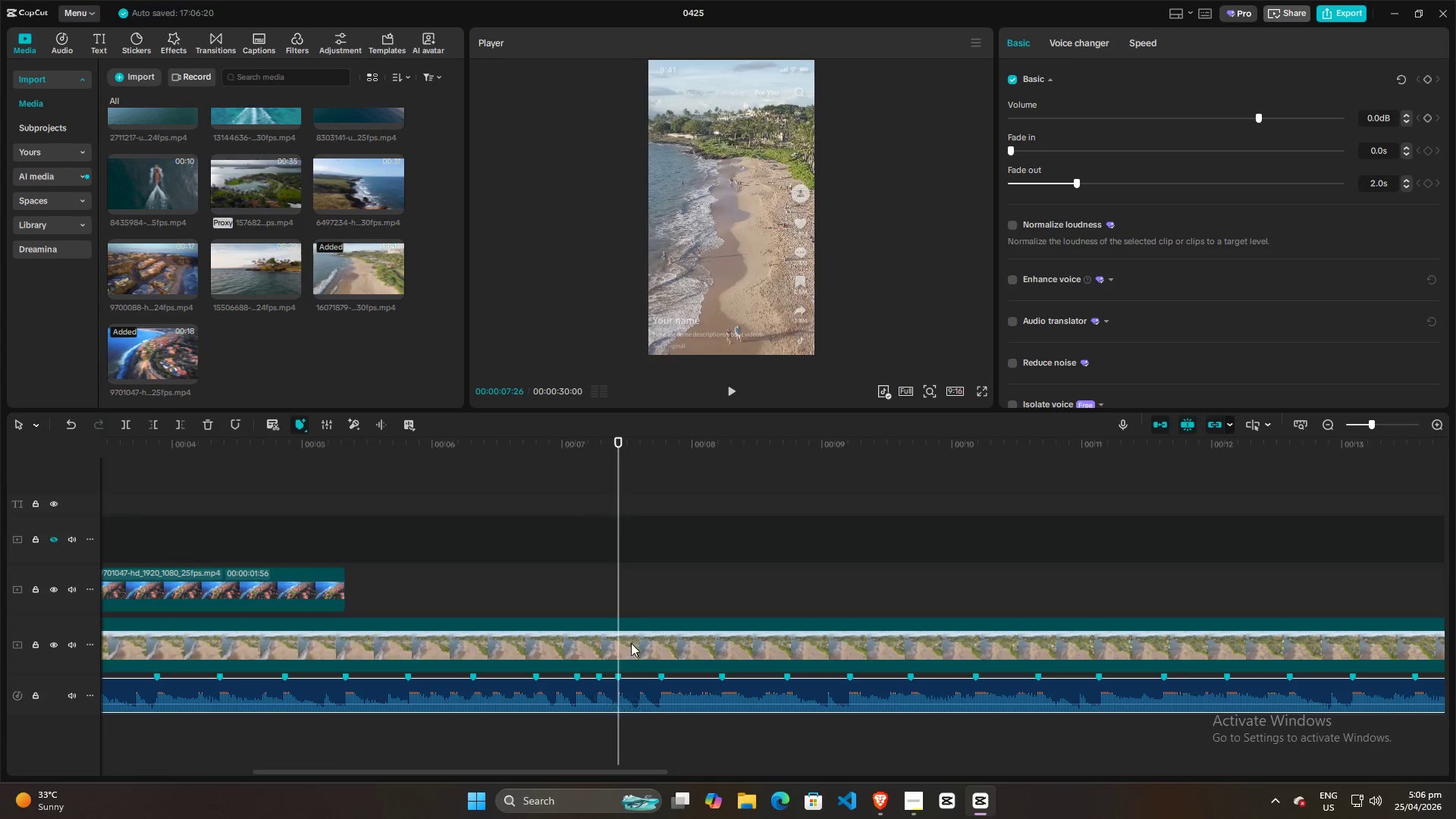 
key(Space)
 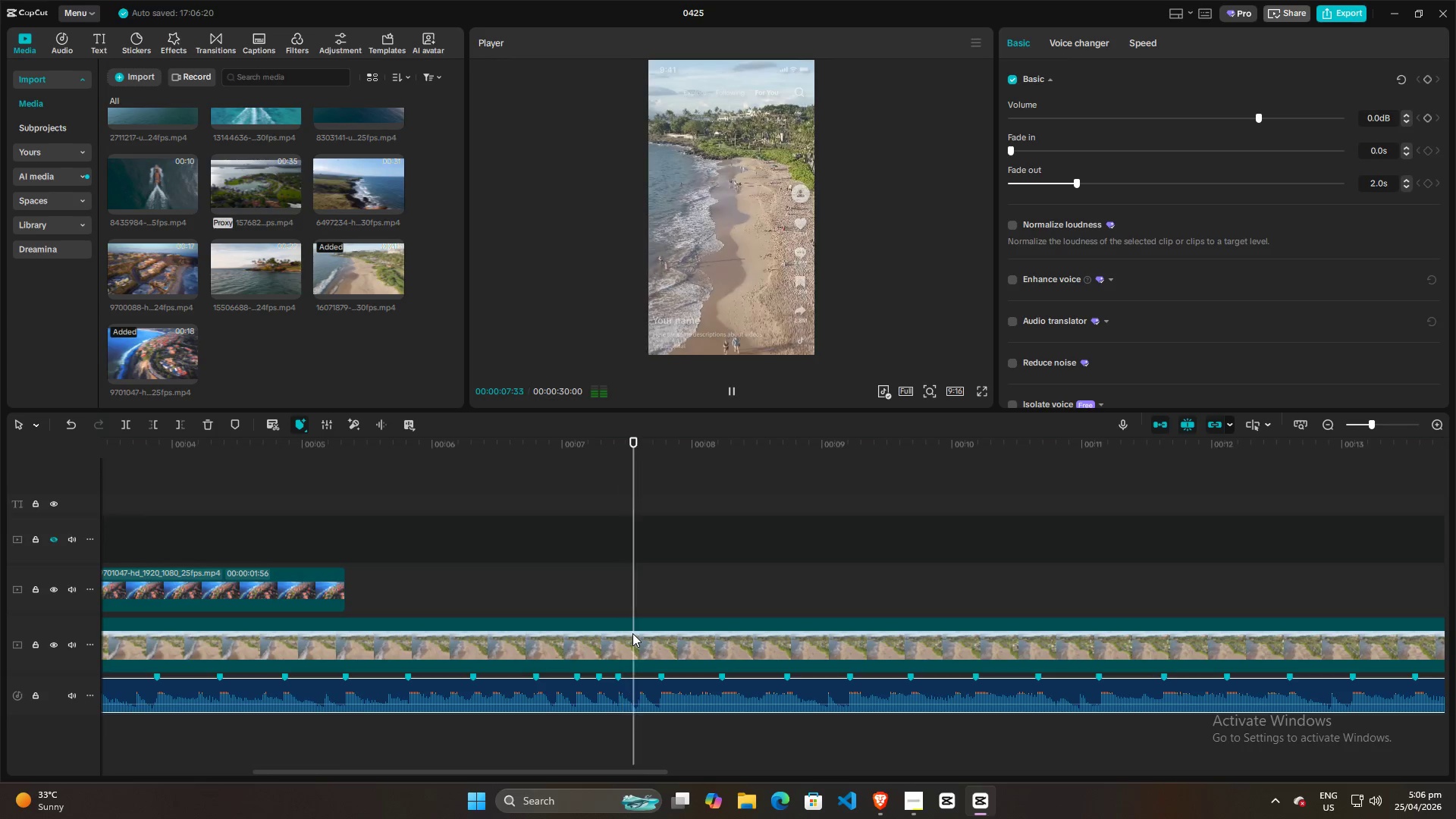 
key(Space)
 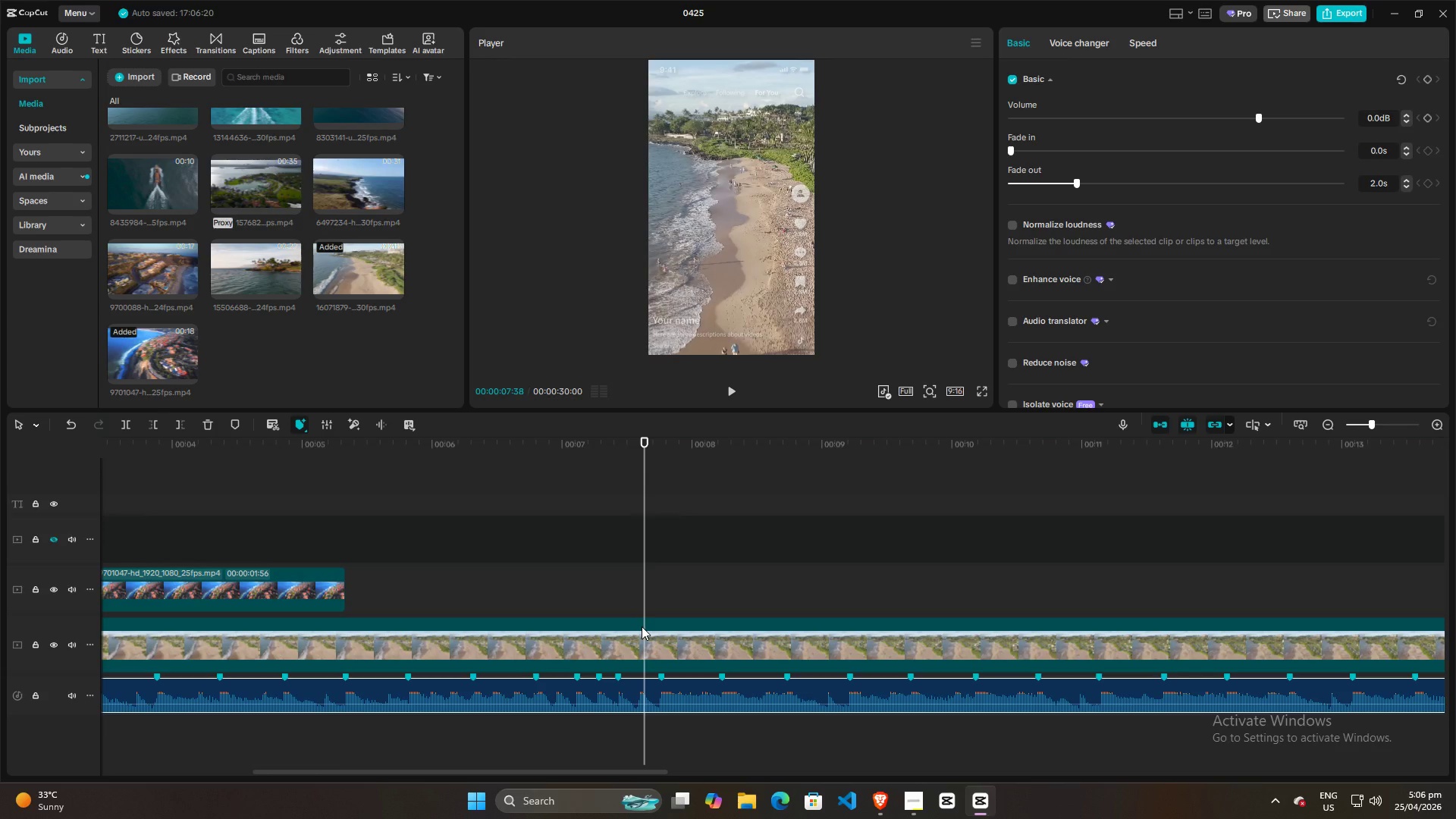 
key(Space)
 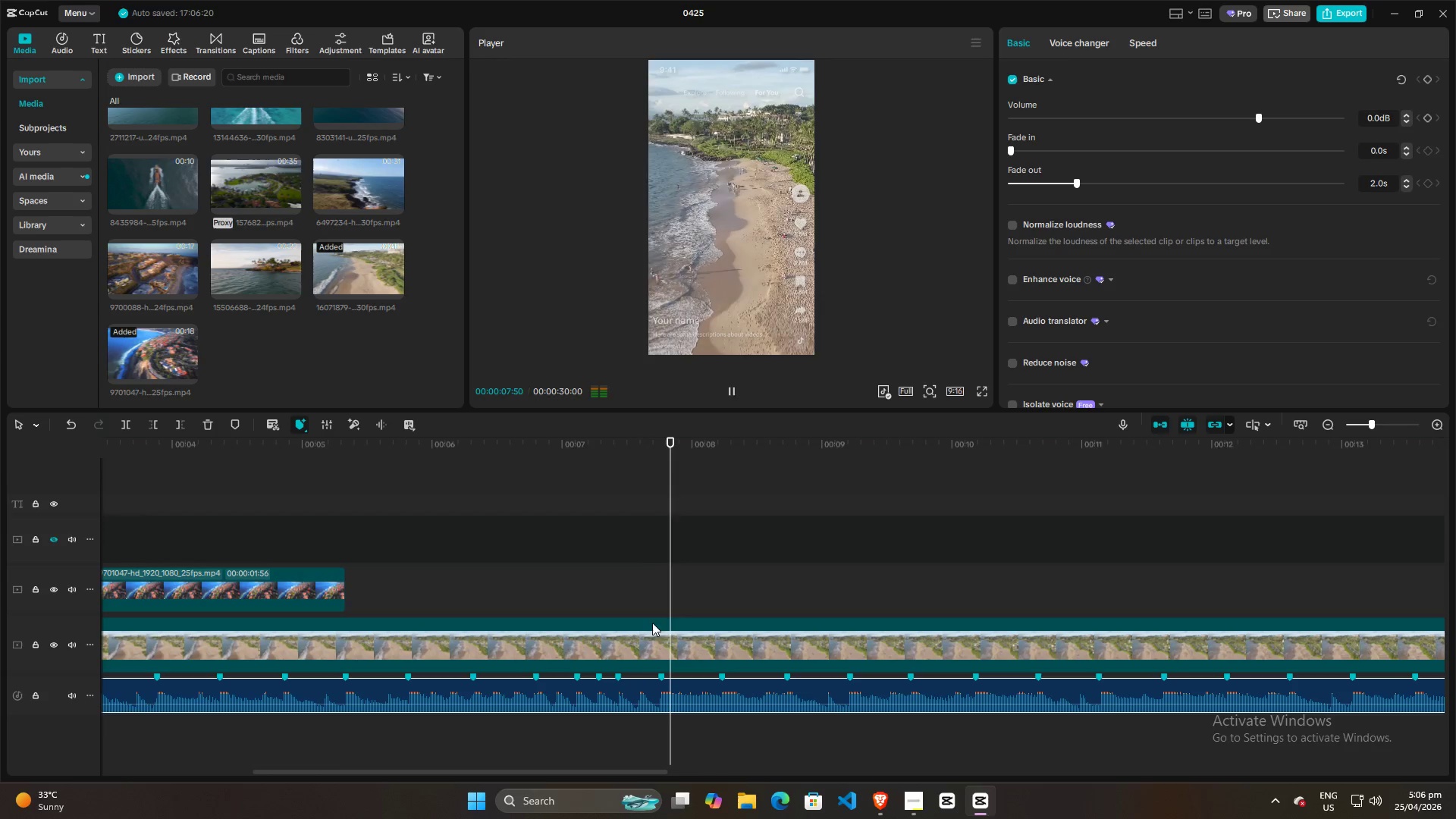 
key(Space)
 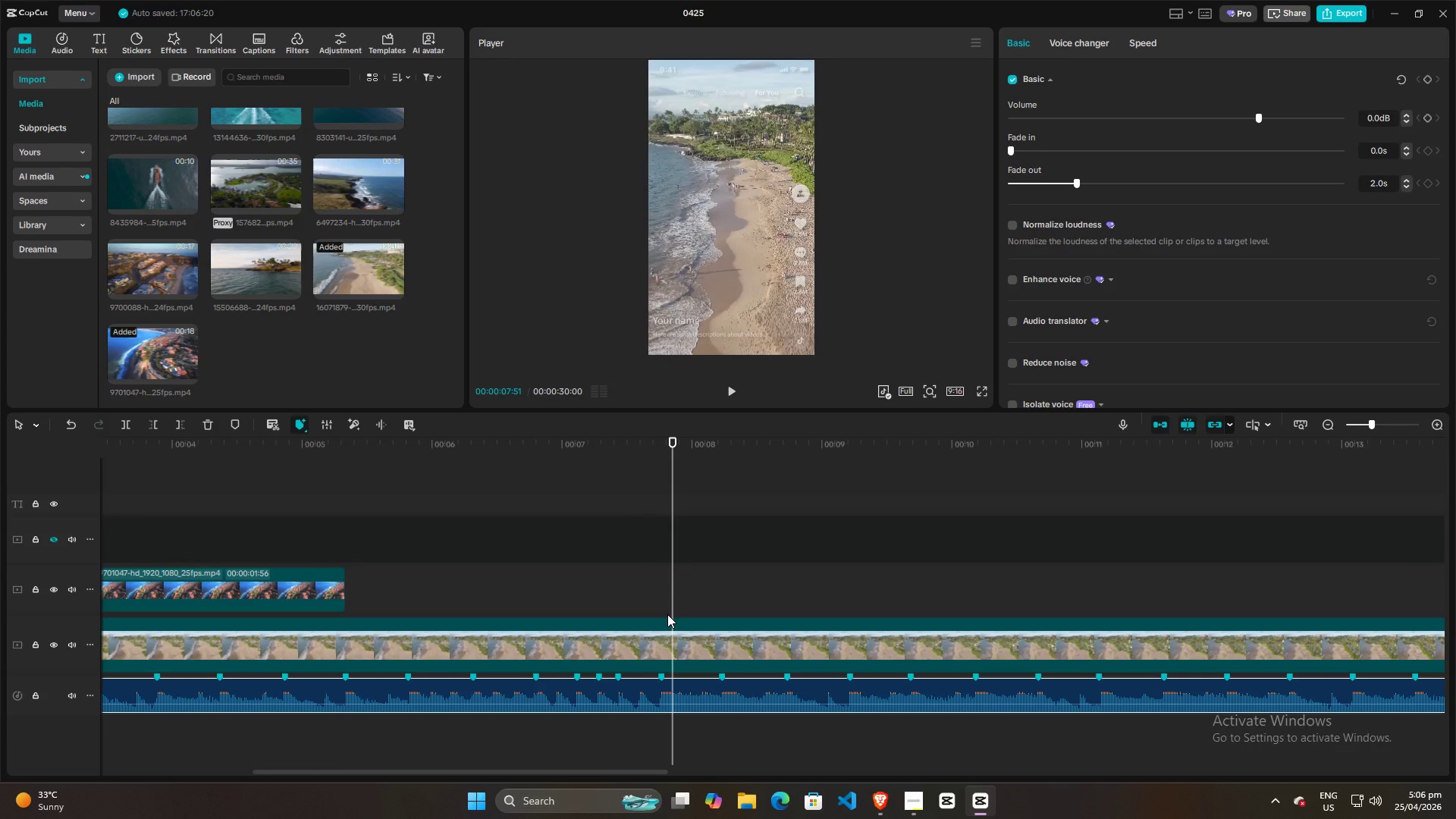 
left_click_drag(start_coordinate=[670, 603], to_coordinate=[533, 603])
 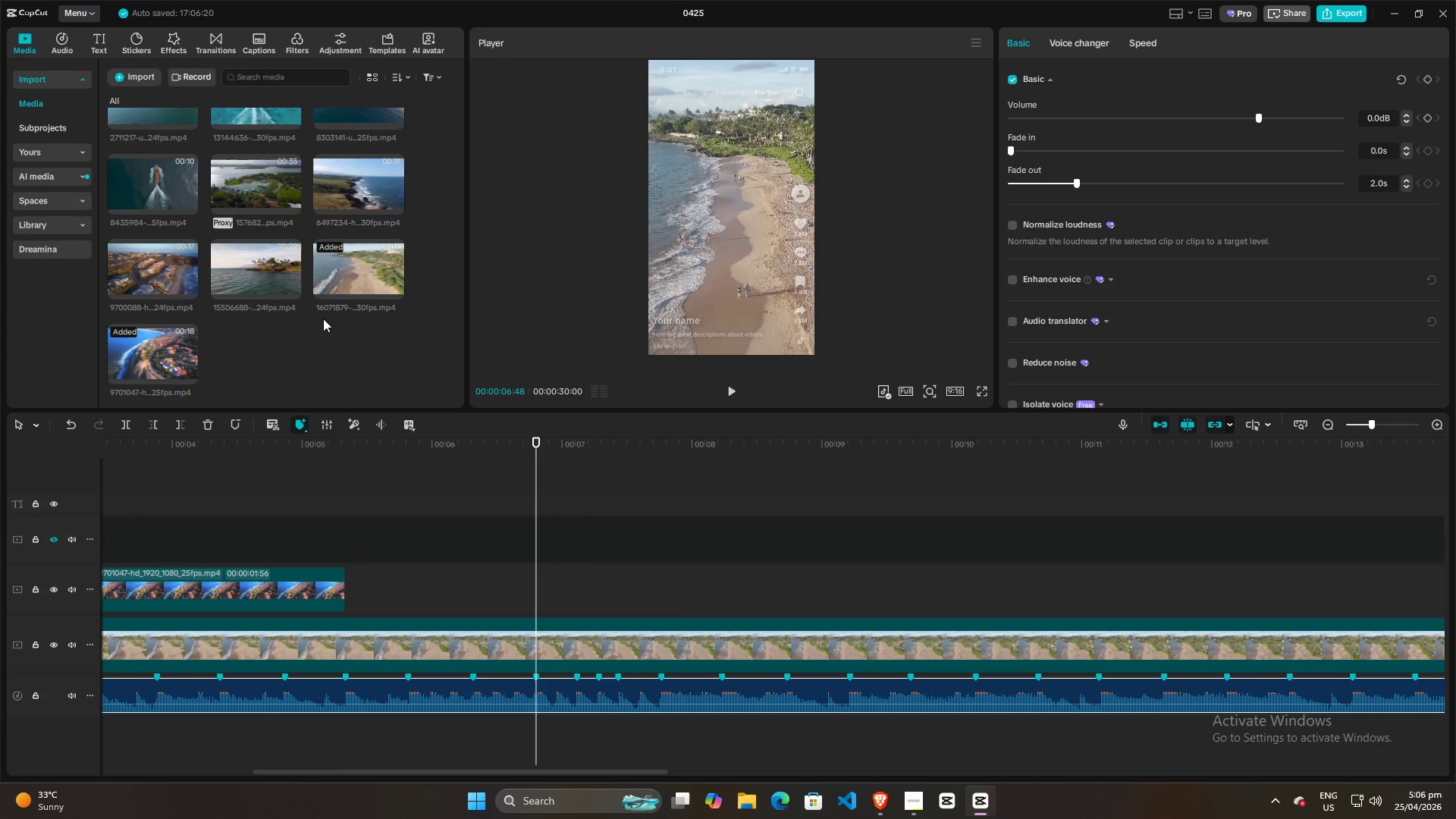 
scroll: coordinate [320, 314], scroll_direction: up, amount: 6.0
 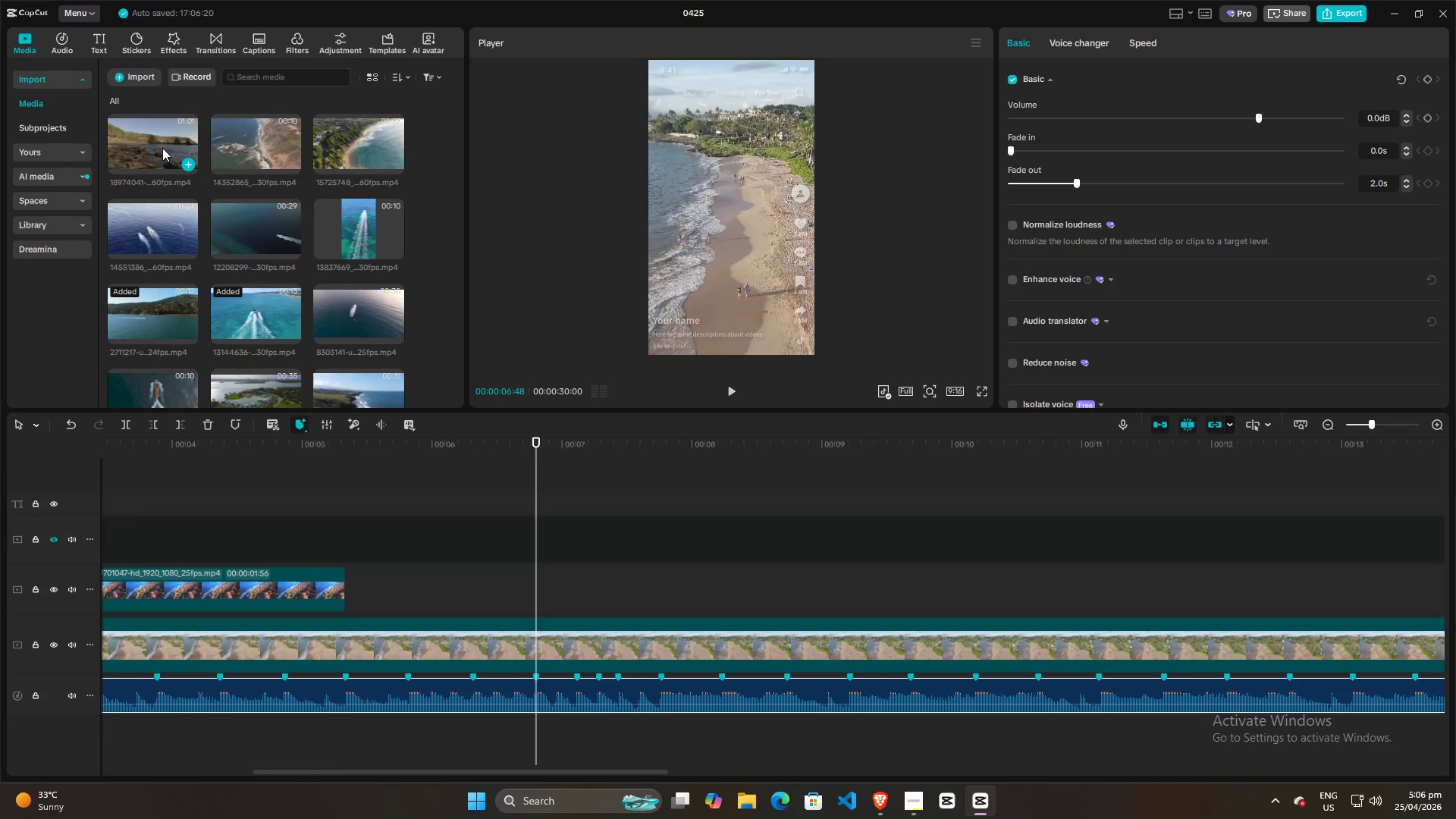 
left_click_drag(start_coordinate=[162, 148], to_coordinate=[538, 595])
 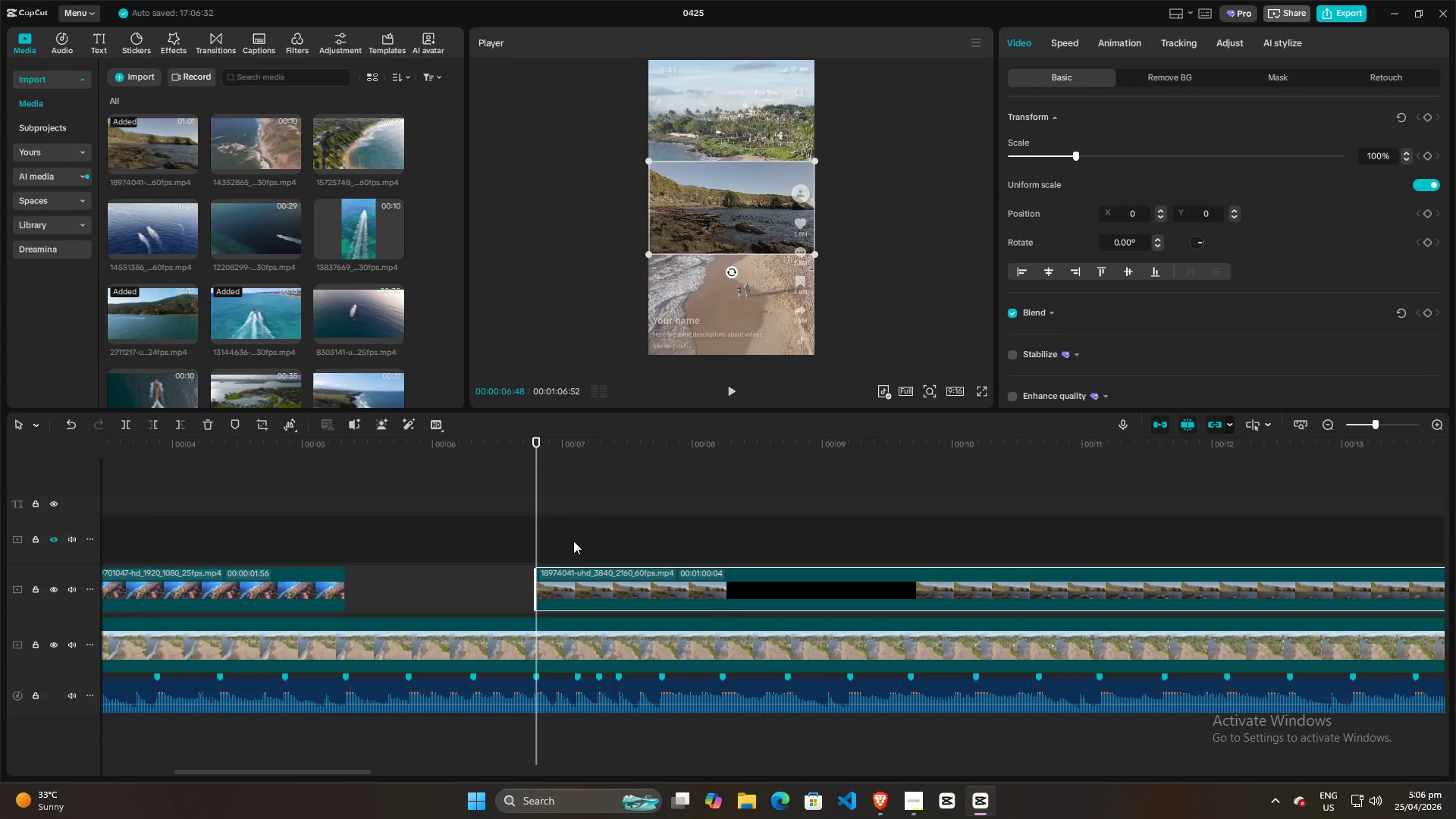 
left_click([576, 535])
 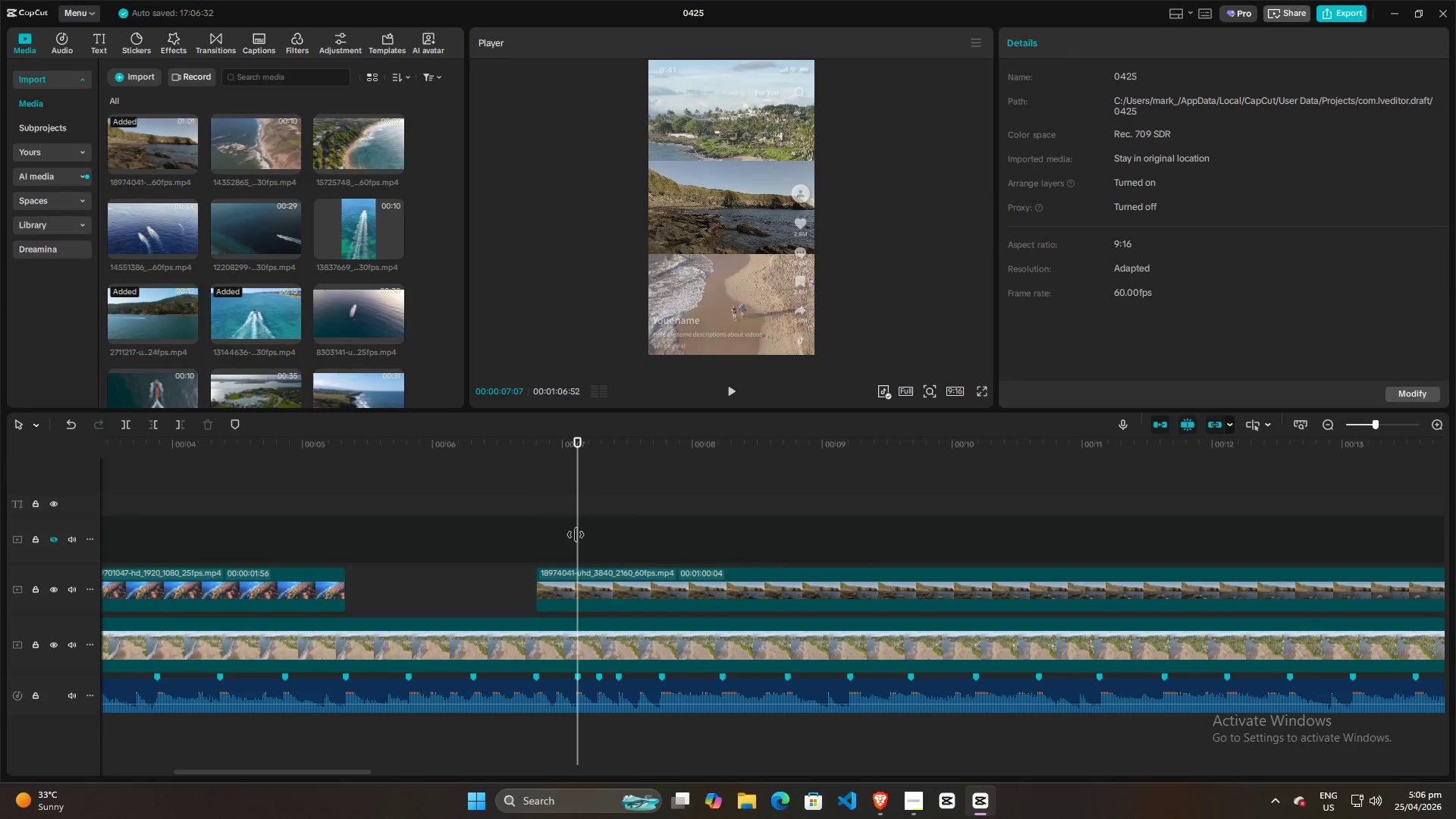 
left_click([561, 582])
 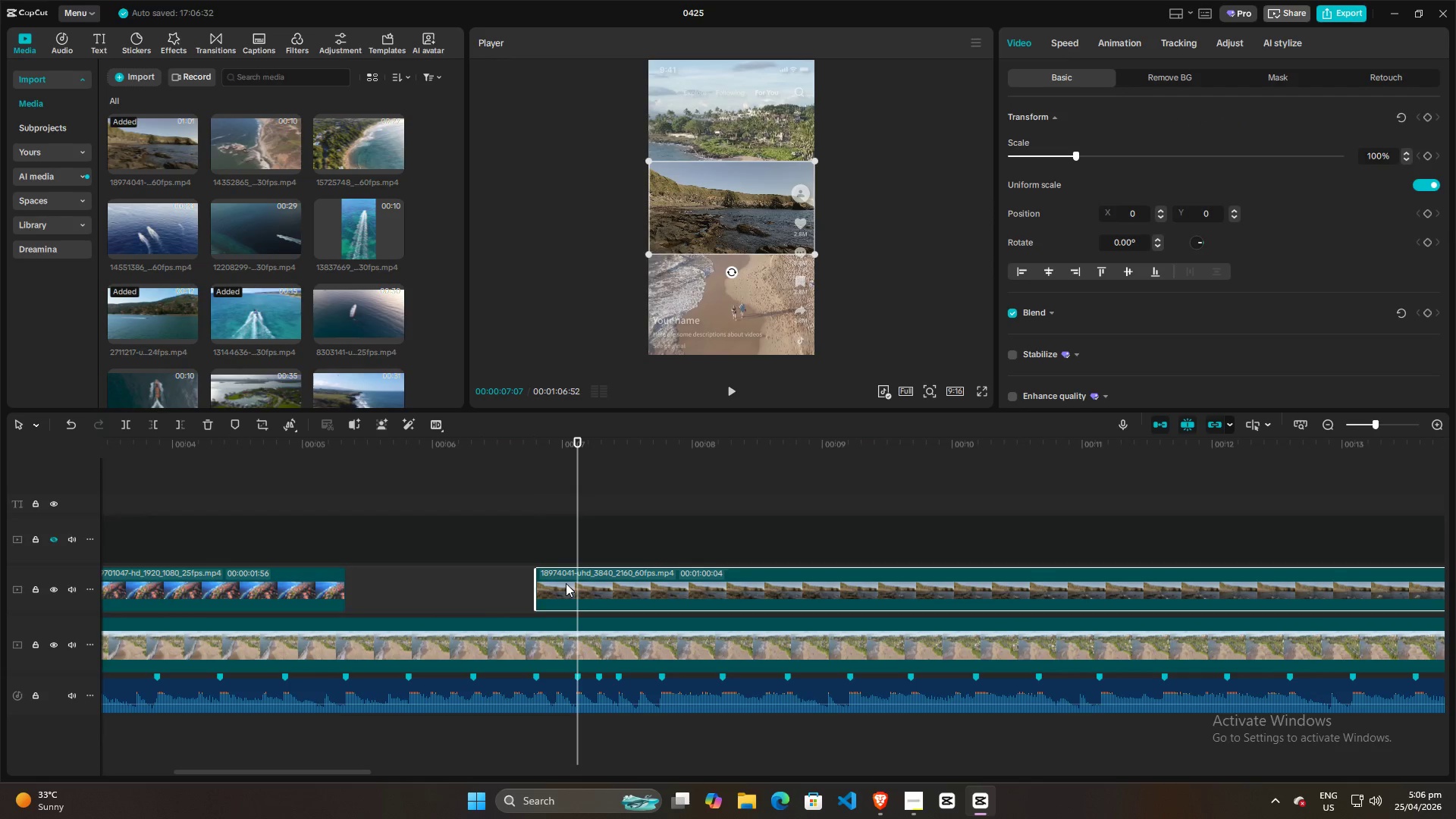 
key(W)
 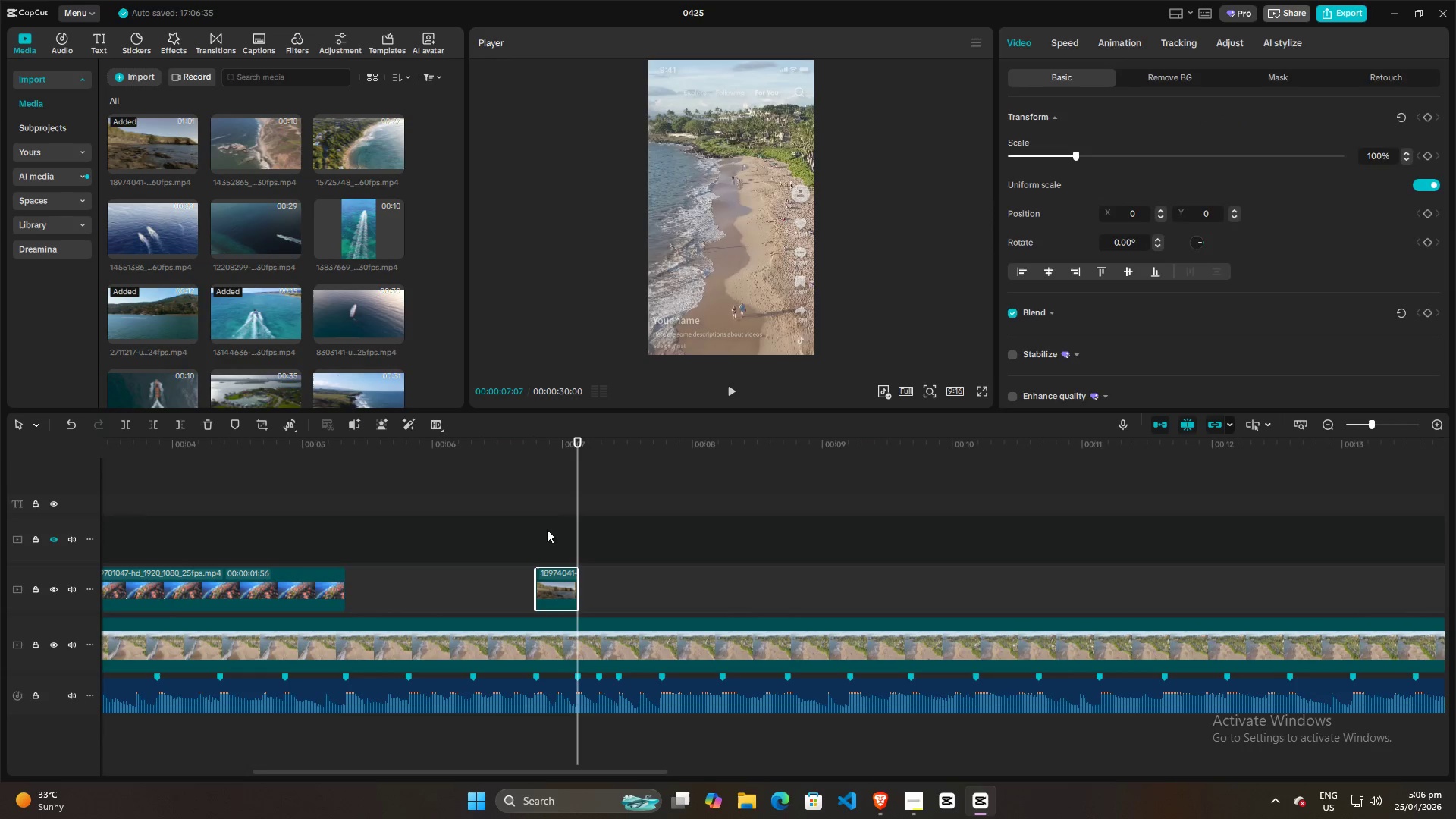 
double_click([549, 587])
 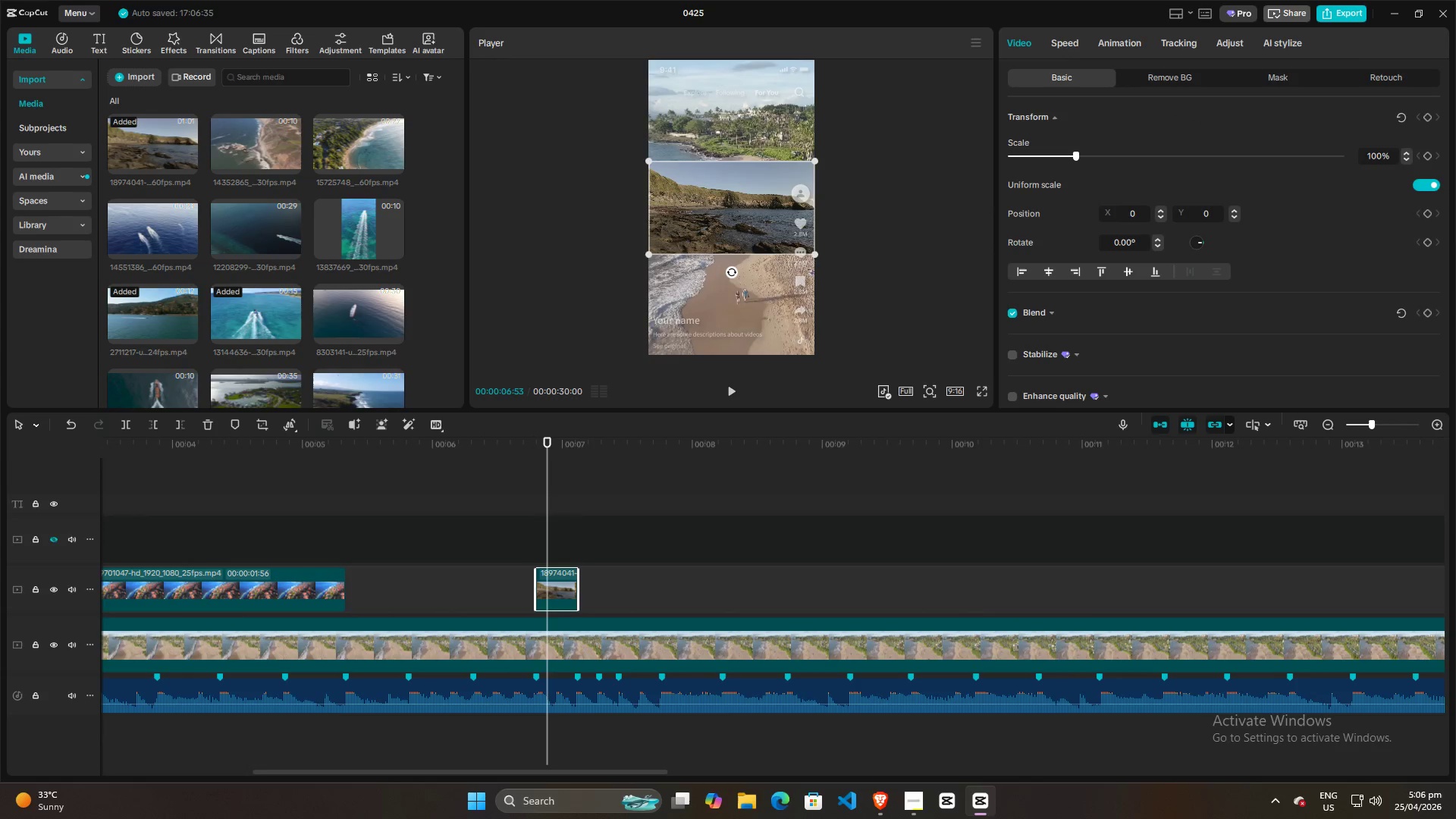 
left_click_drag(start_coordinate=[813, 250], to_coordinate=[997, 511])
 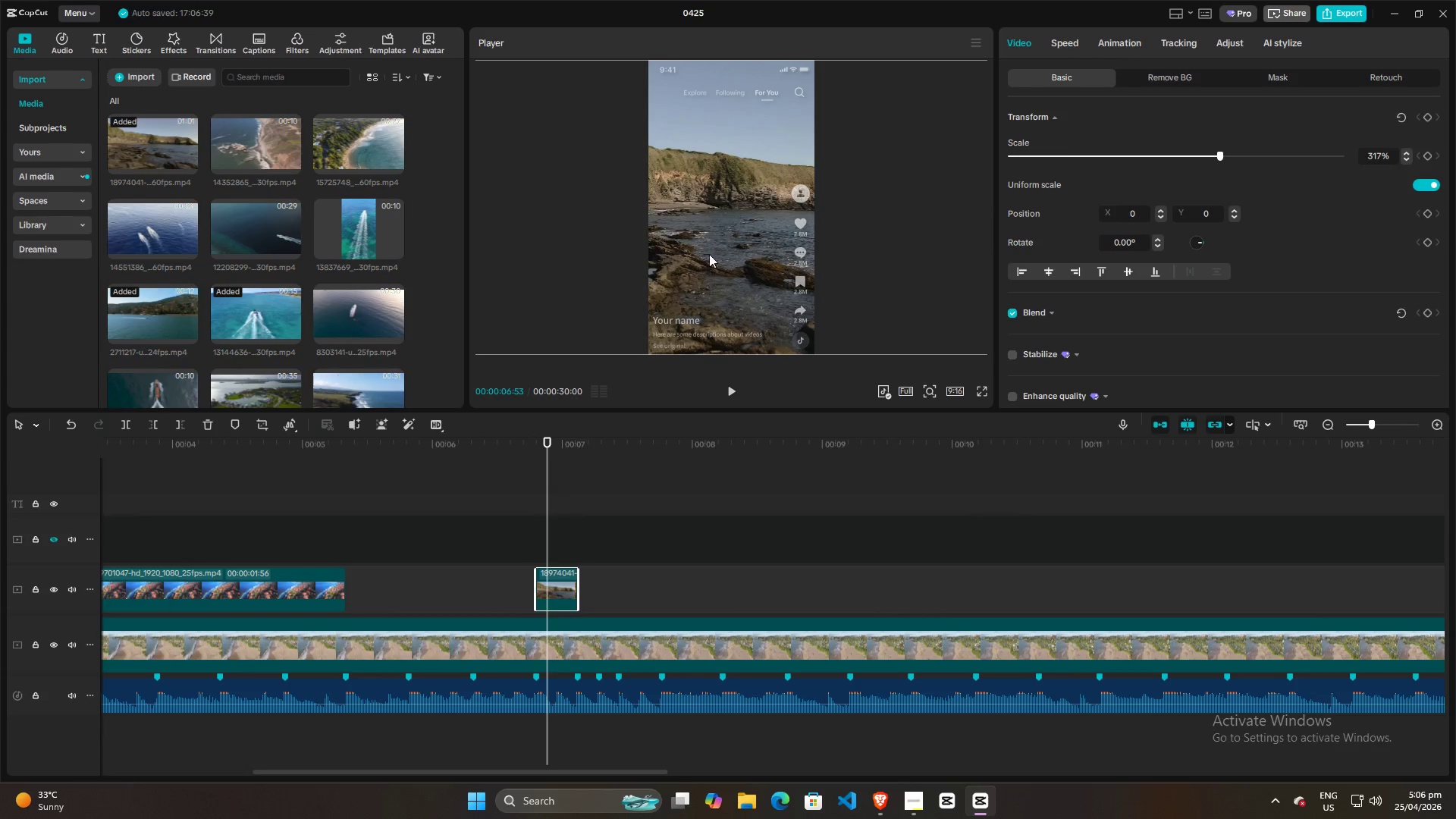 
left_click_drag(start_coordinate=[709, 254], to_coordinate=[808, 255])
 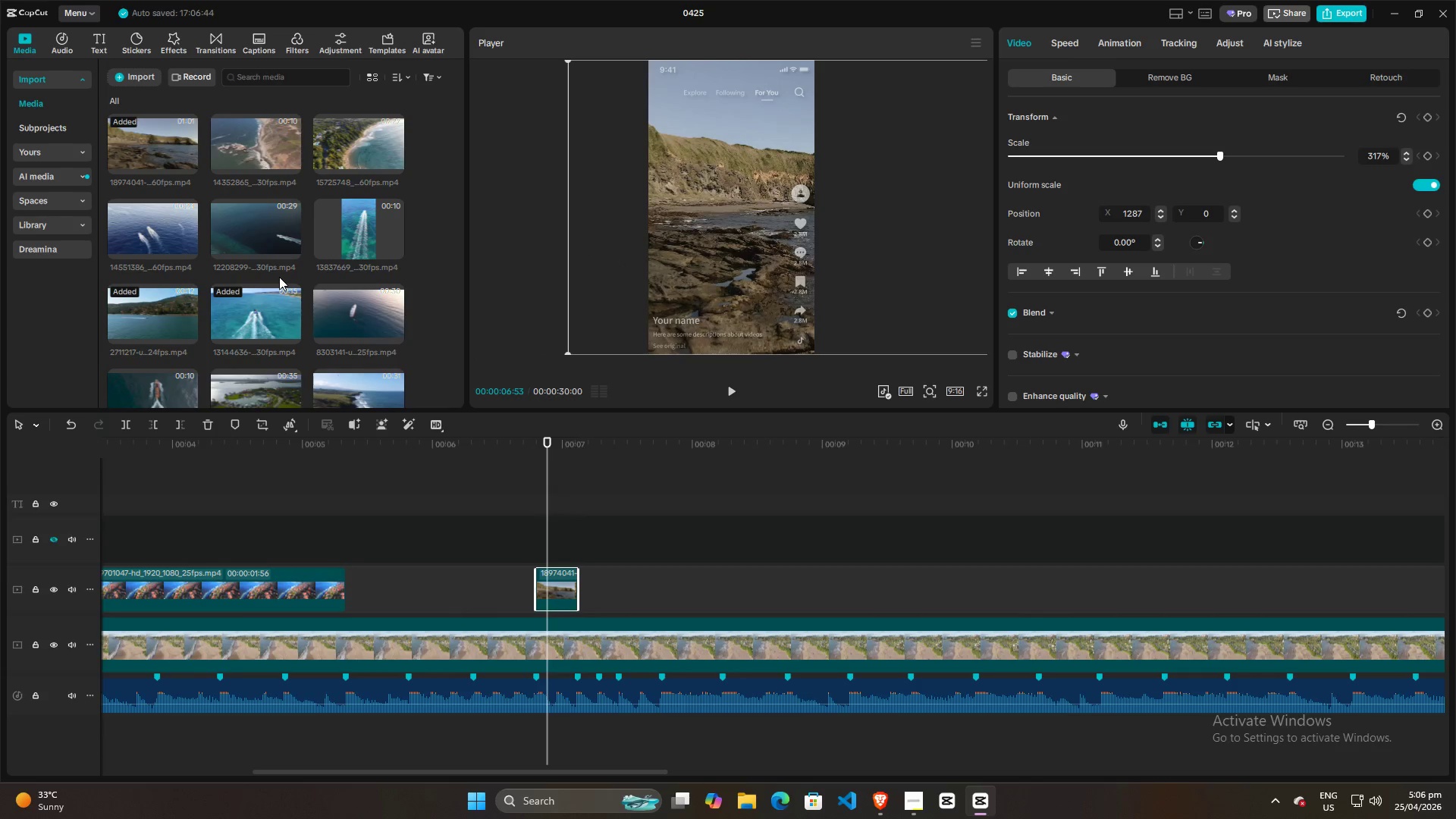 
mouse_move([281, 161])
 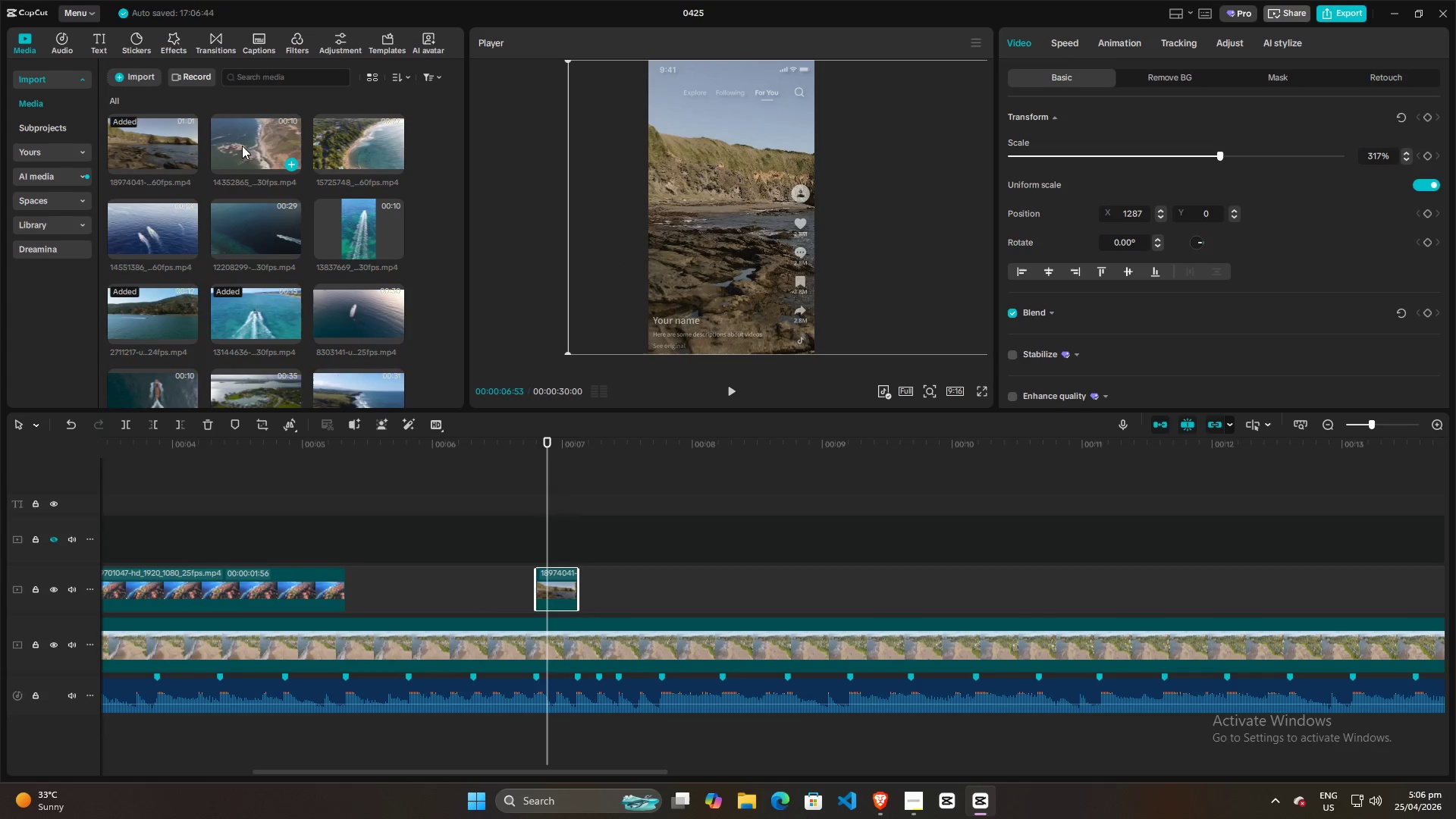 
left_click_drag(start_coordinate=[242, 146], to_coordinate=[580, 587])
 